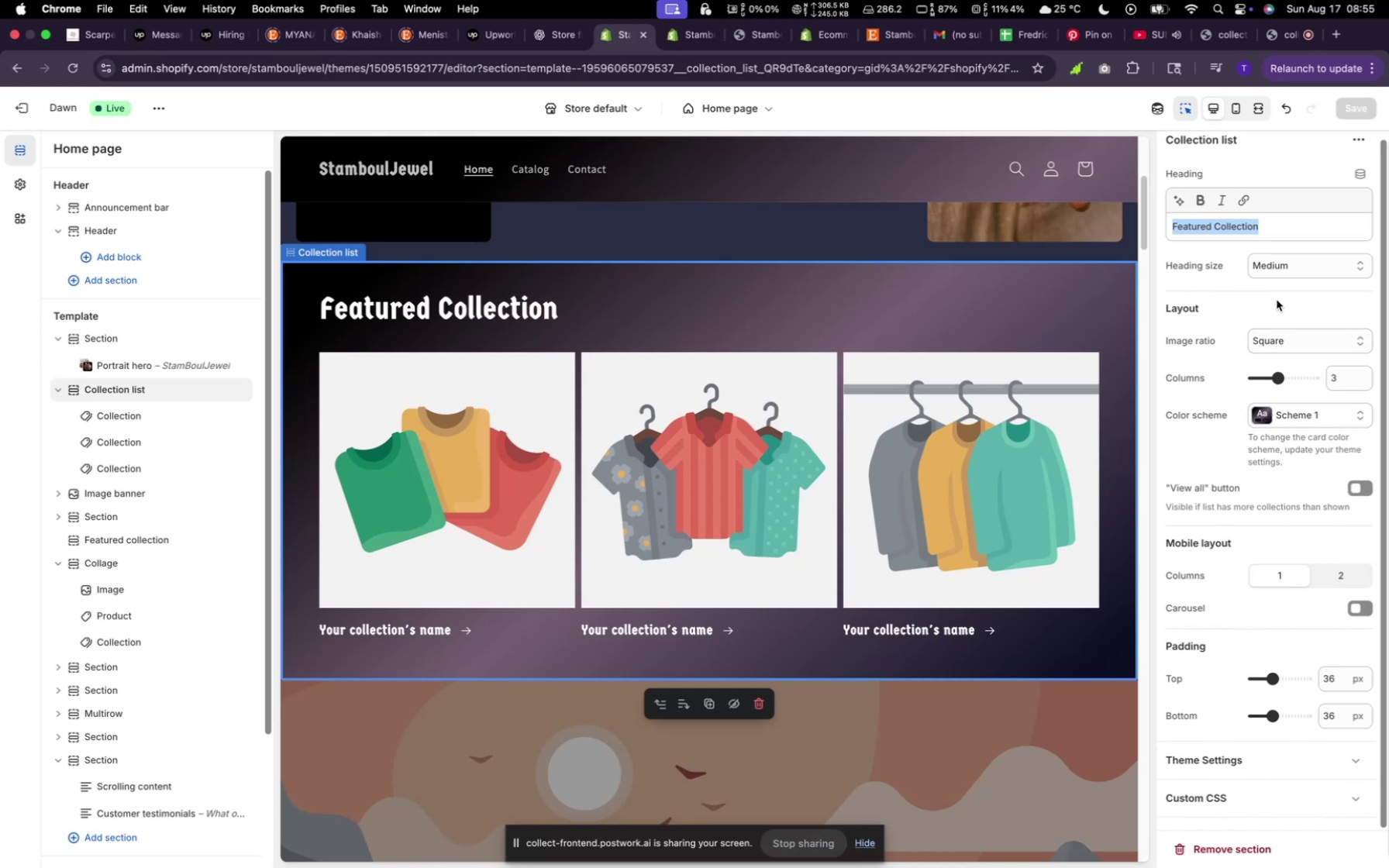 
scroll: coordinate [1272, 292], scroll_direction: up, amount: 4.0
 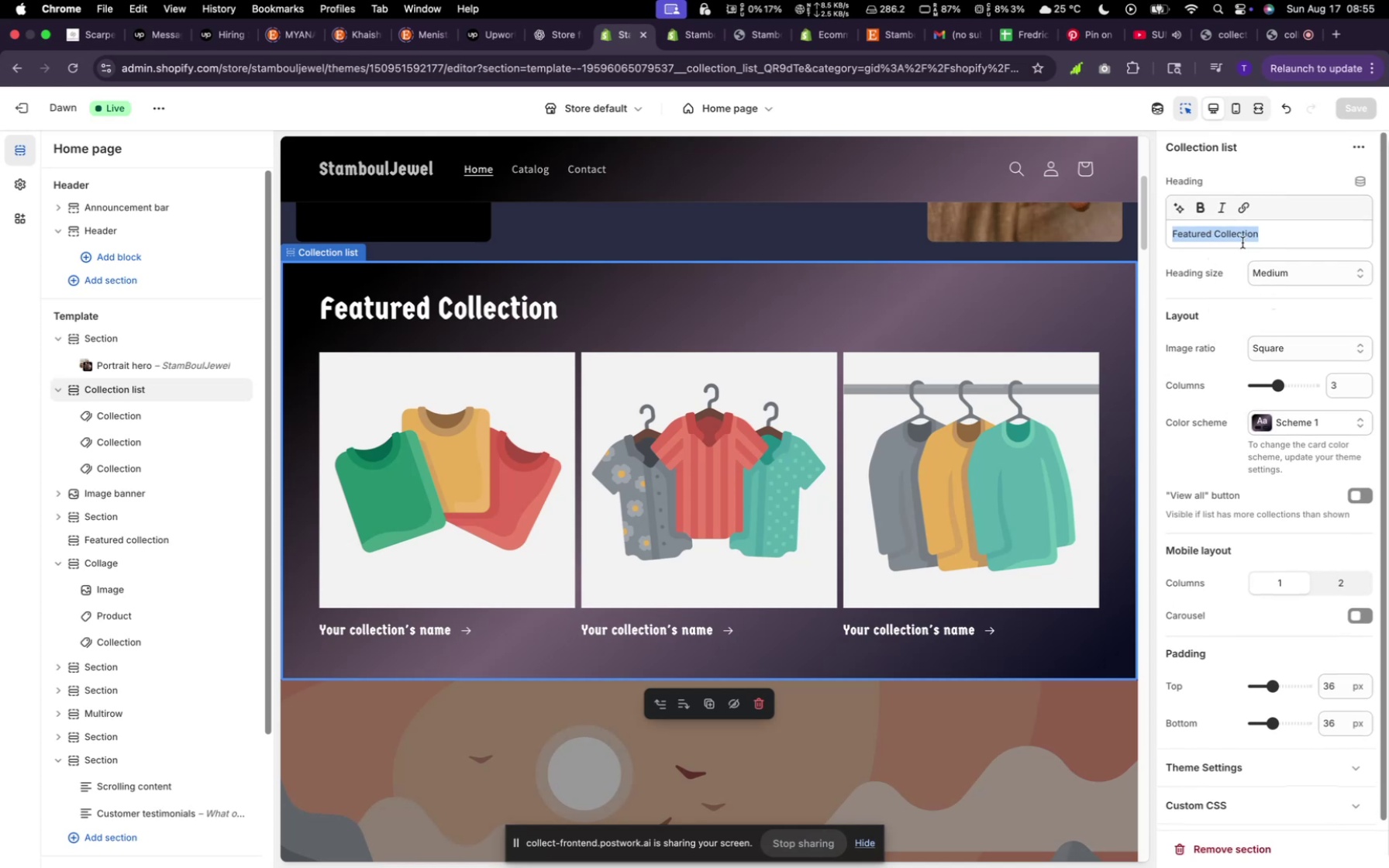 
left_click([1274, 277])
 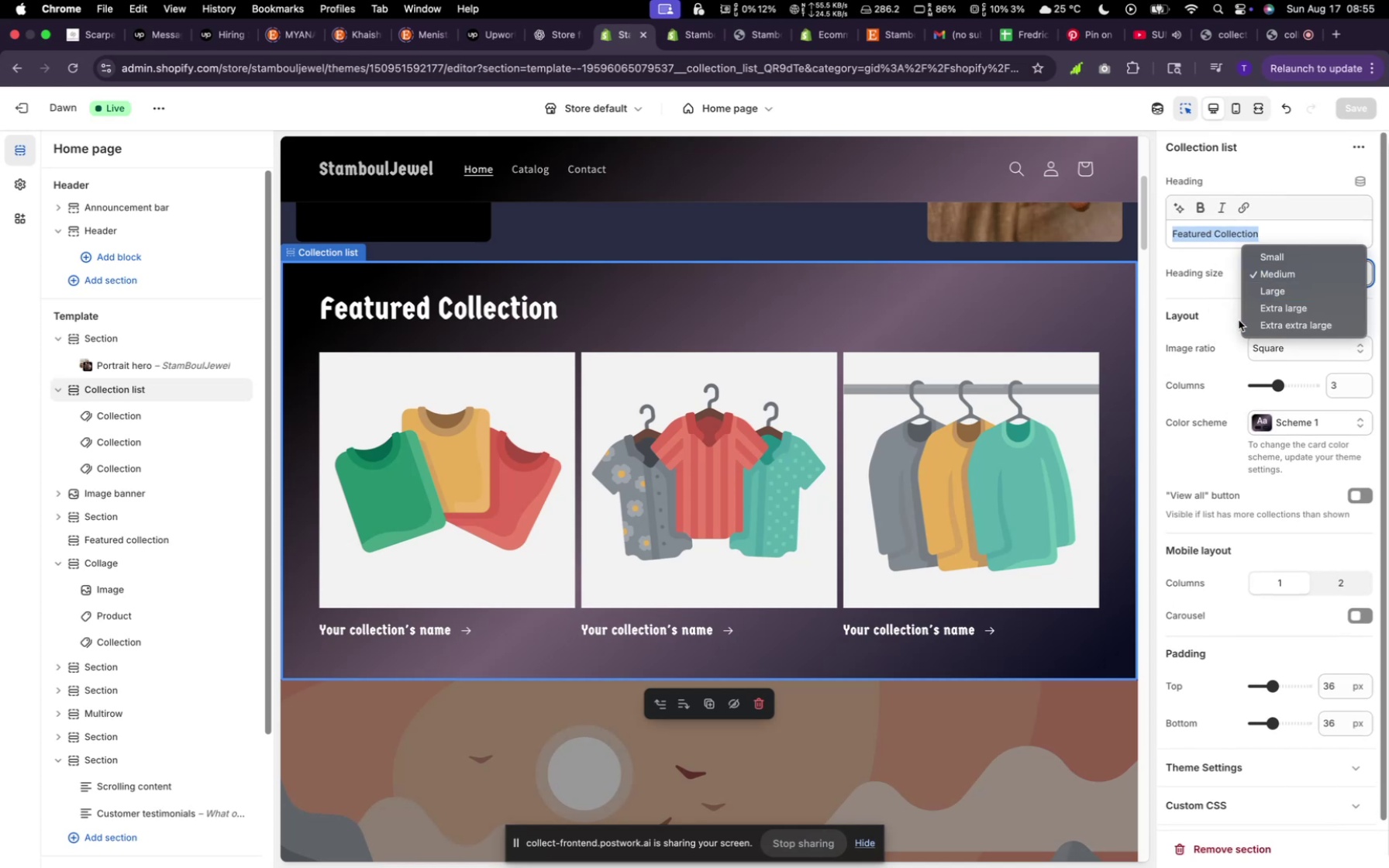 
left_click([1232, 317])
 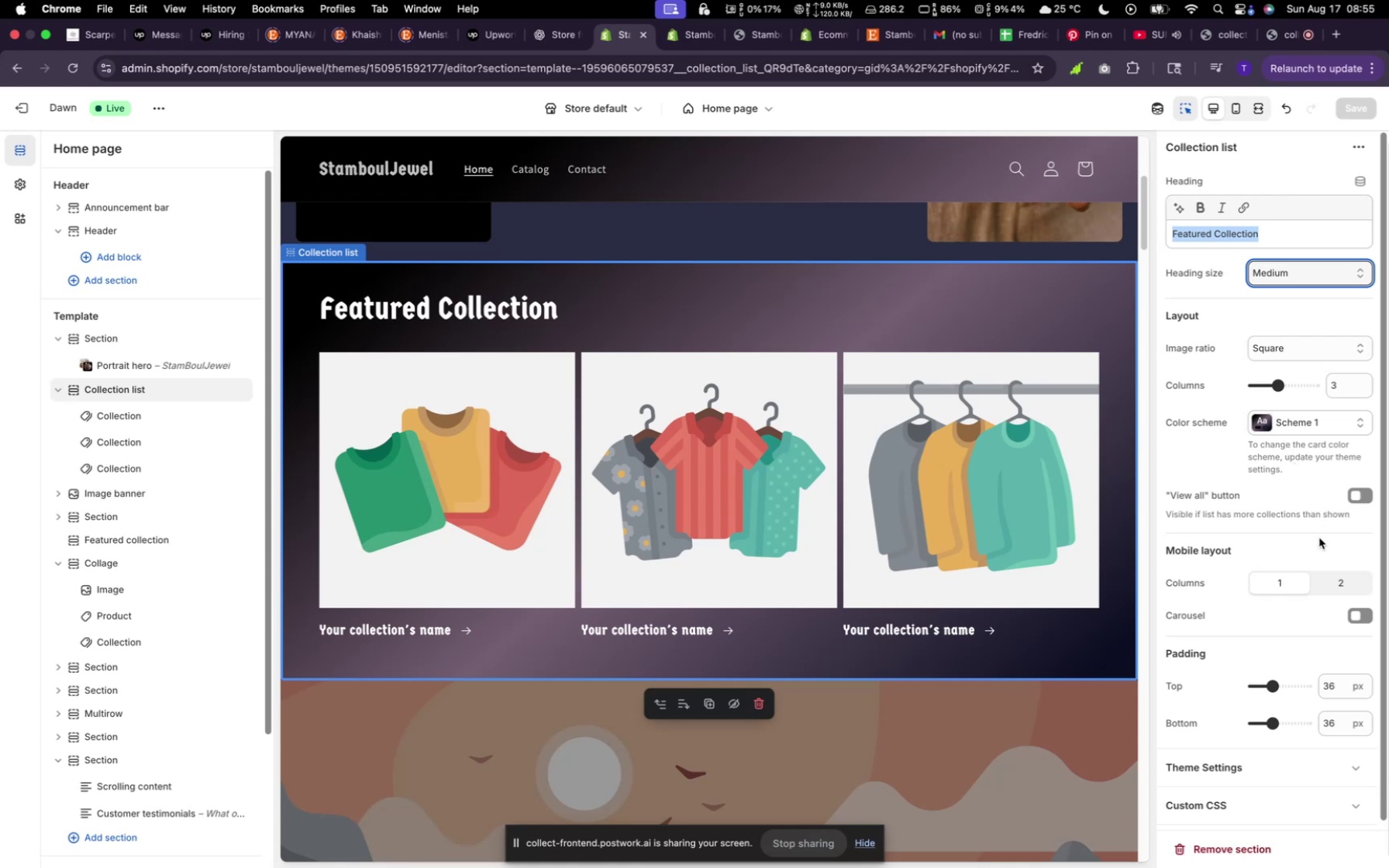 
scroll: coordinate [1283, 573], scroll_direction: down, amount: 16.0
 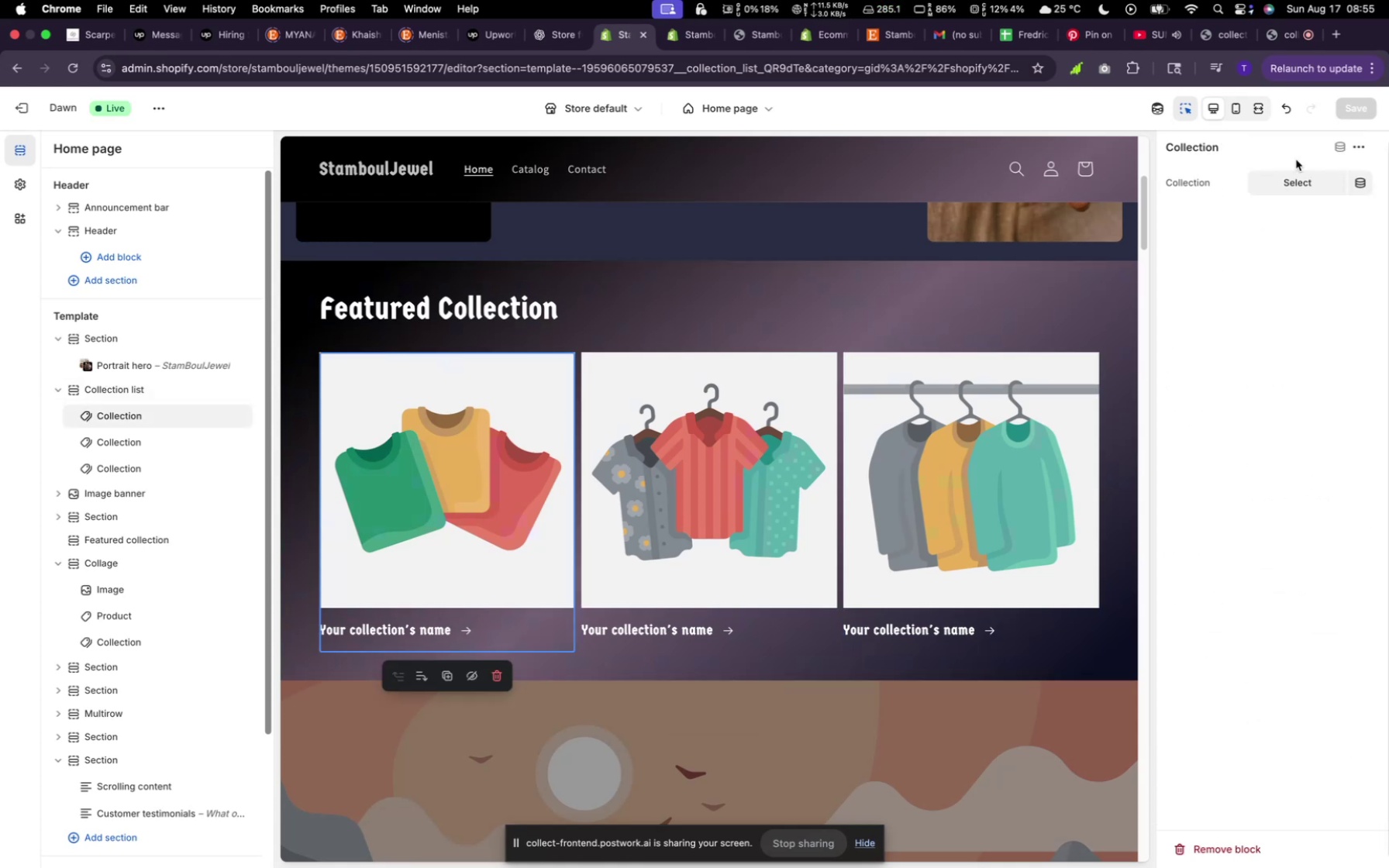 
left_click([1299, 181])
 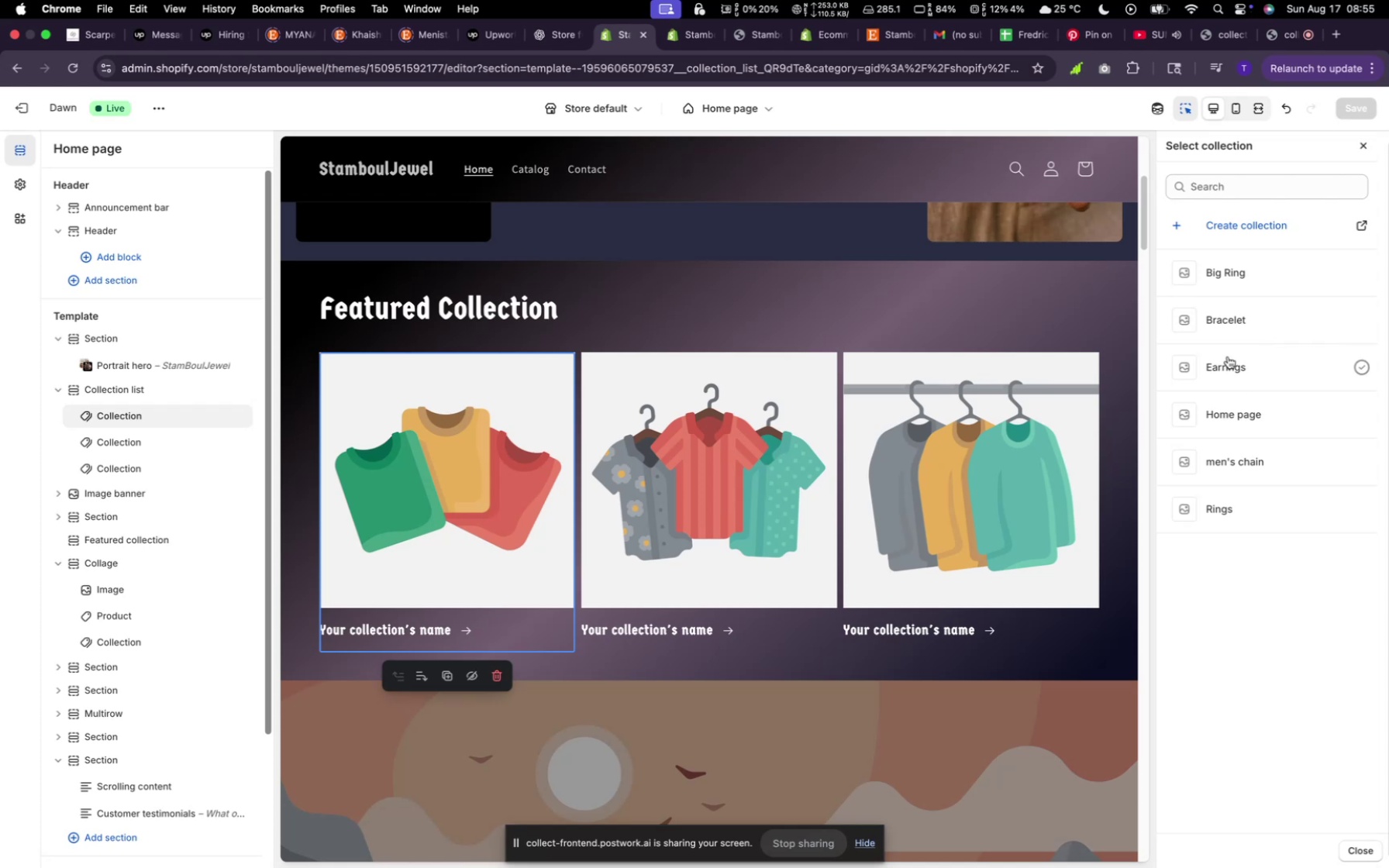 
left_click([1228, 356])
 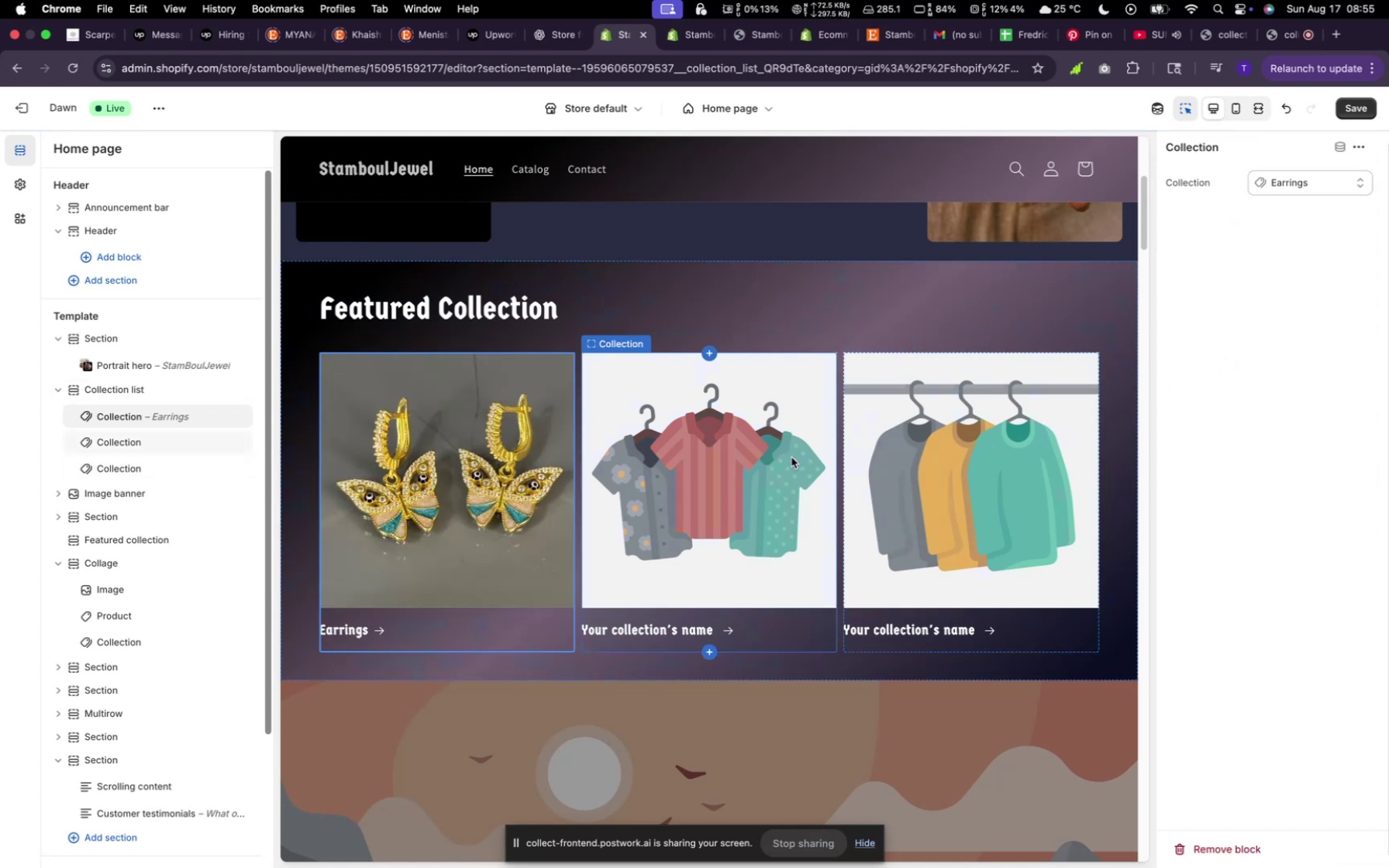 
left_click([776, 458])
 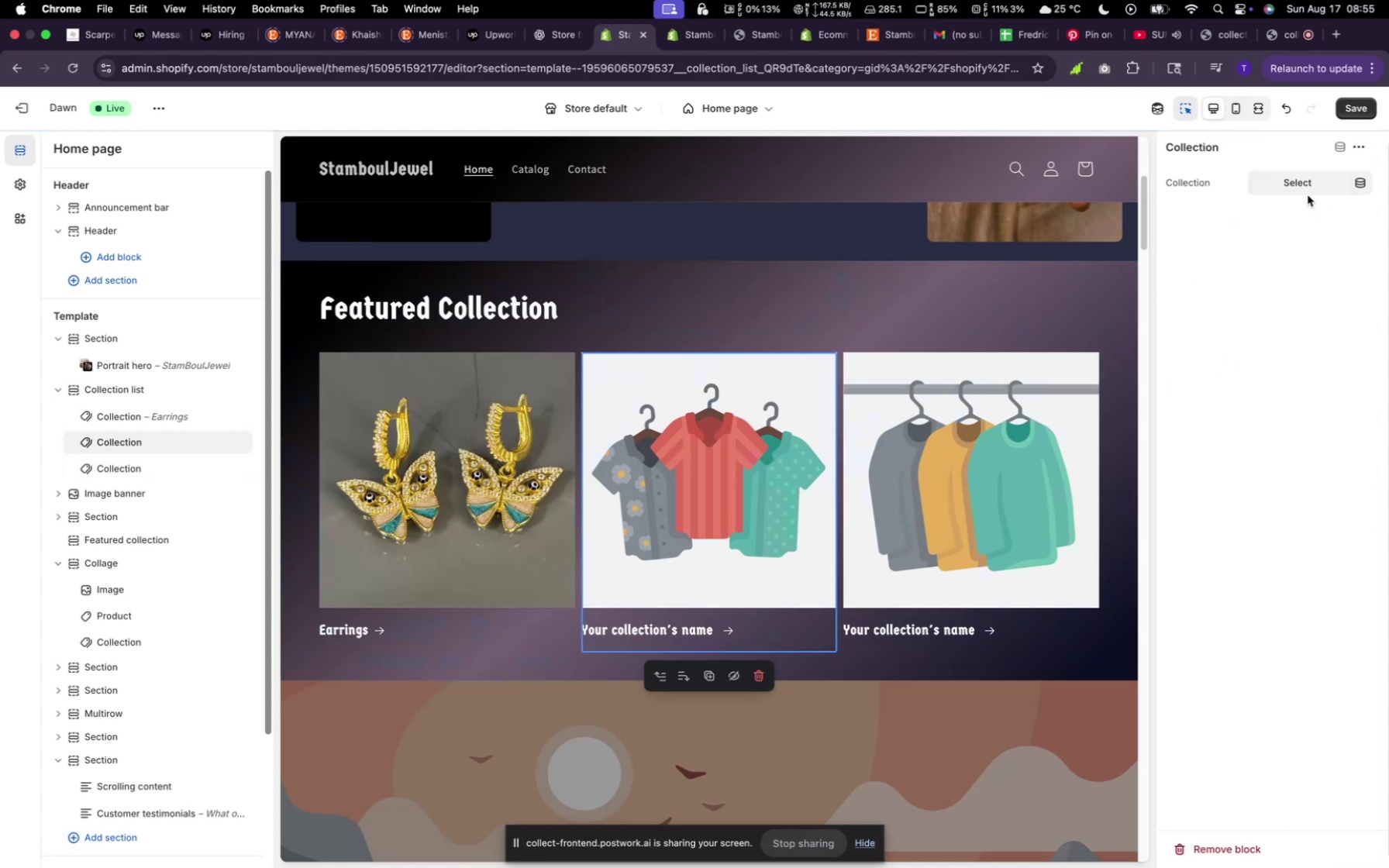 
left_click([1296, 179])
 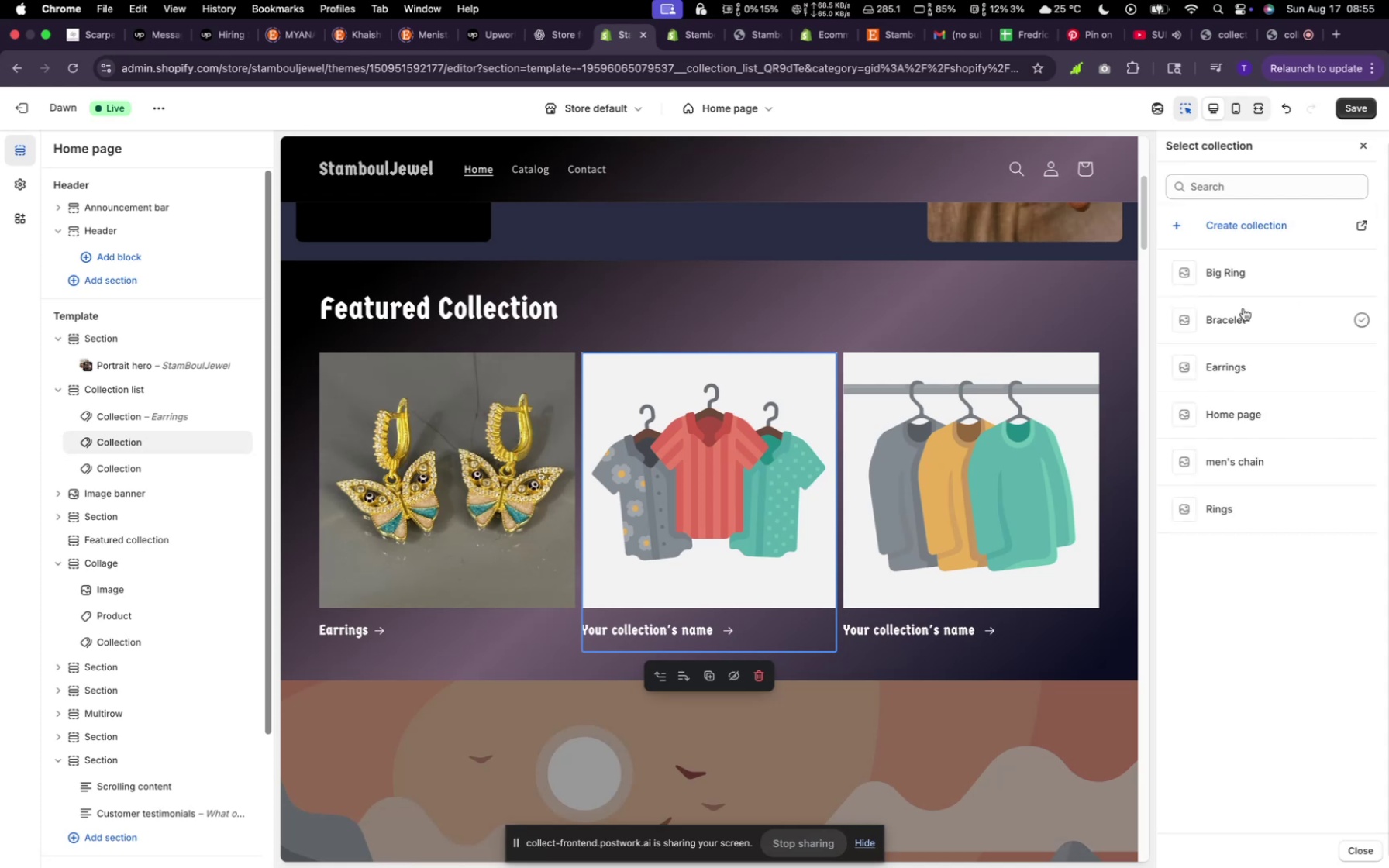 
left_click([1225, 282])
 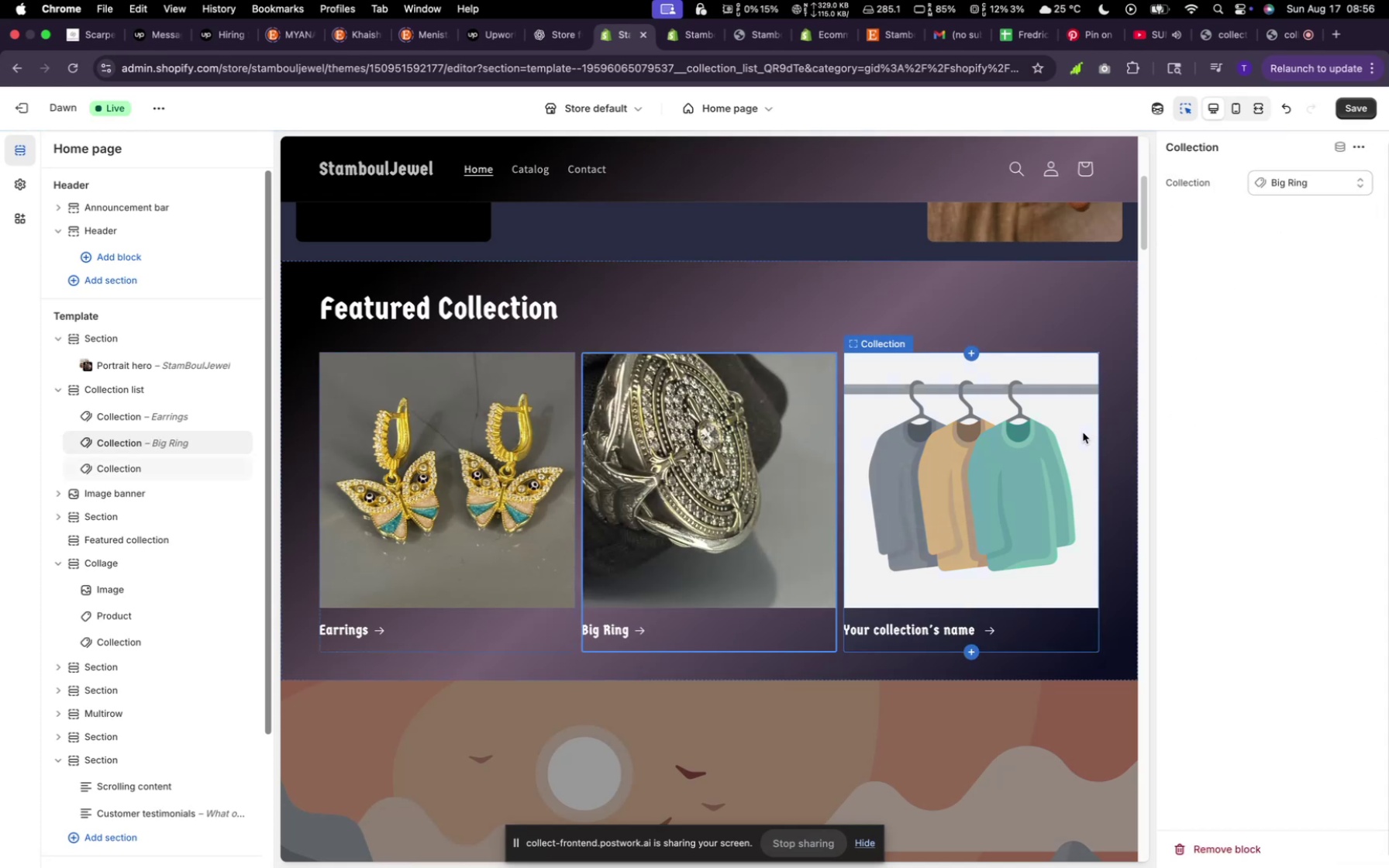 
left_click([1083, 432])
 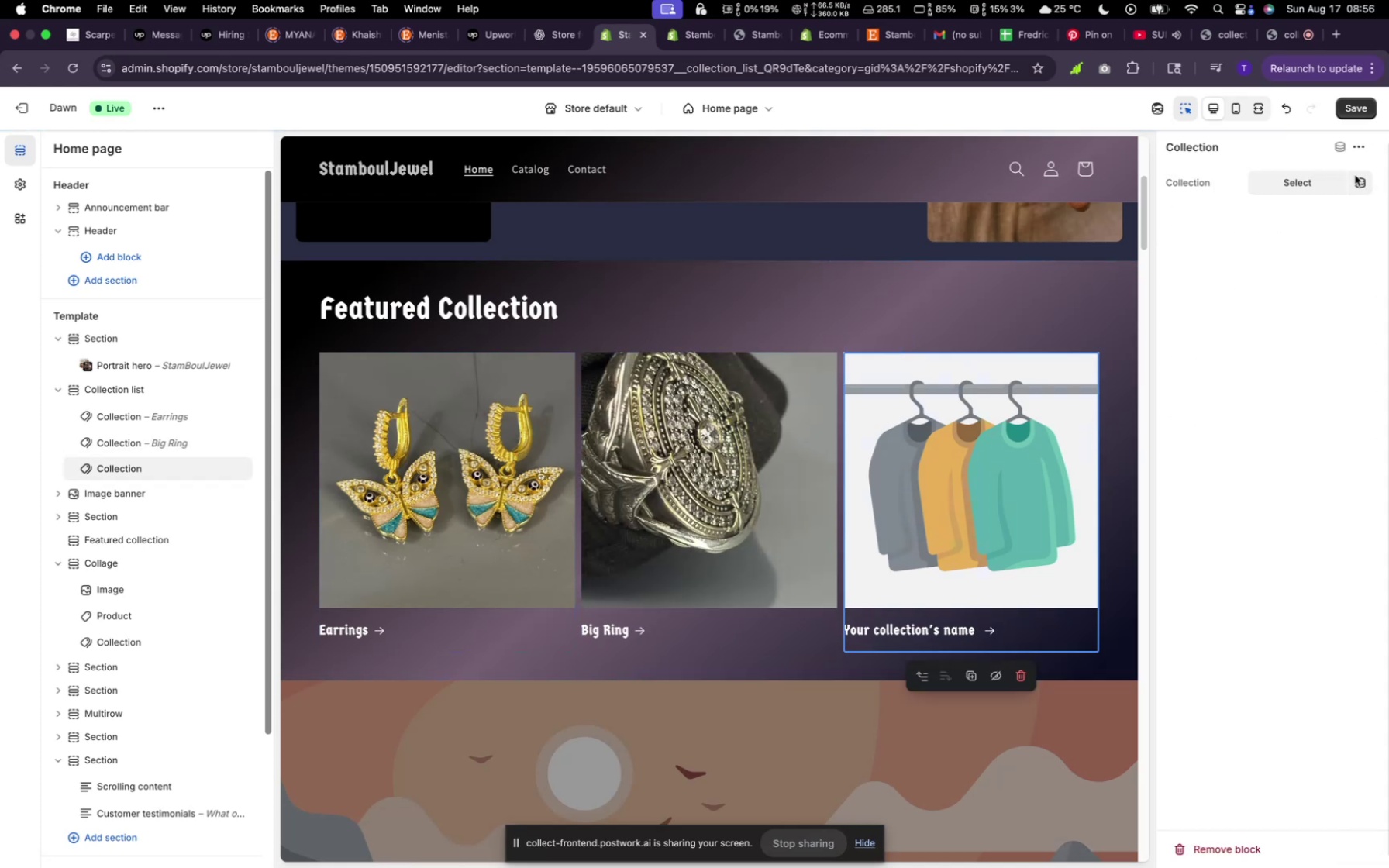 
left_click([1308, 174])
 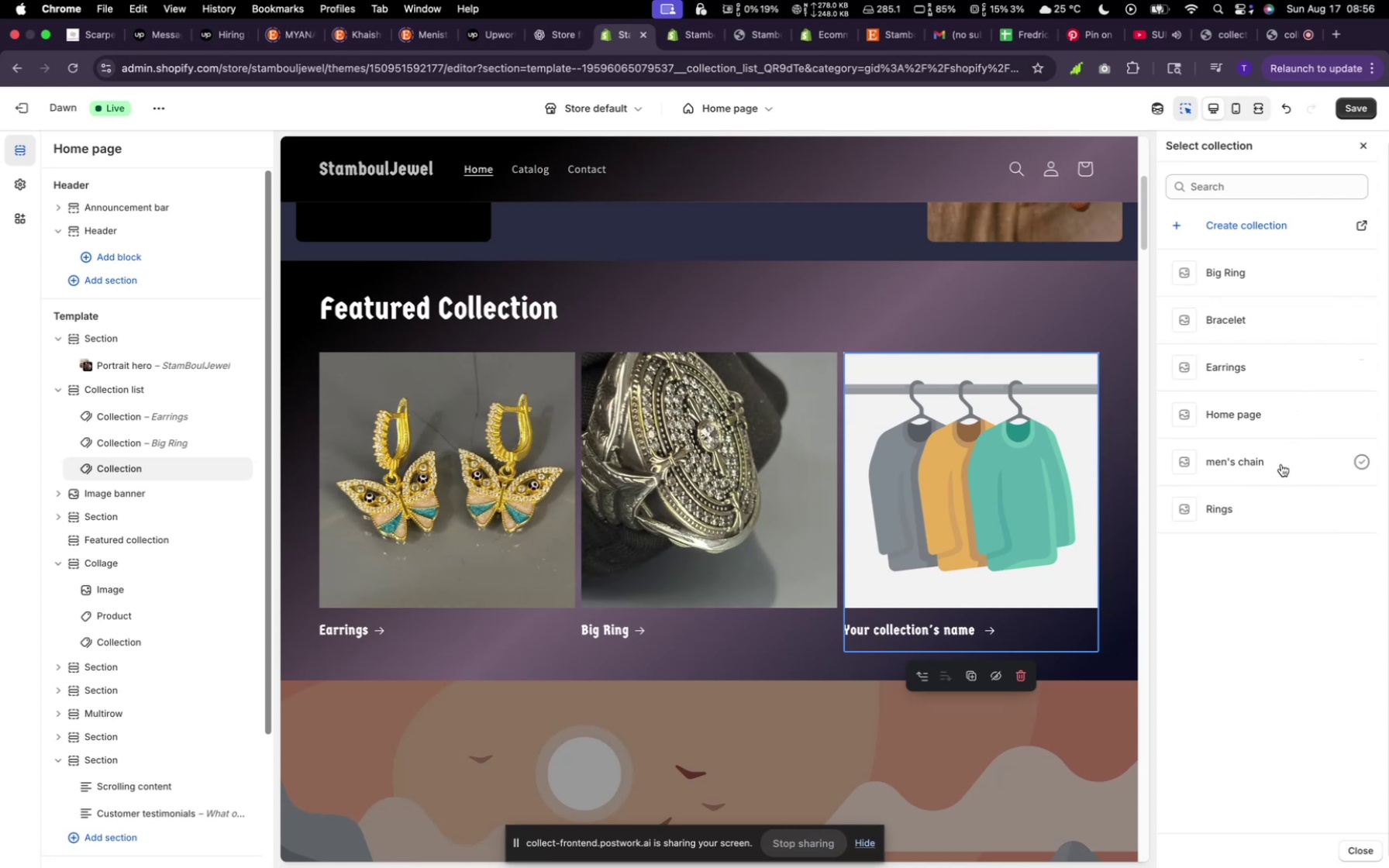 
left_click([1265, 470])
 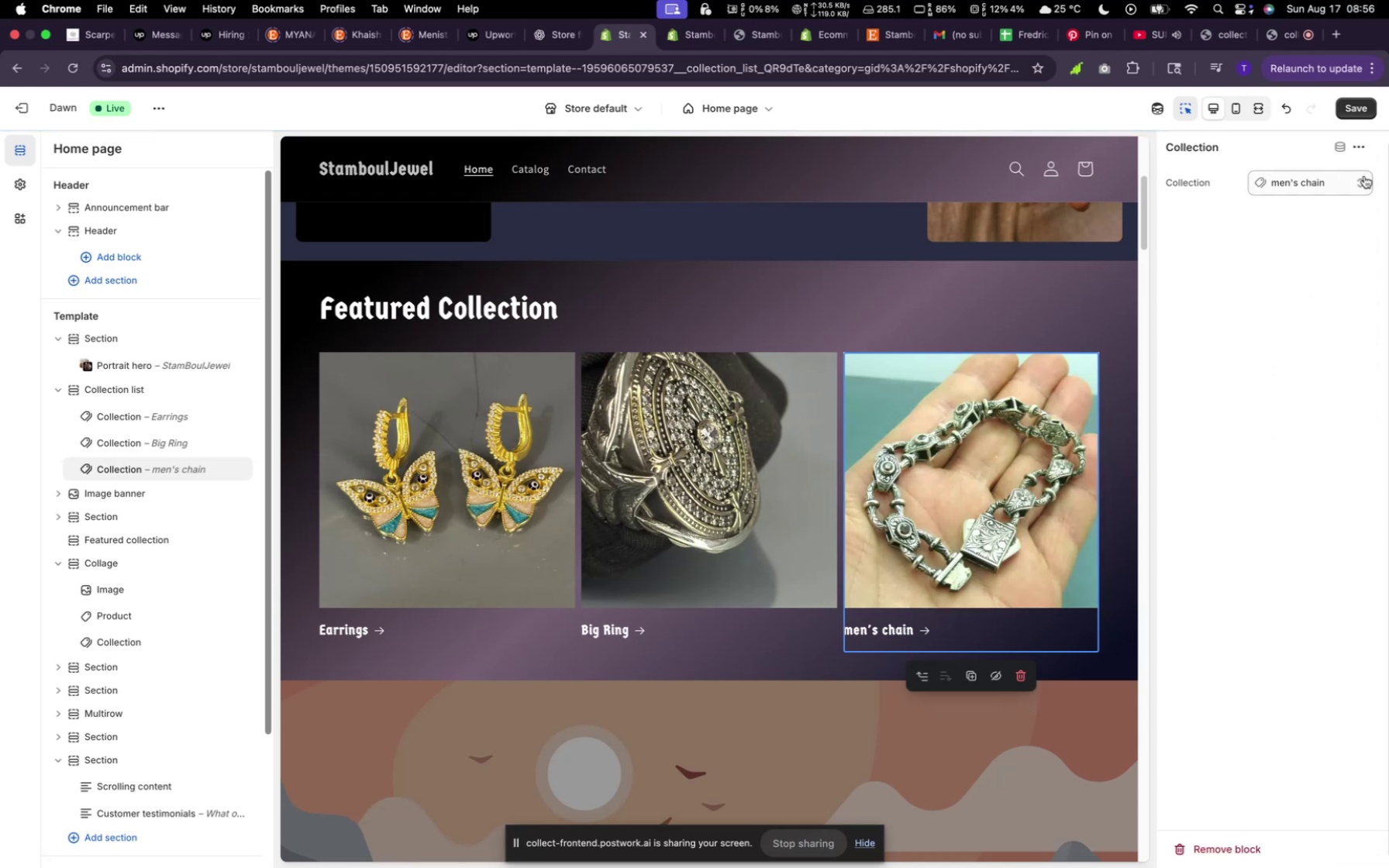 
left_click([1360, 98])
 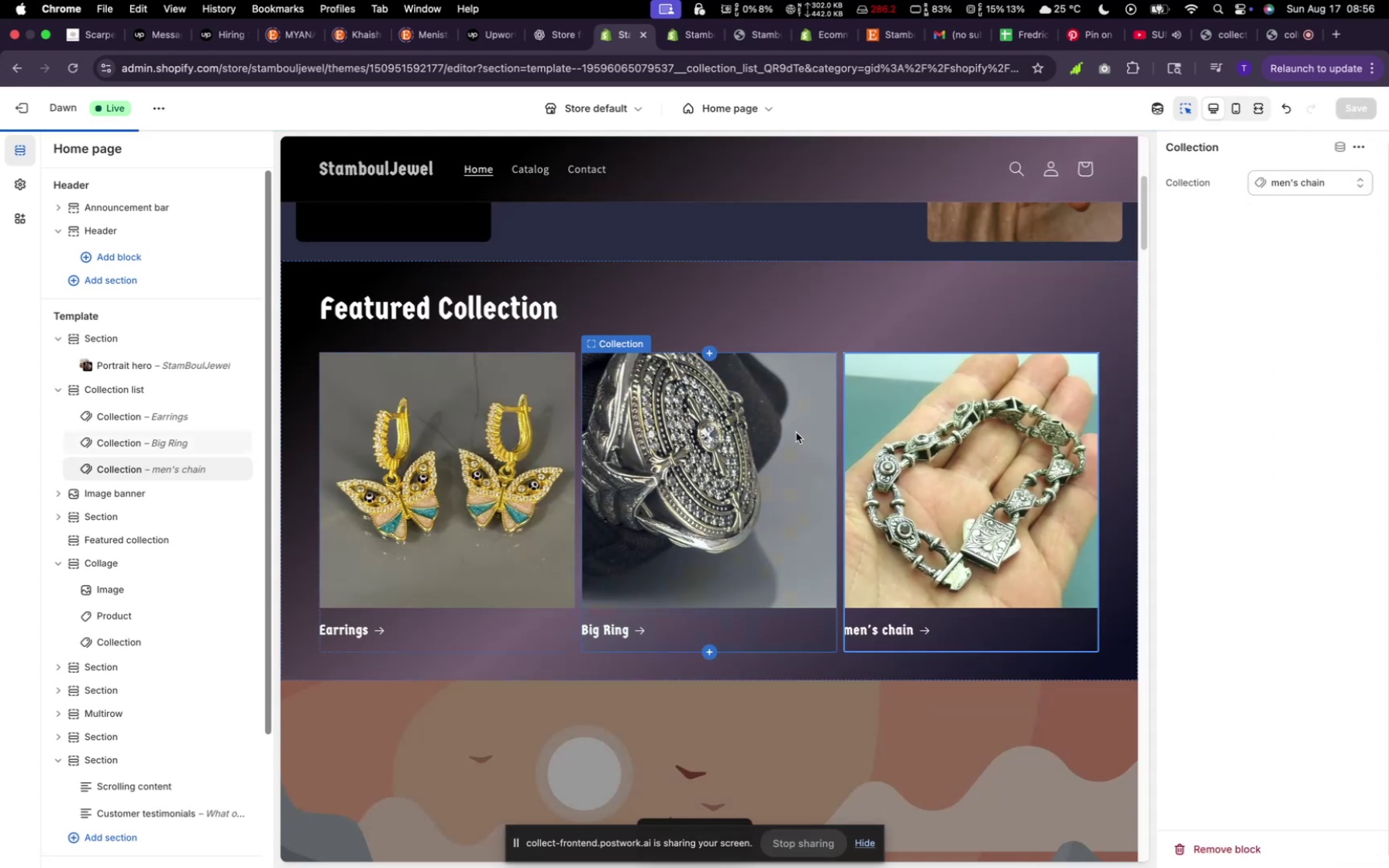 
scroll: coordinate [796, 409], scroll_direction: down, amount: 27.0
 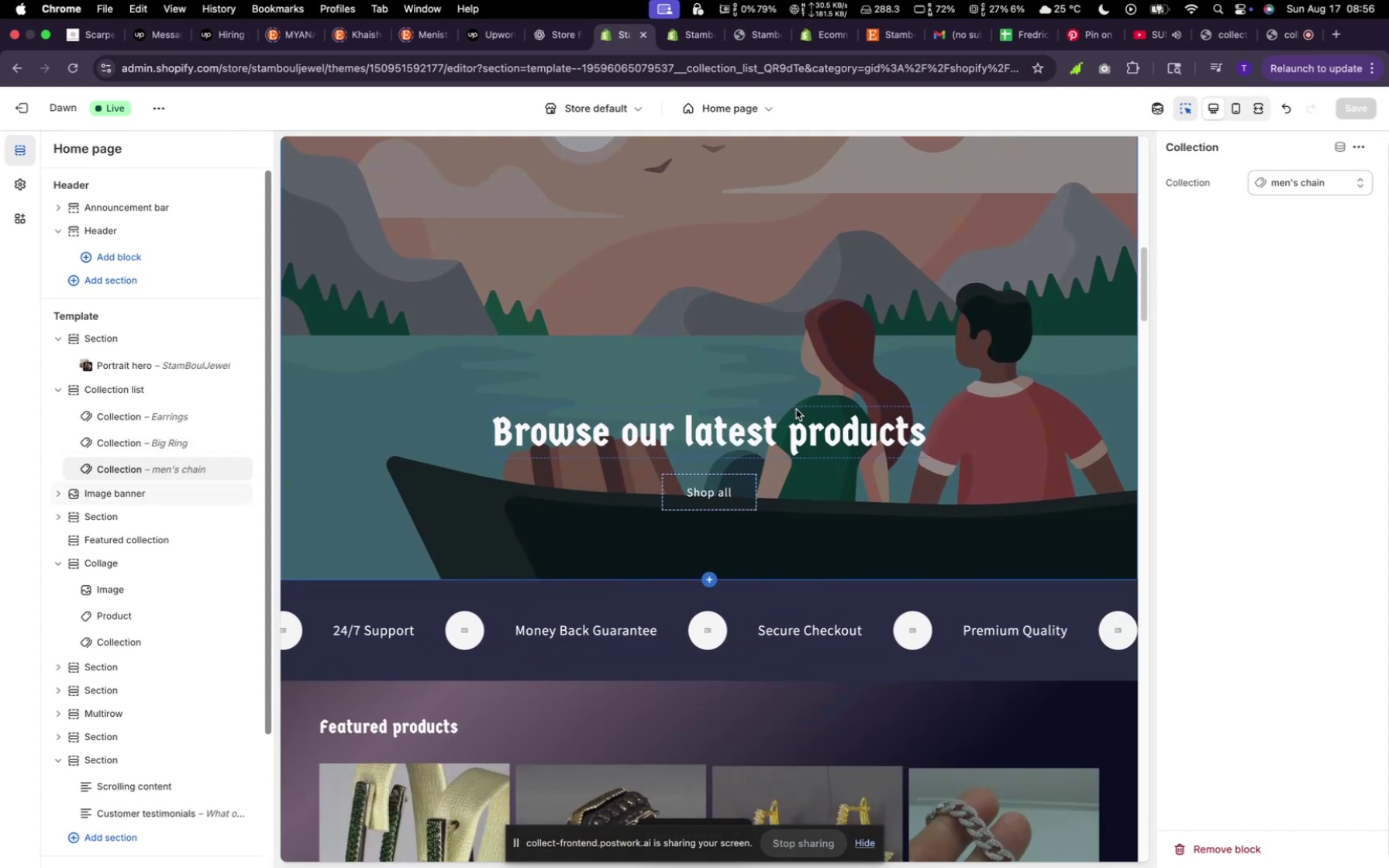 
scroll: coordinate [796, 409], scroll_direction: up, amount: 4.0
 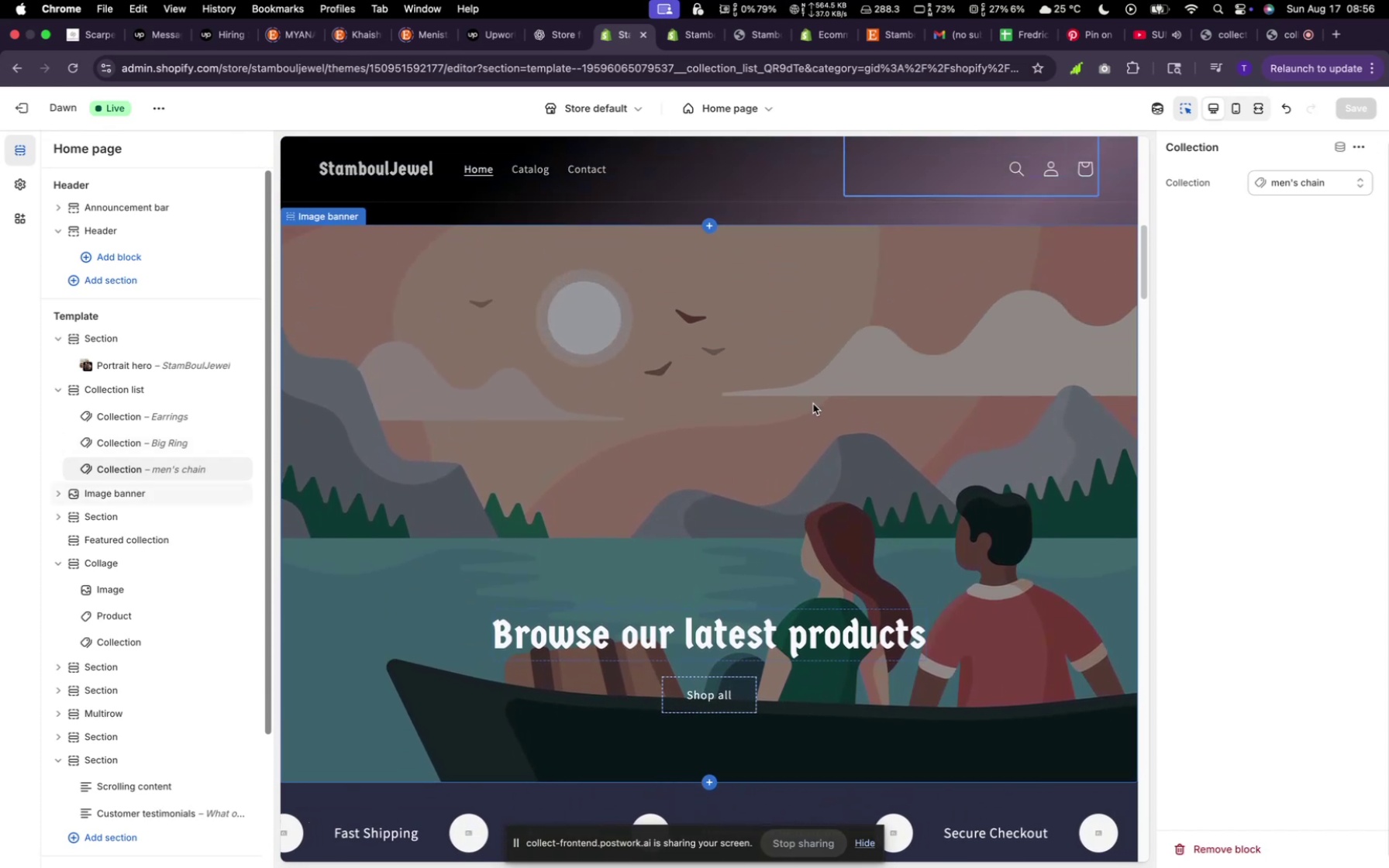 
left_click([816, 401])
 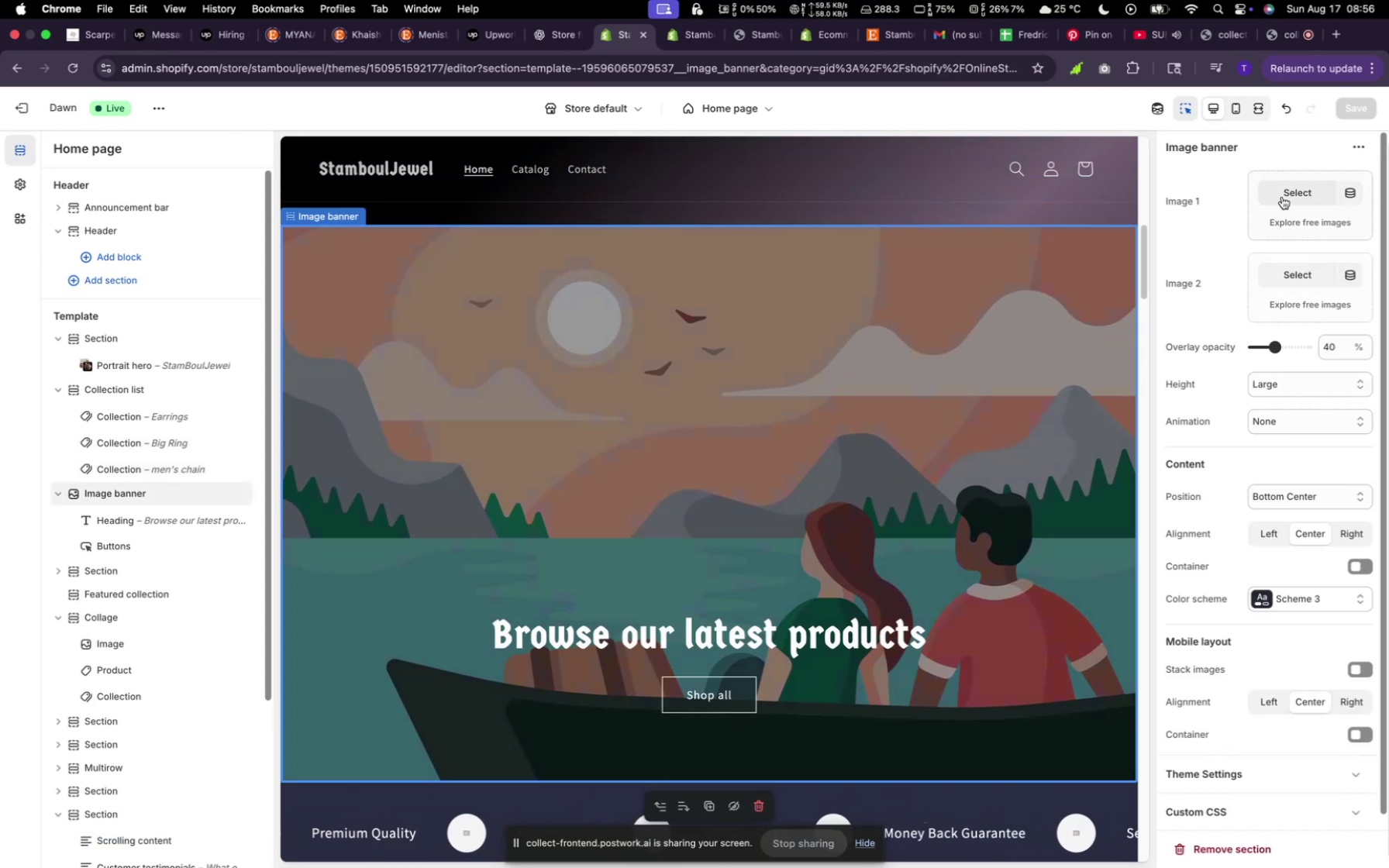 
left_click([1282, 195])
 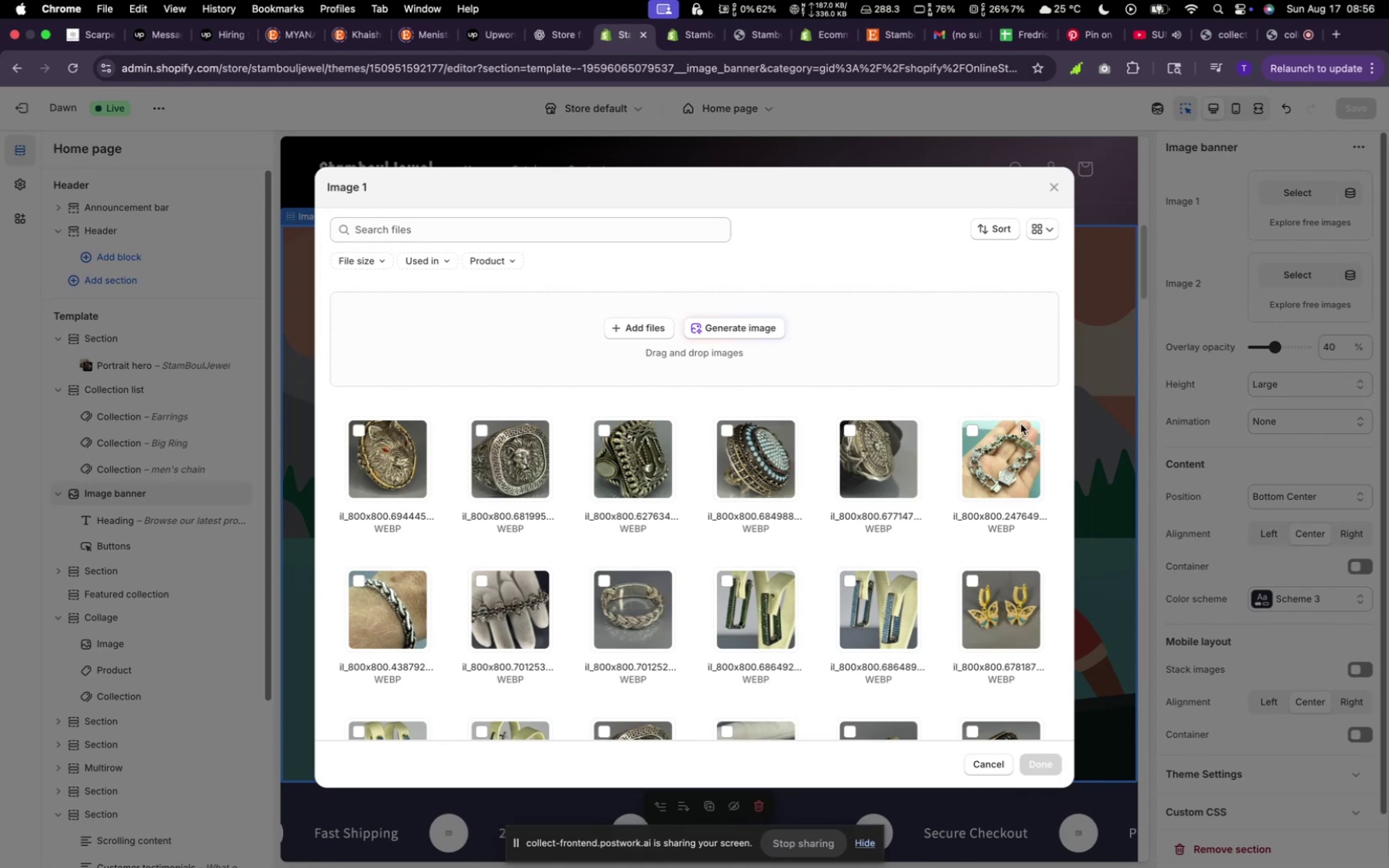 
scroll: coordinate [718, 580], scroll_direction: down, amount: 16.0
 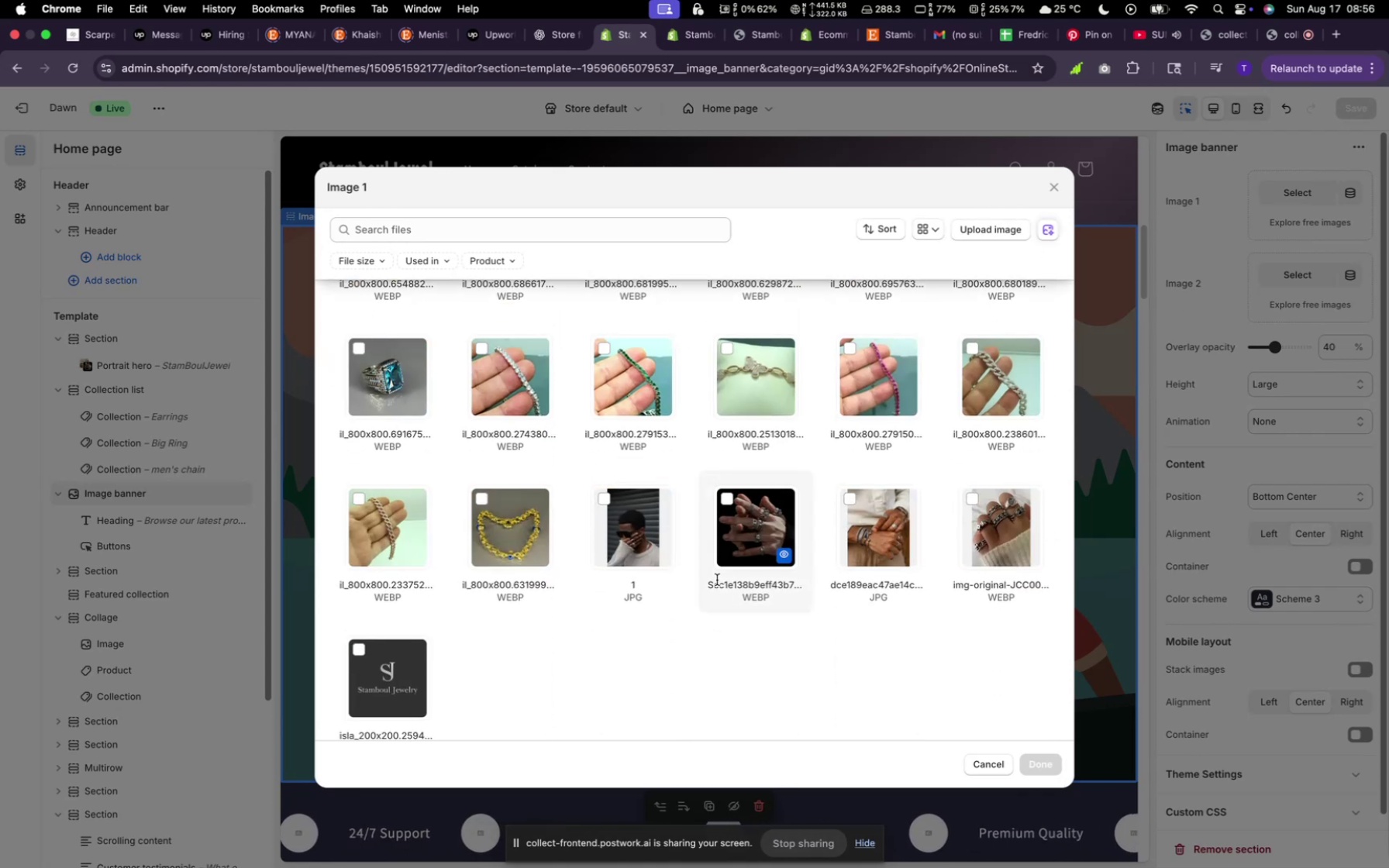 
scroll: coordinate [739, 458], scroll_direction: up, amount: 19.0
 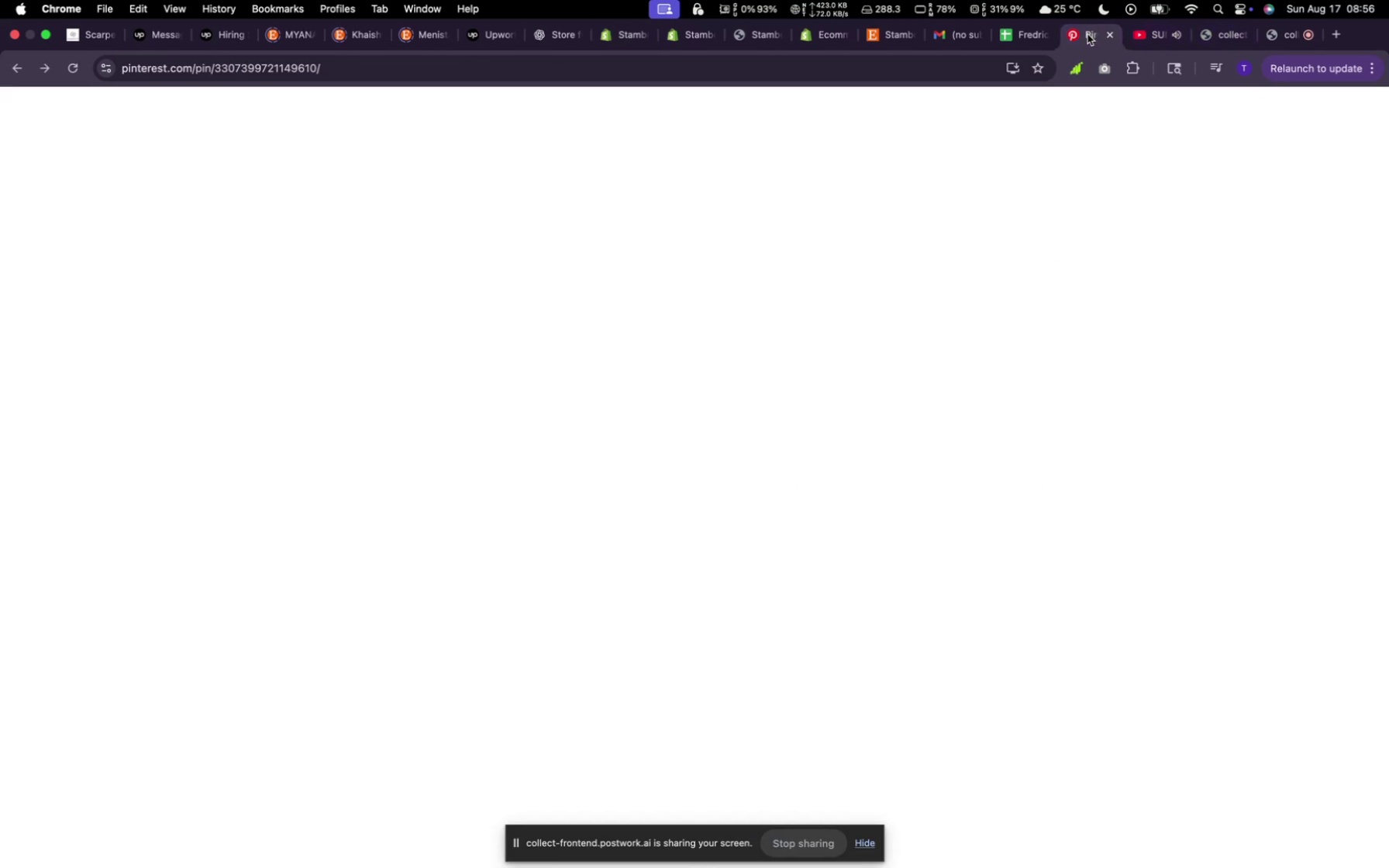 
scroll: coordinate [631, 459], scroll_direction: down, amount: 51.0
 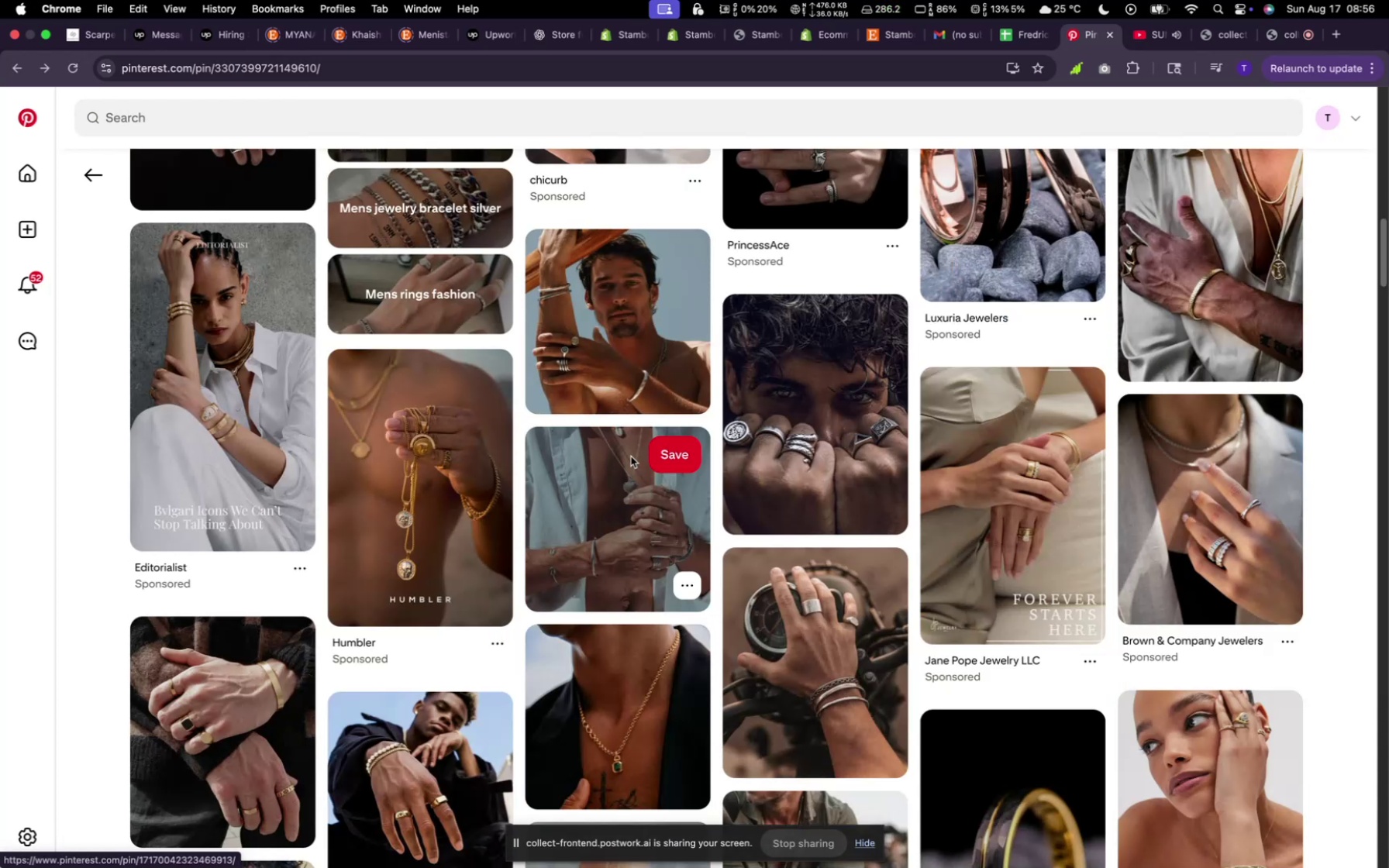 
scroll: coordinate [737, 490], scroll_direction: down, amount: 62.0
 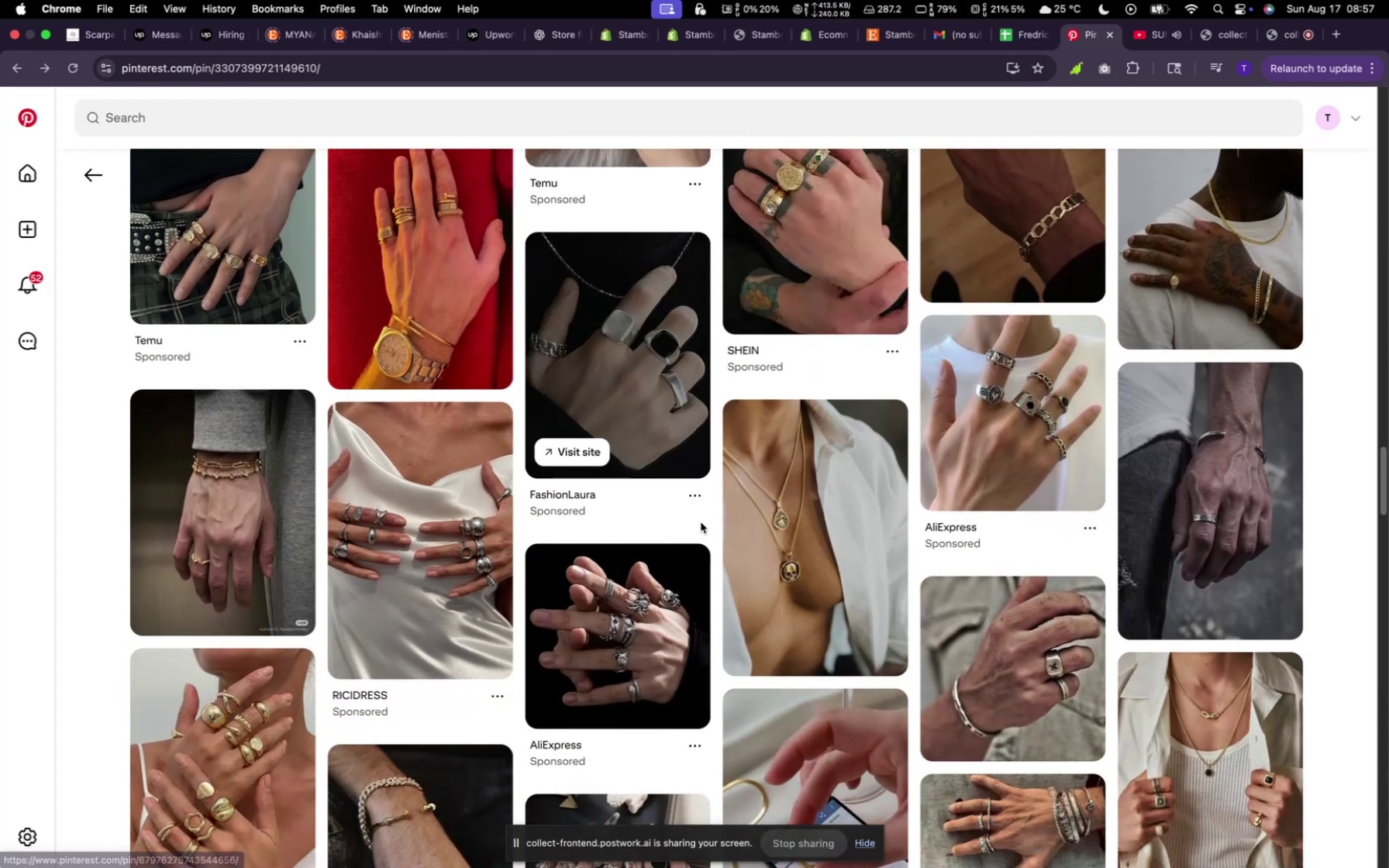 
scroll: coordinate [812, 482], scroll_direction: down, amount: 68.0
 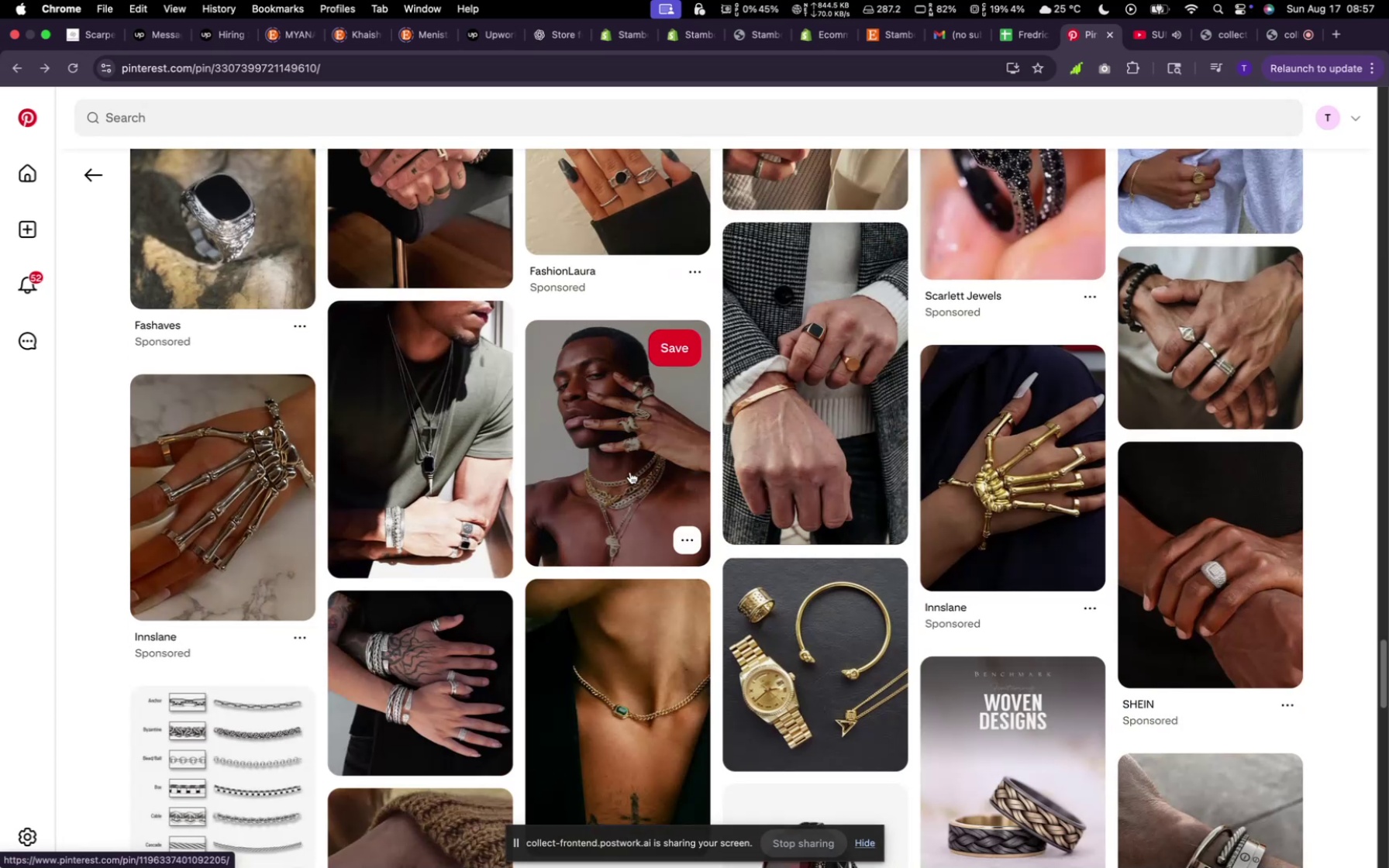 
right_click([632, 467])
 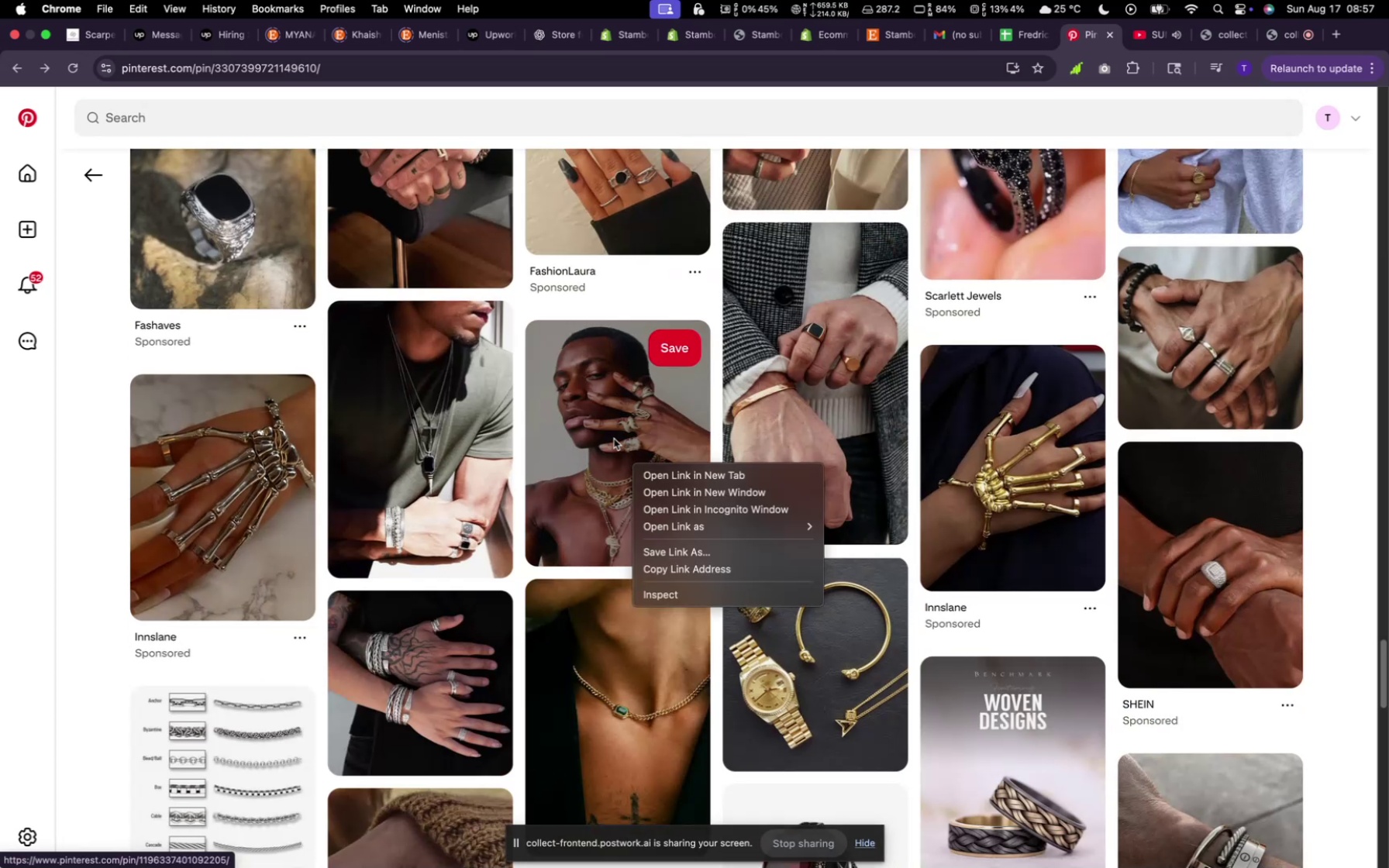 
left_click([614, 439])
 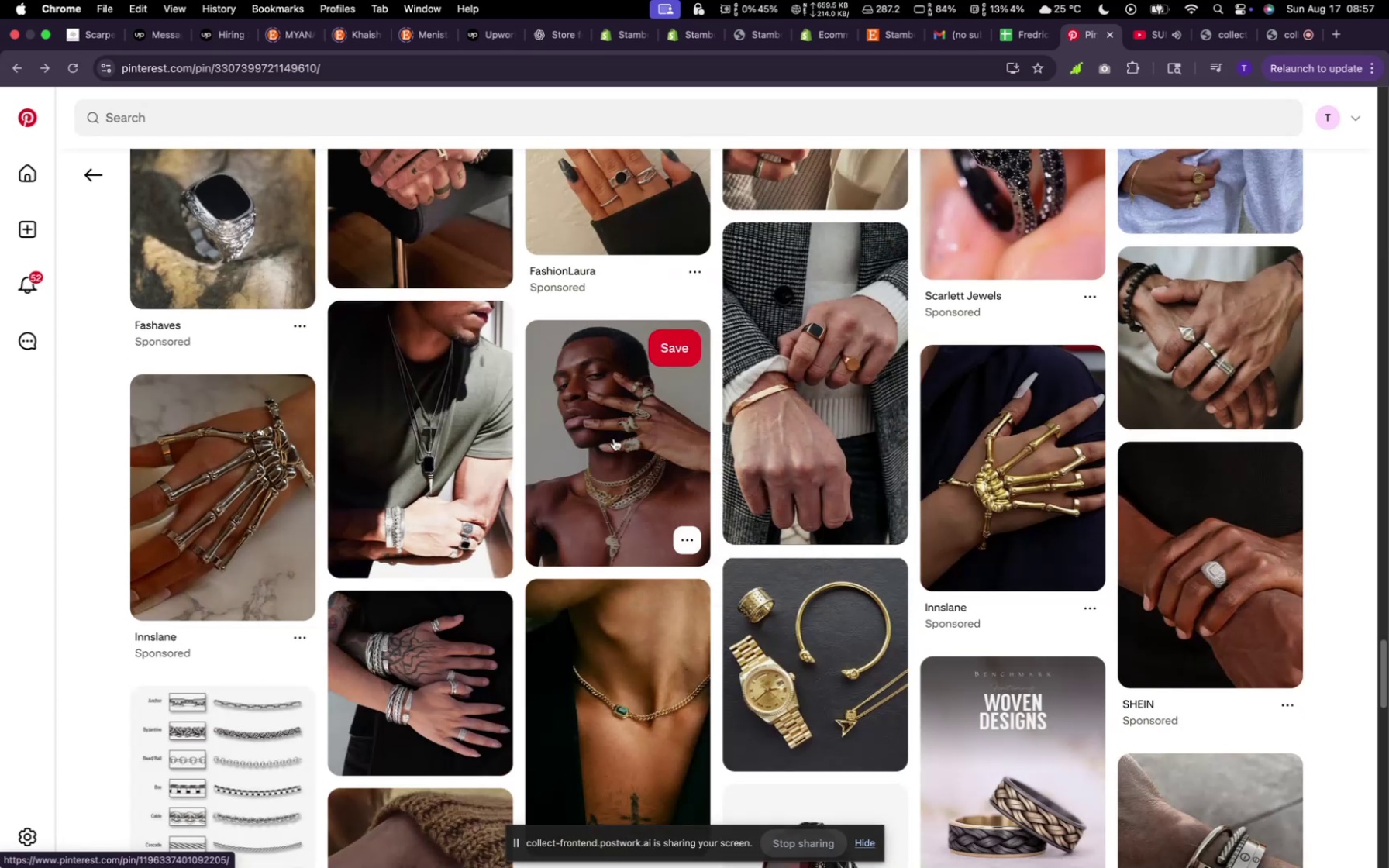 
left_click([614, 439])
 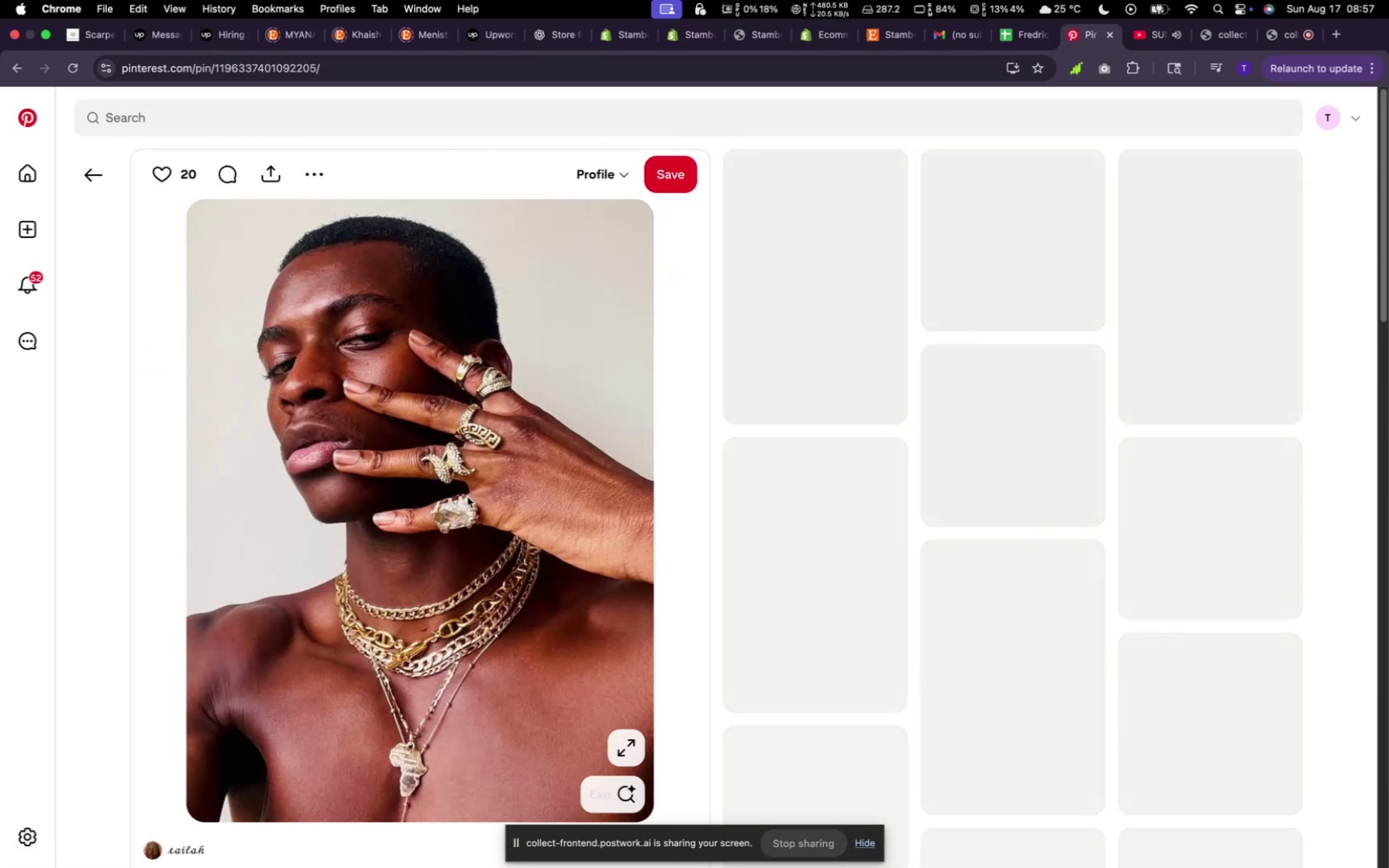 
scroll: coordinate [467, 497], scroll_direction: down, amount: 6.0
 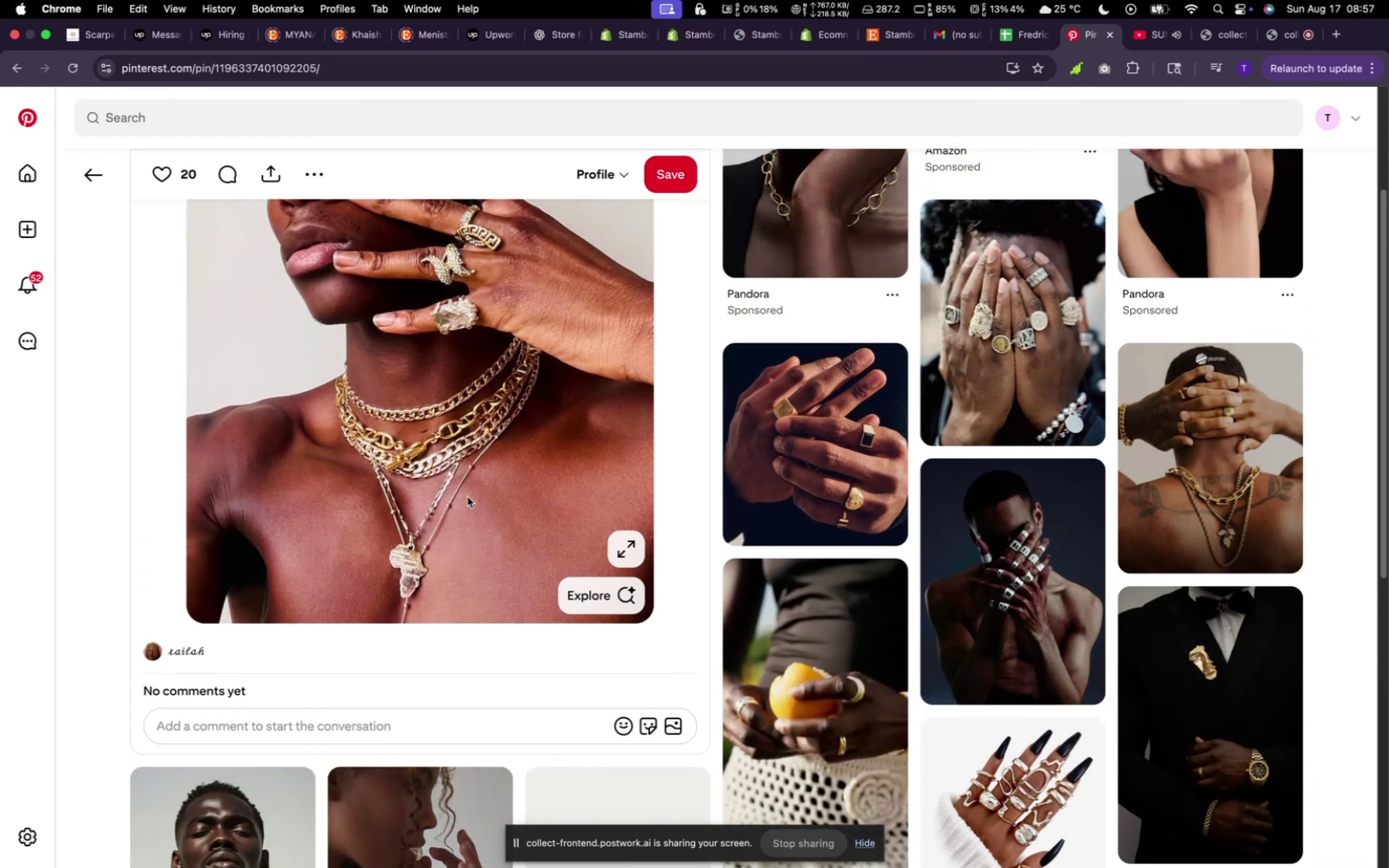 
scroll: coordinate [470, 494], scroll_direction: up, amount: 12.0
 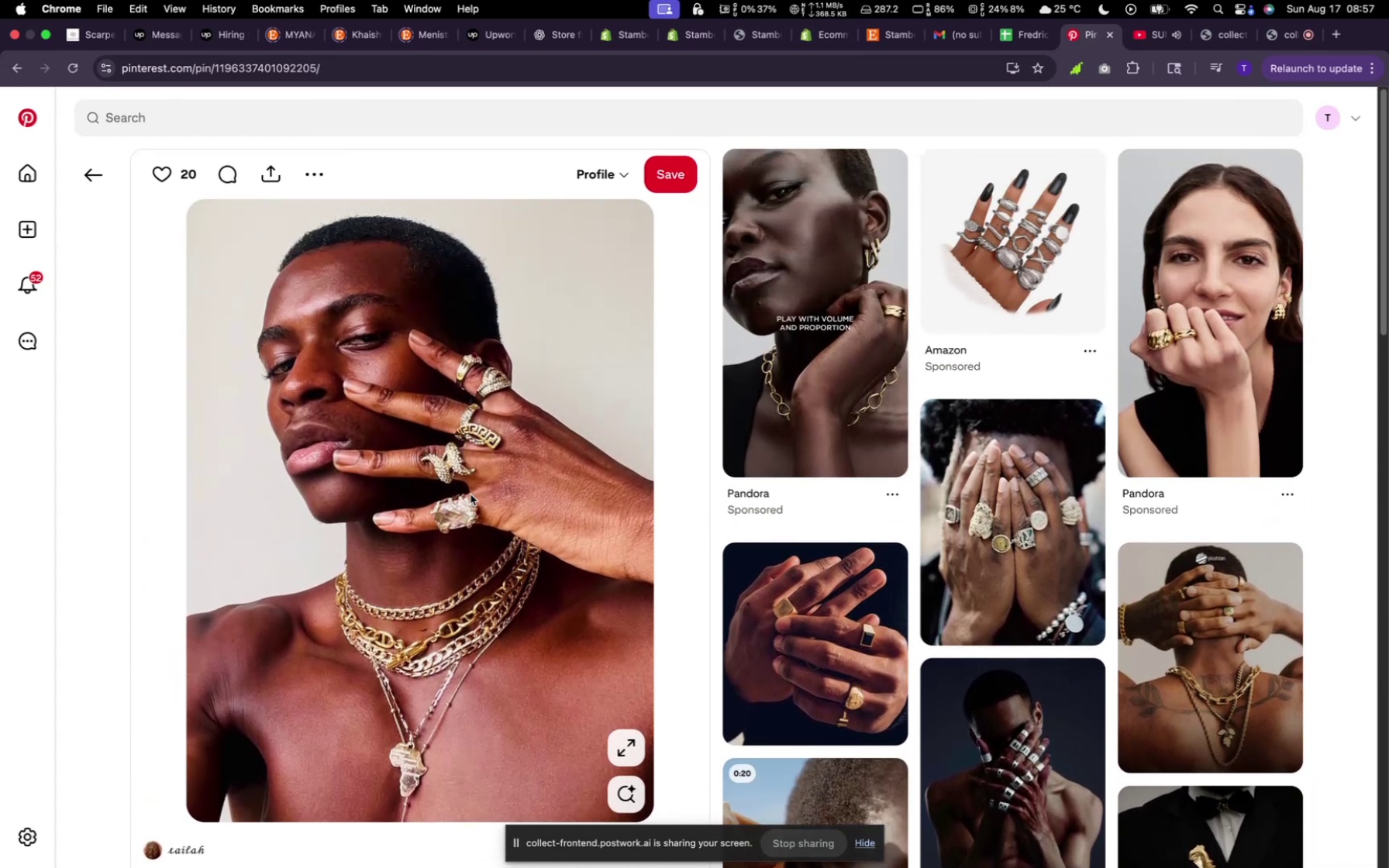 
right_click([470, 494])
 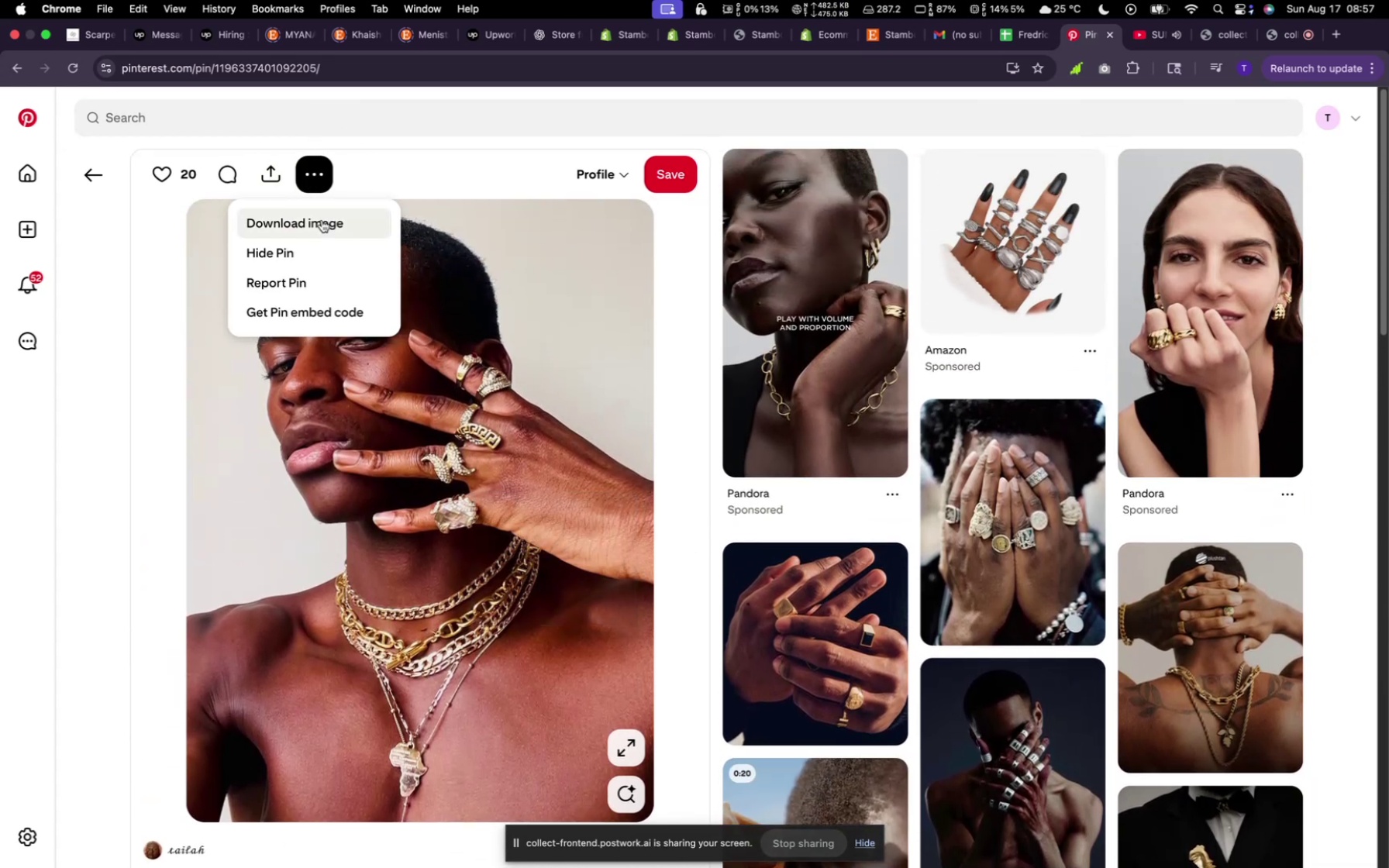 
wait(6.05)
 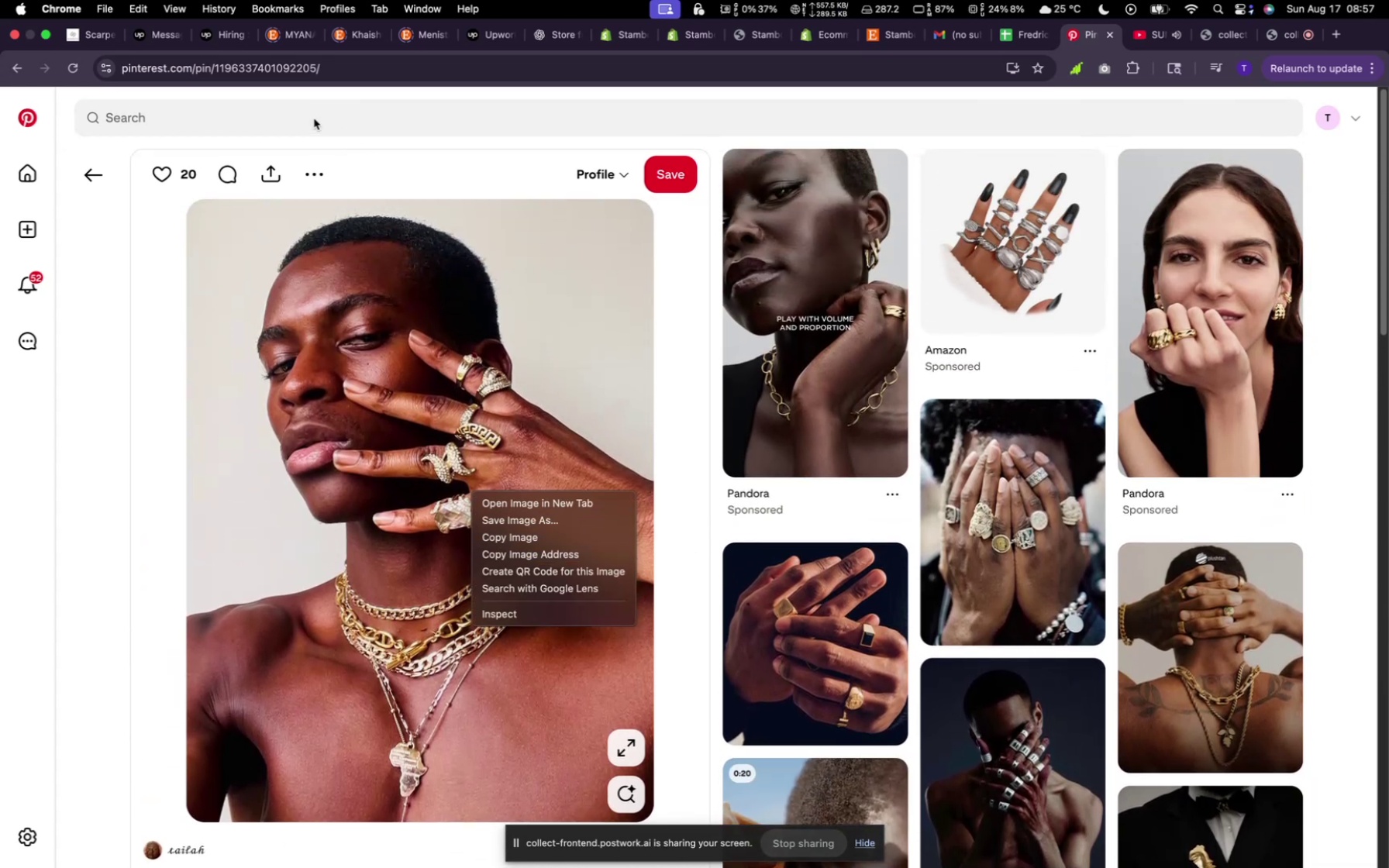 
left_click([319, 229])
 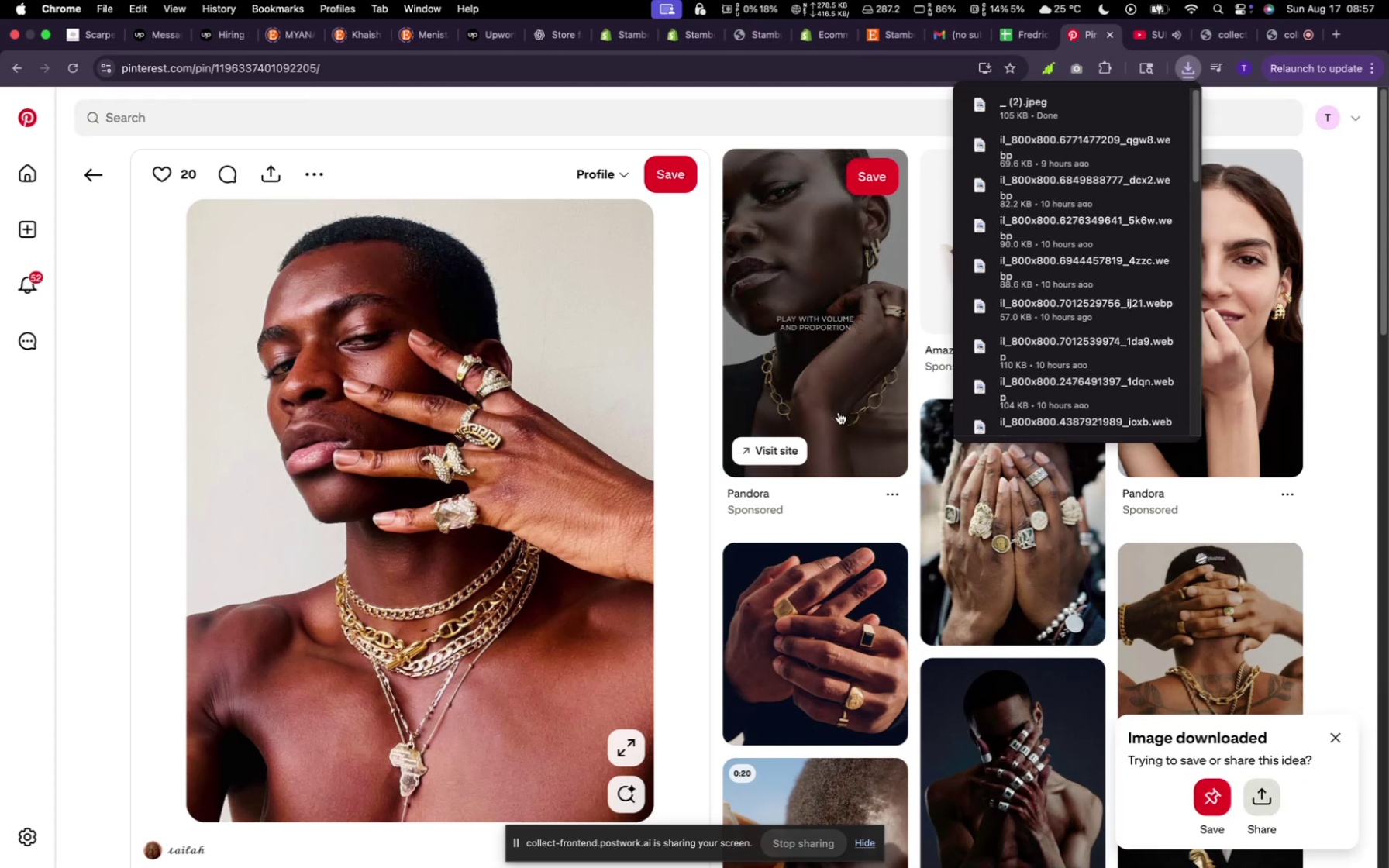 
scroll: coordinate [467, 629], scroll_direction: down, amount: 45.0
 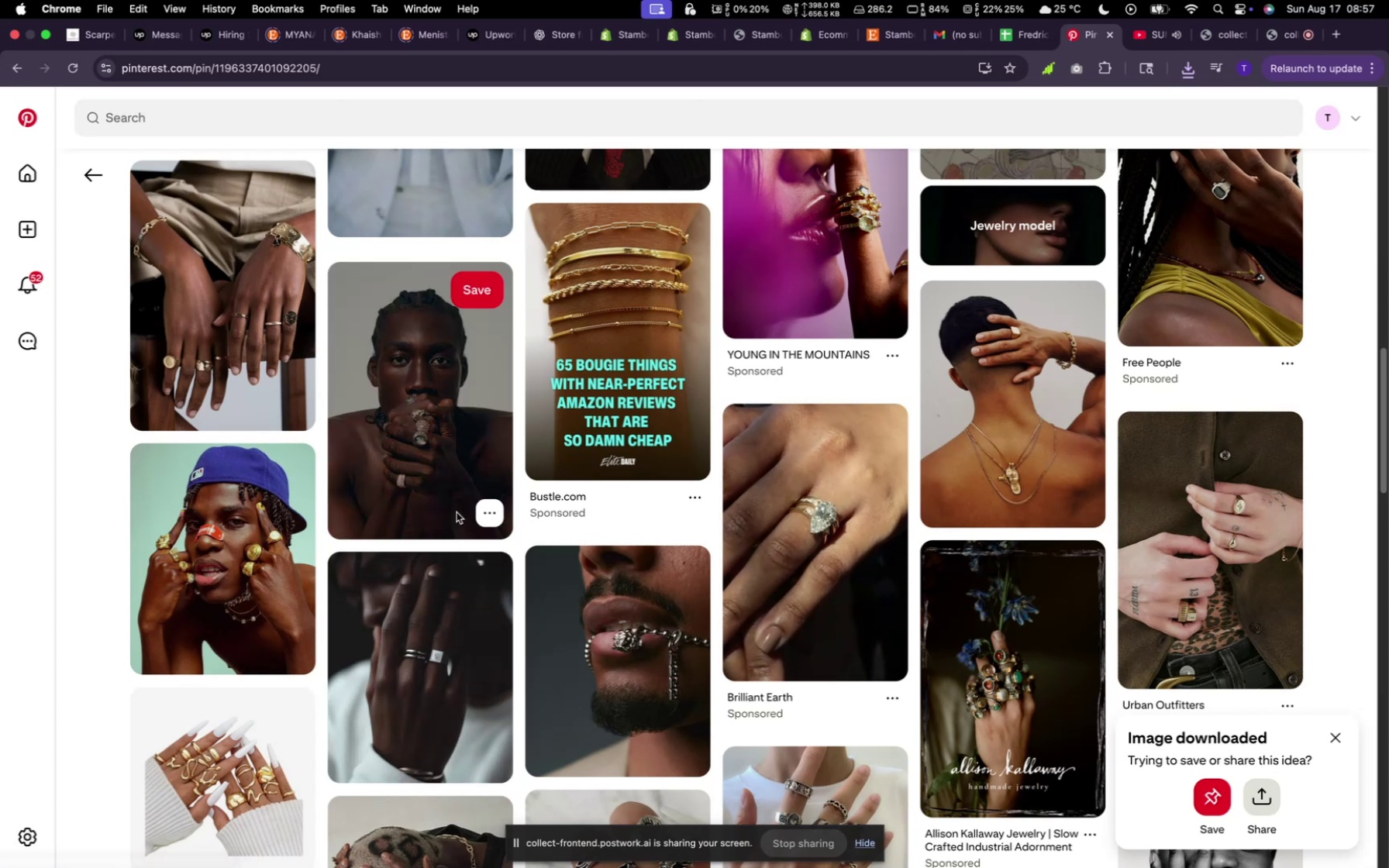 
scroll: coordinate [456, 517], scroll_direction: up, amount: 4.0
 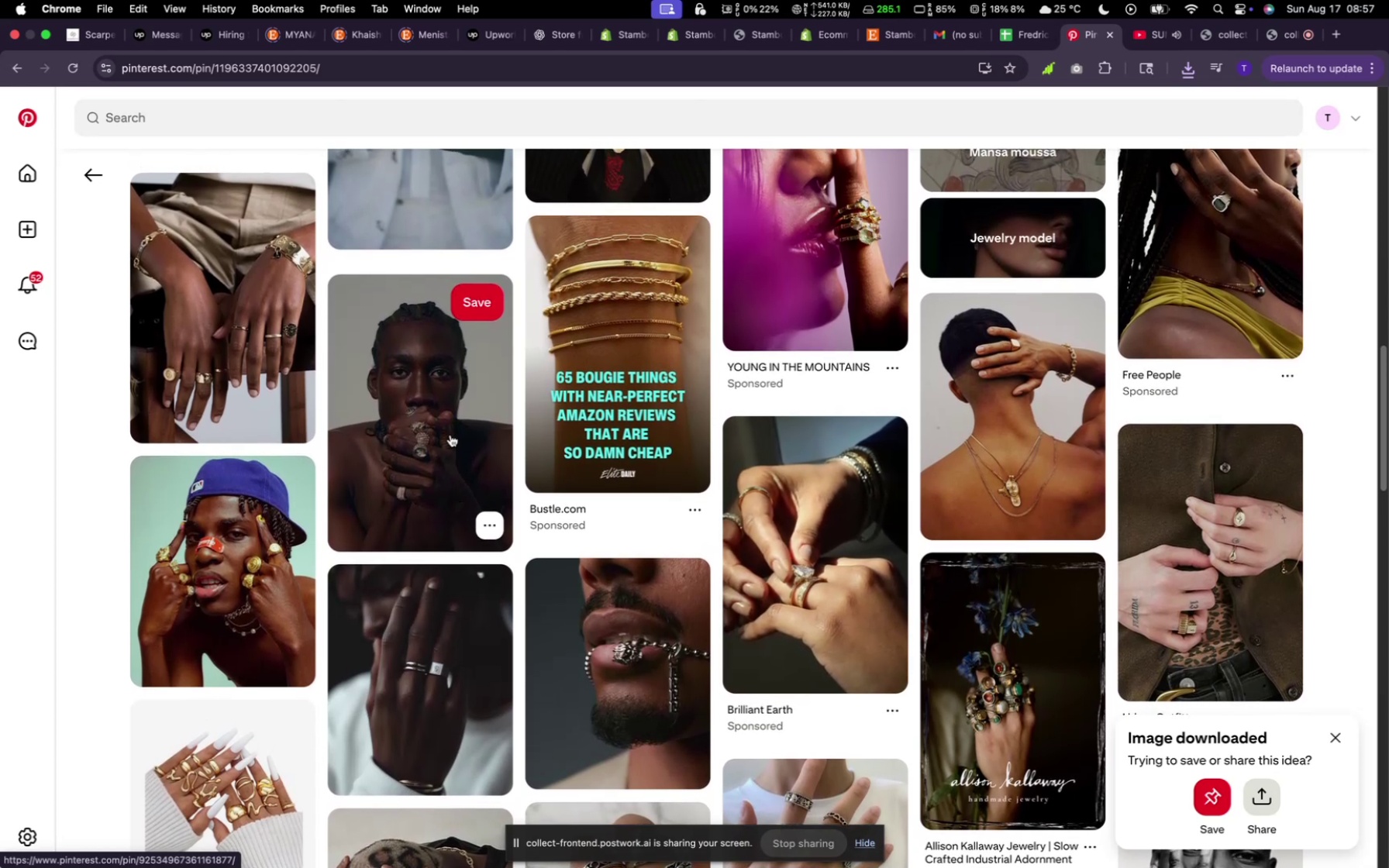 
right_click([450, 435])
 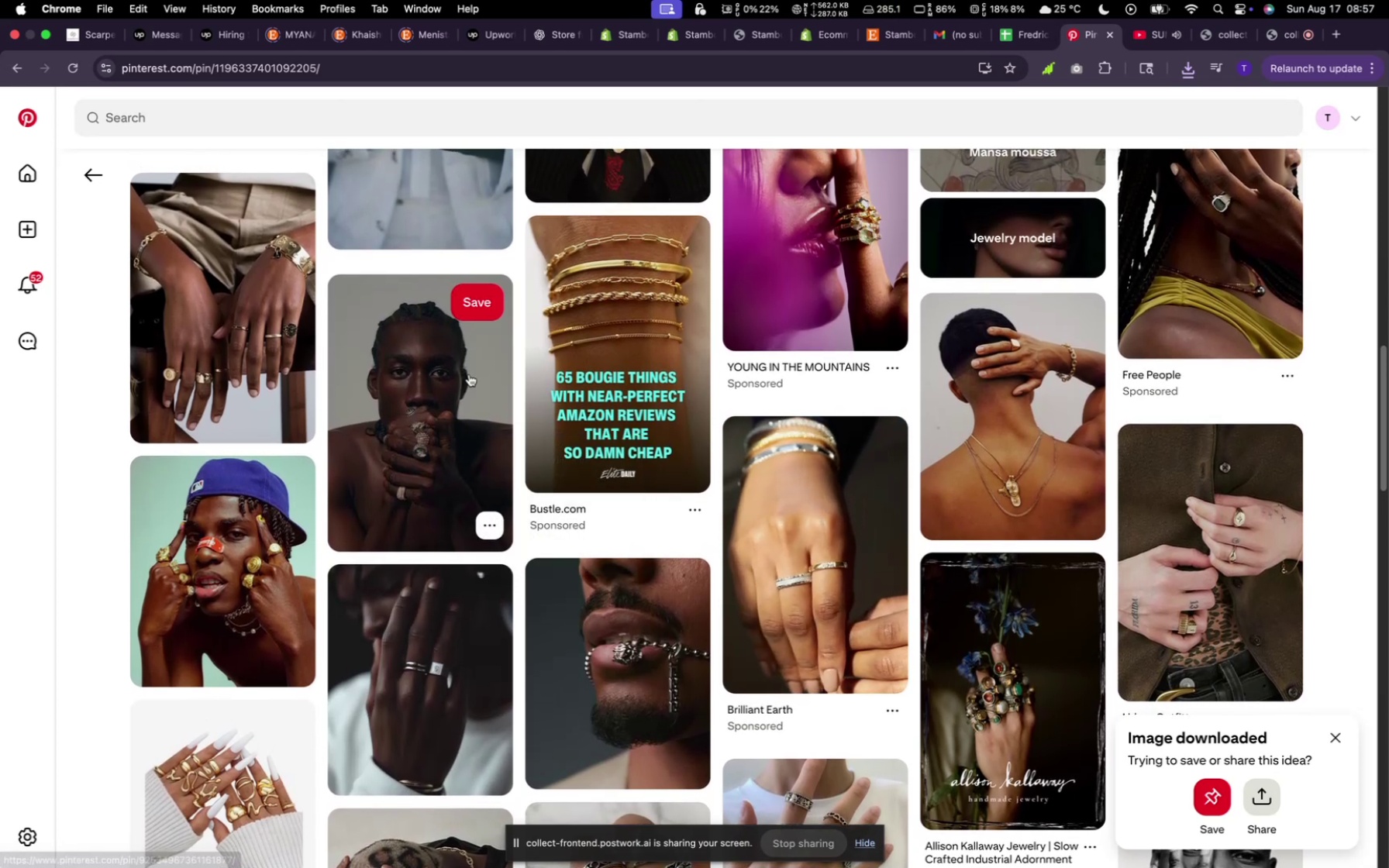 
left_click_drag(start_coordinate=[451, 360], to_coordinate=[443, 361])
 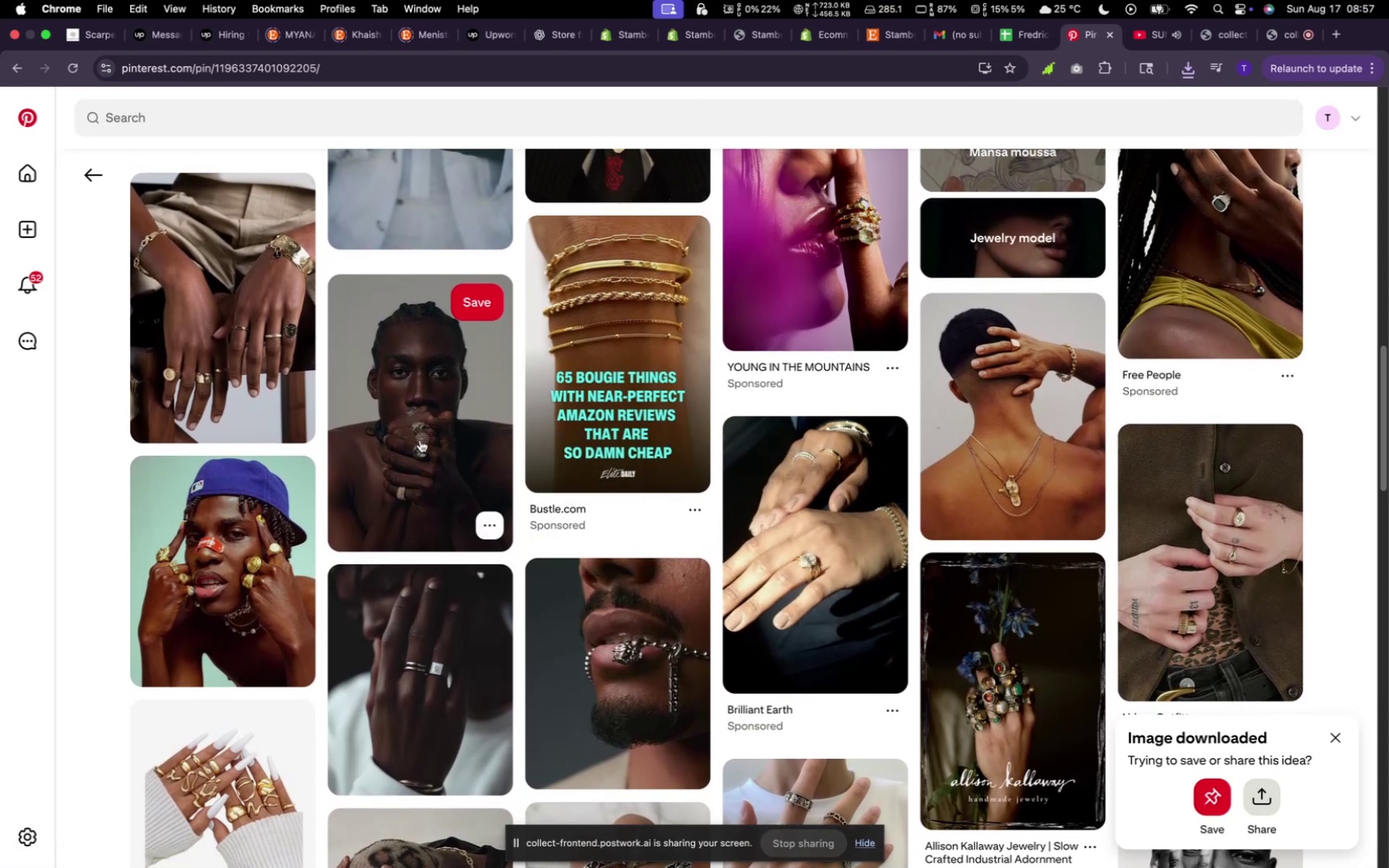 
left_click([421, 439])
 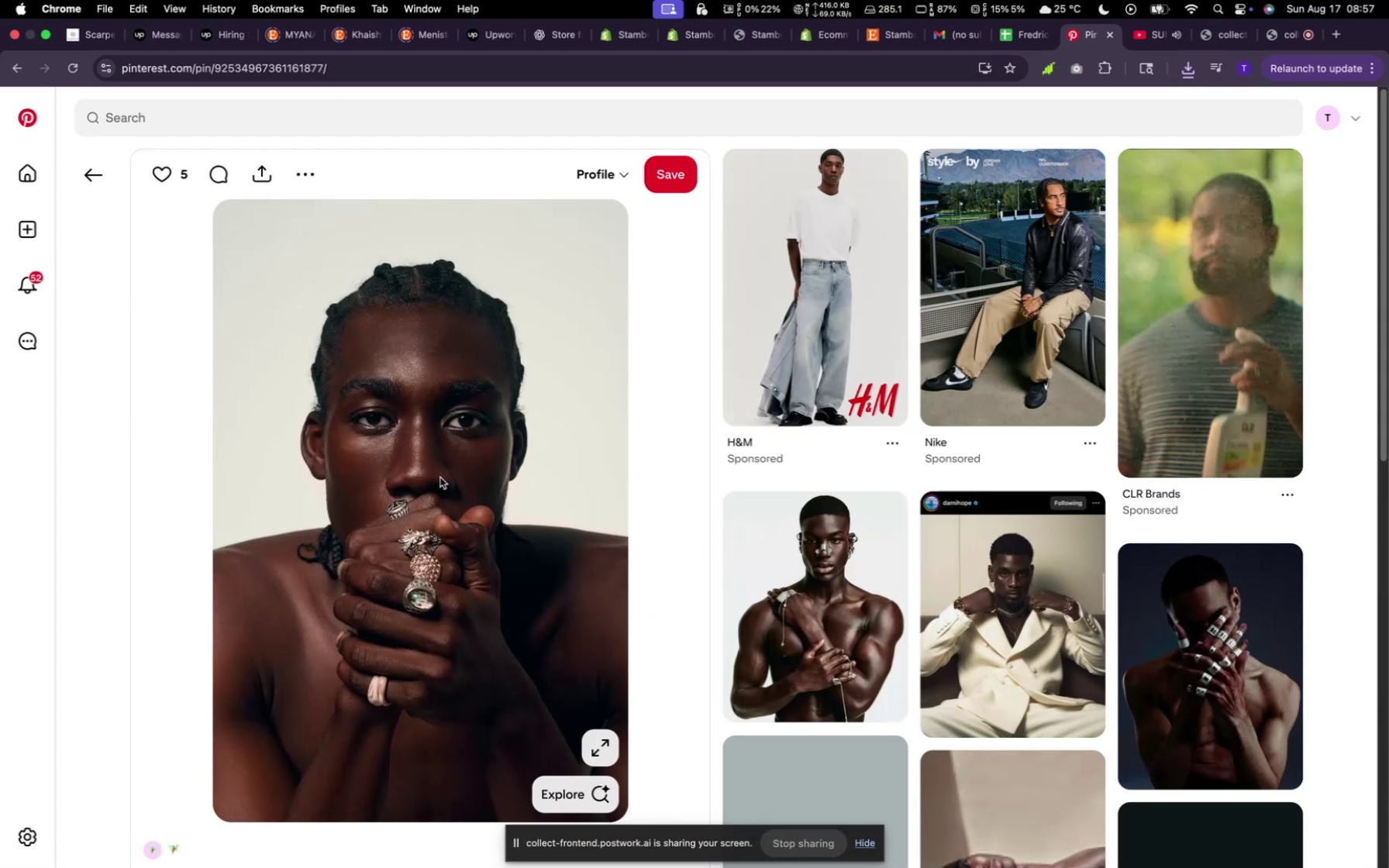 
scroll: coordinate [439, 475], scroll_direction: down, amount: 4.0
 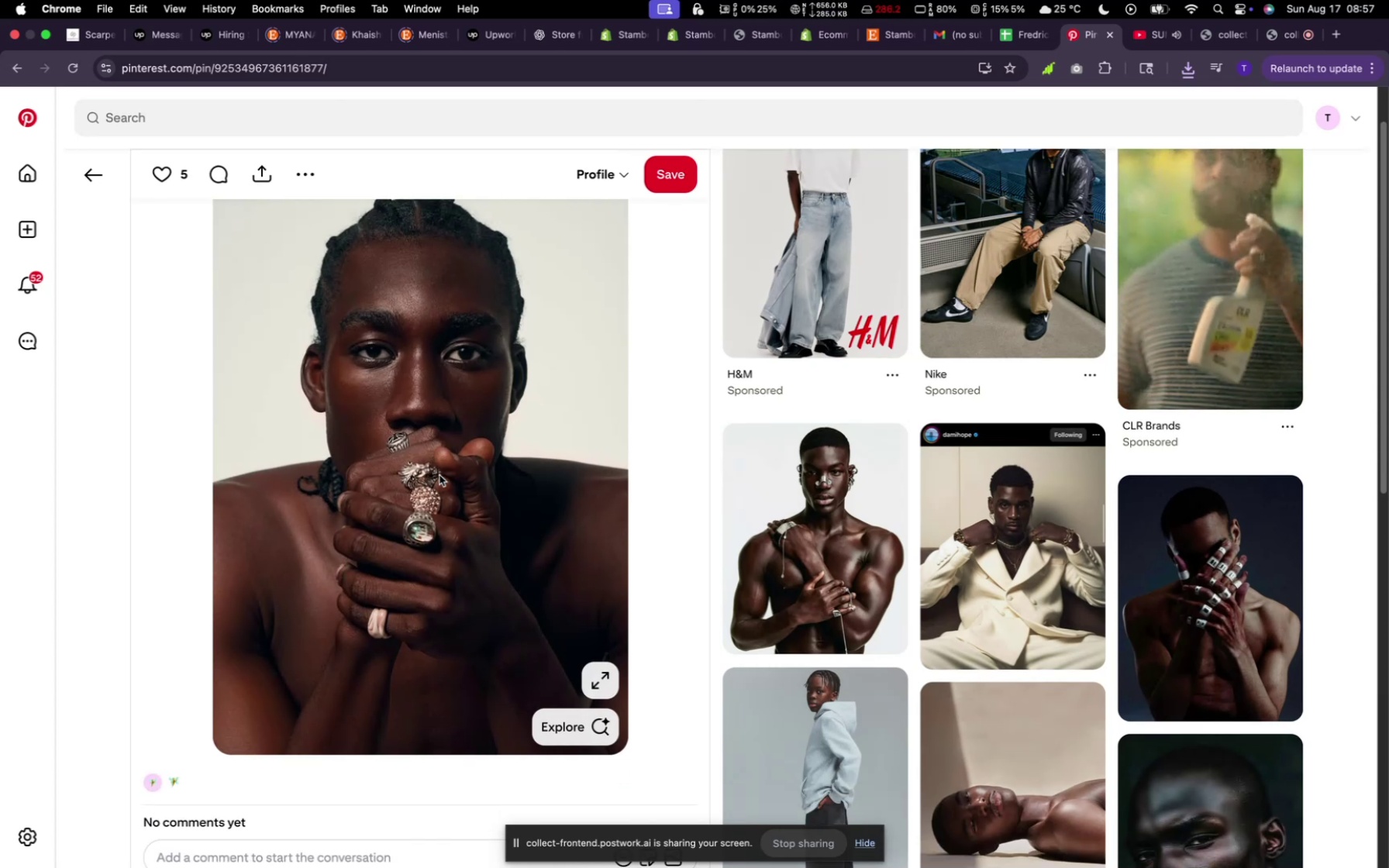 
right_click([439, 475])
 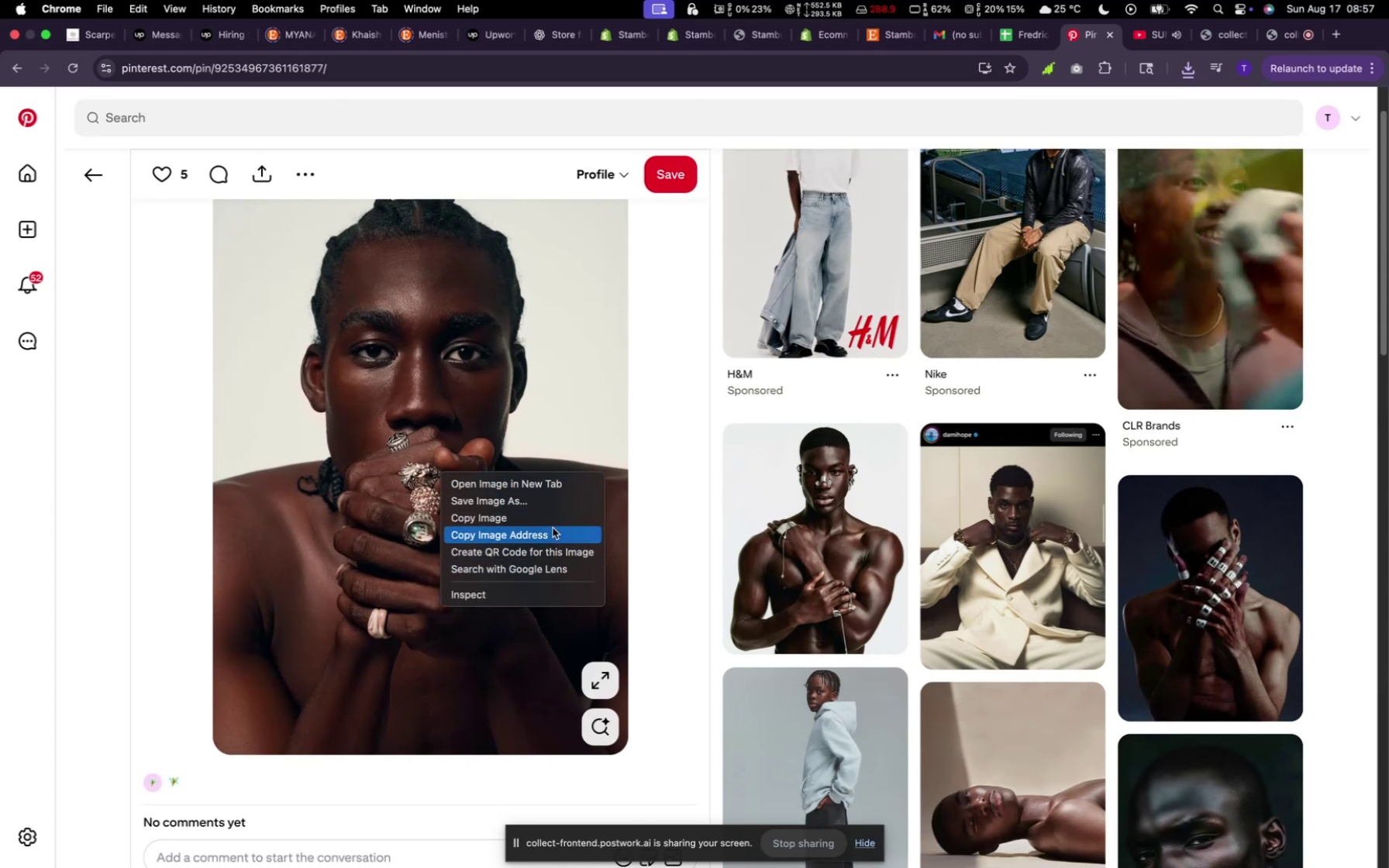 
wait(5.73)
 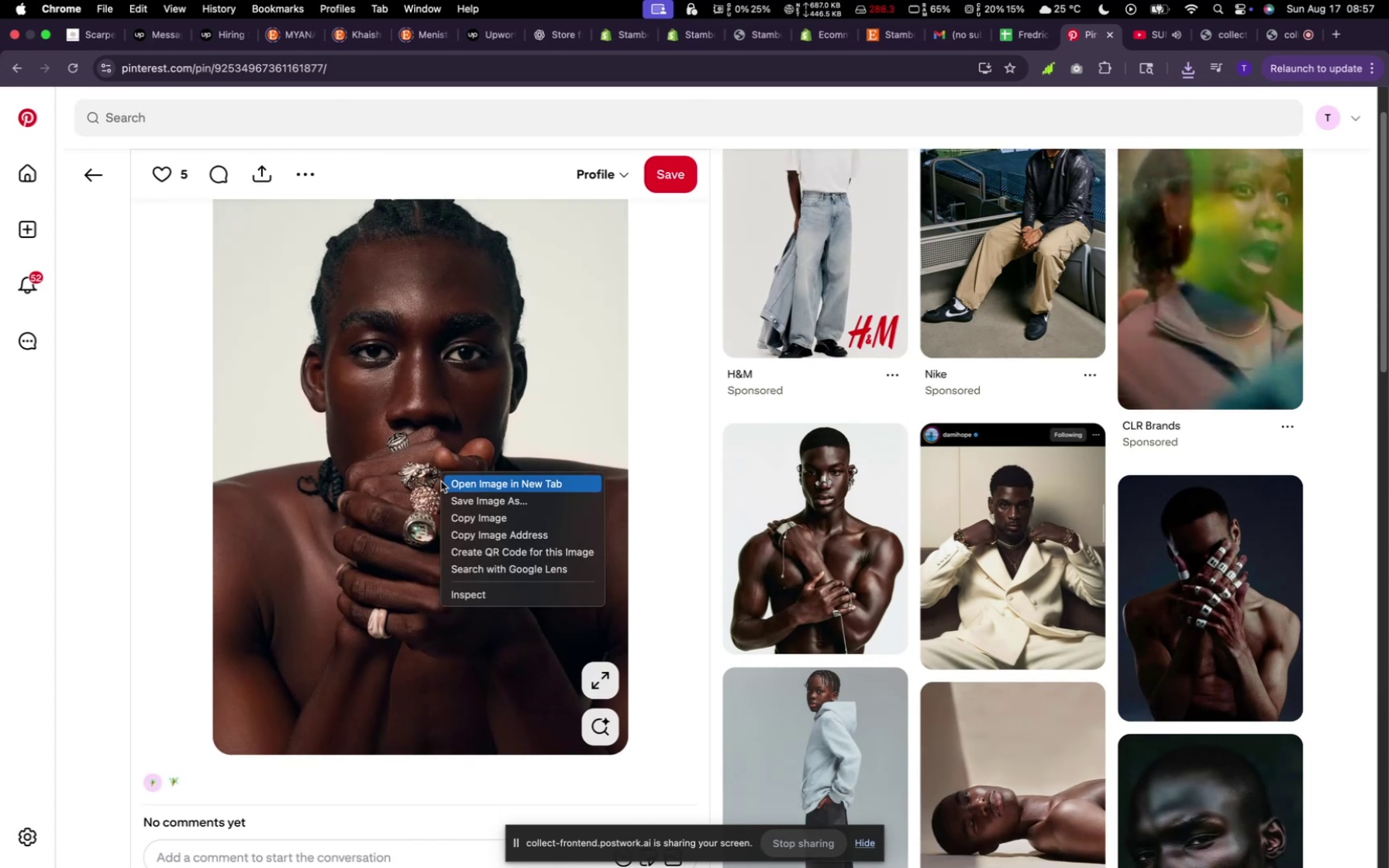 
left_click([306, 177])
 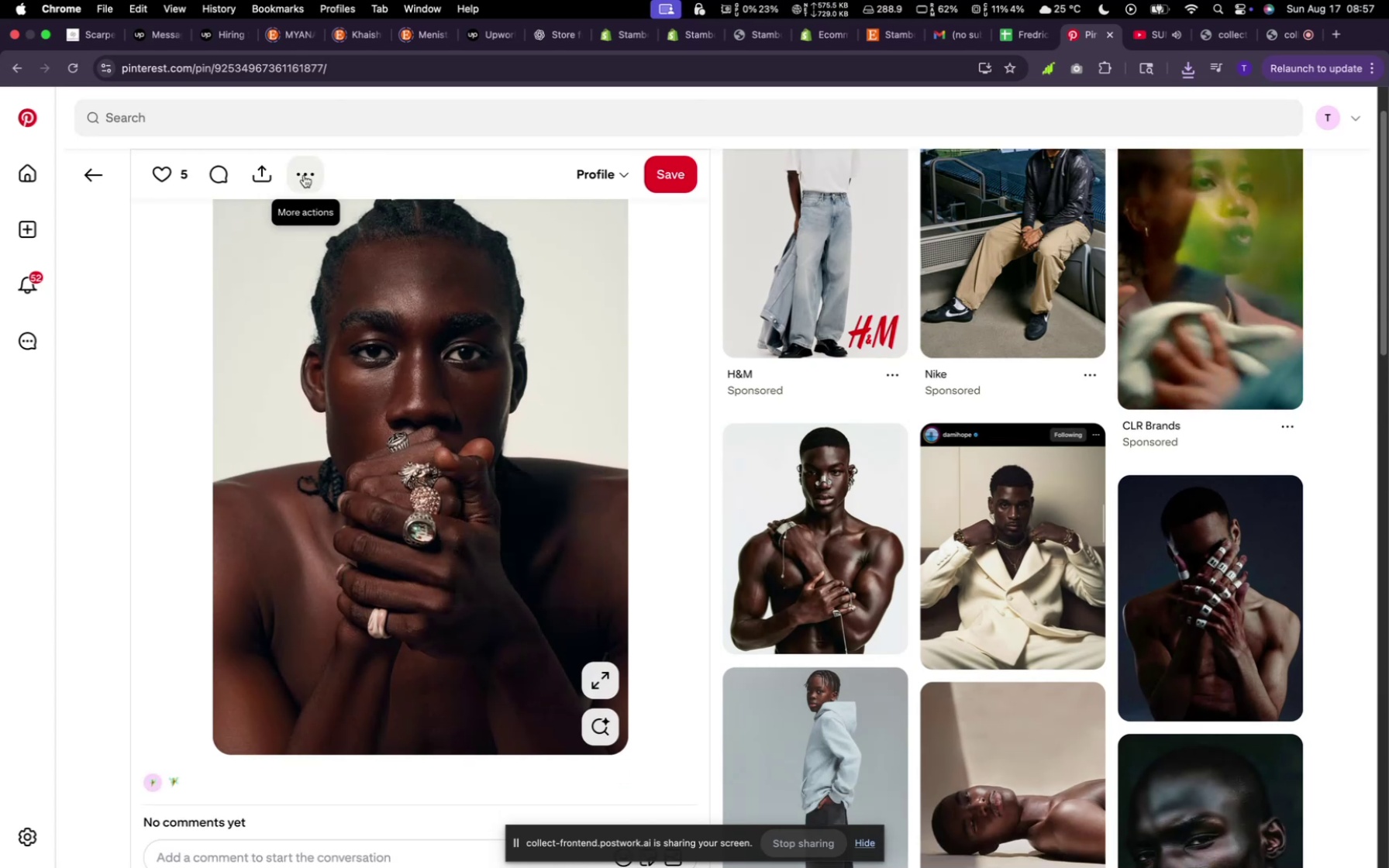 
left_click([304, 175])
 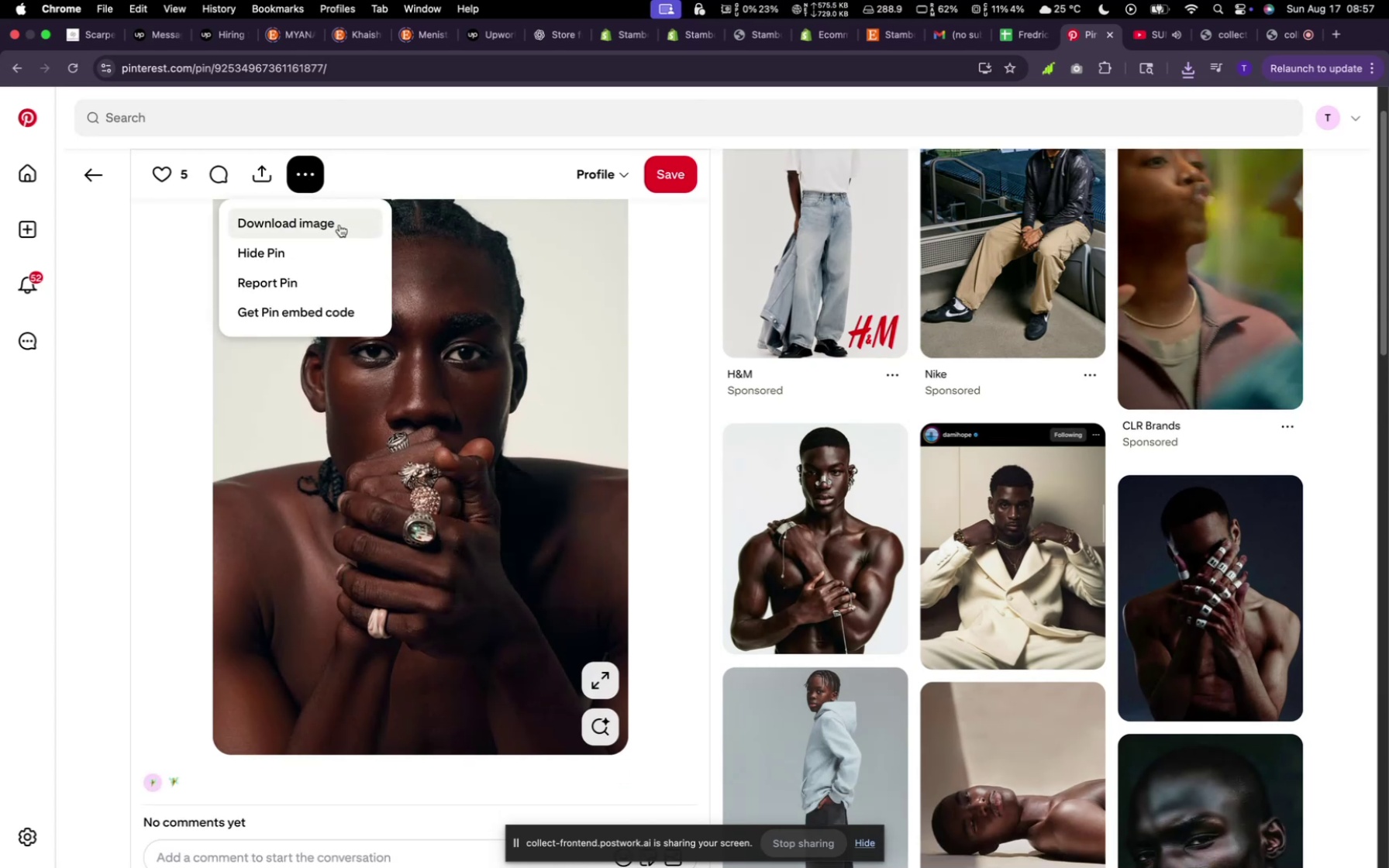 
left_click([339, 223])
 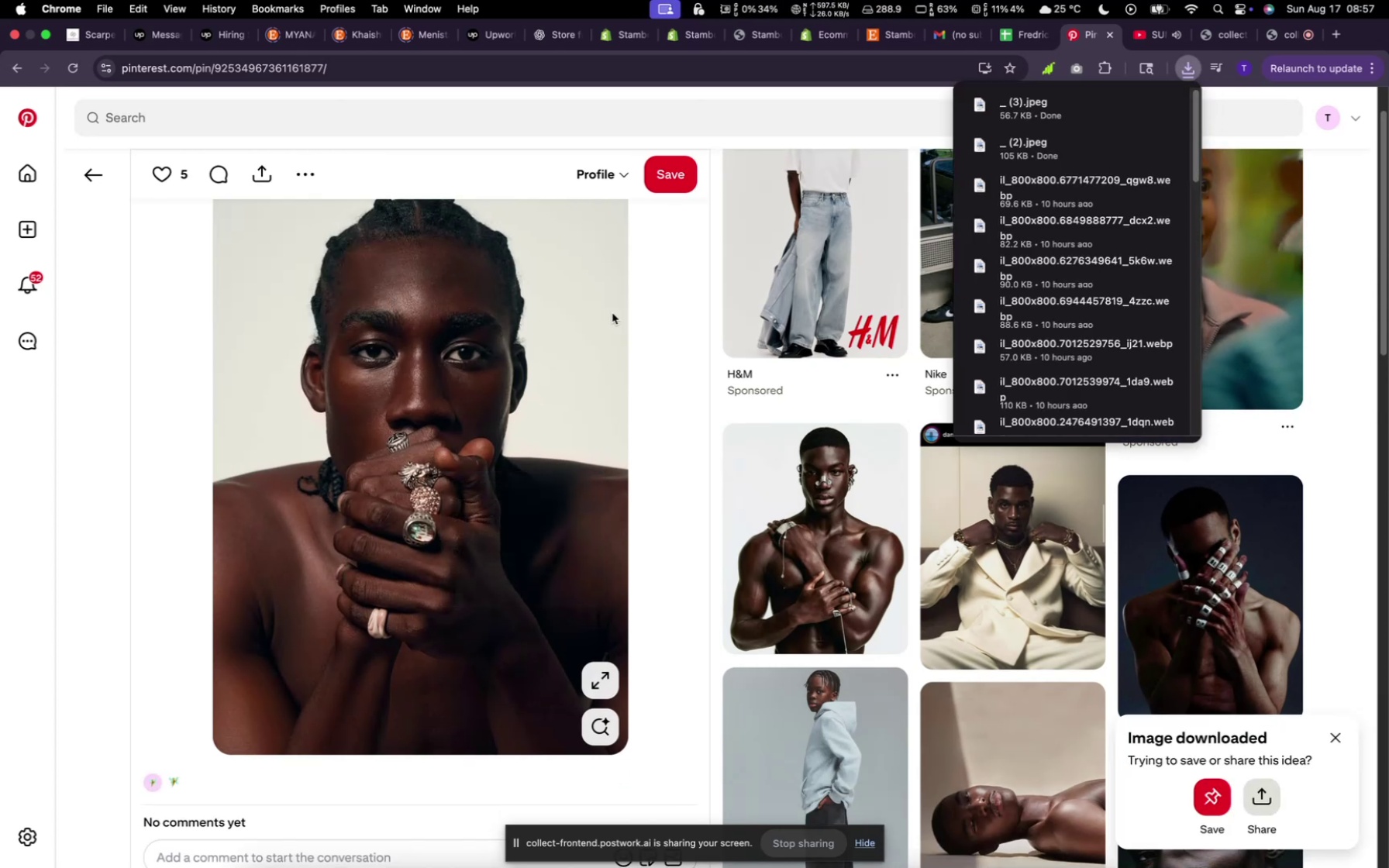 
scroll: coordinate [618, 312], scroll_direction: down, amount: 10.0
 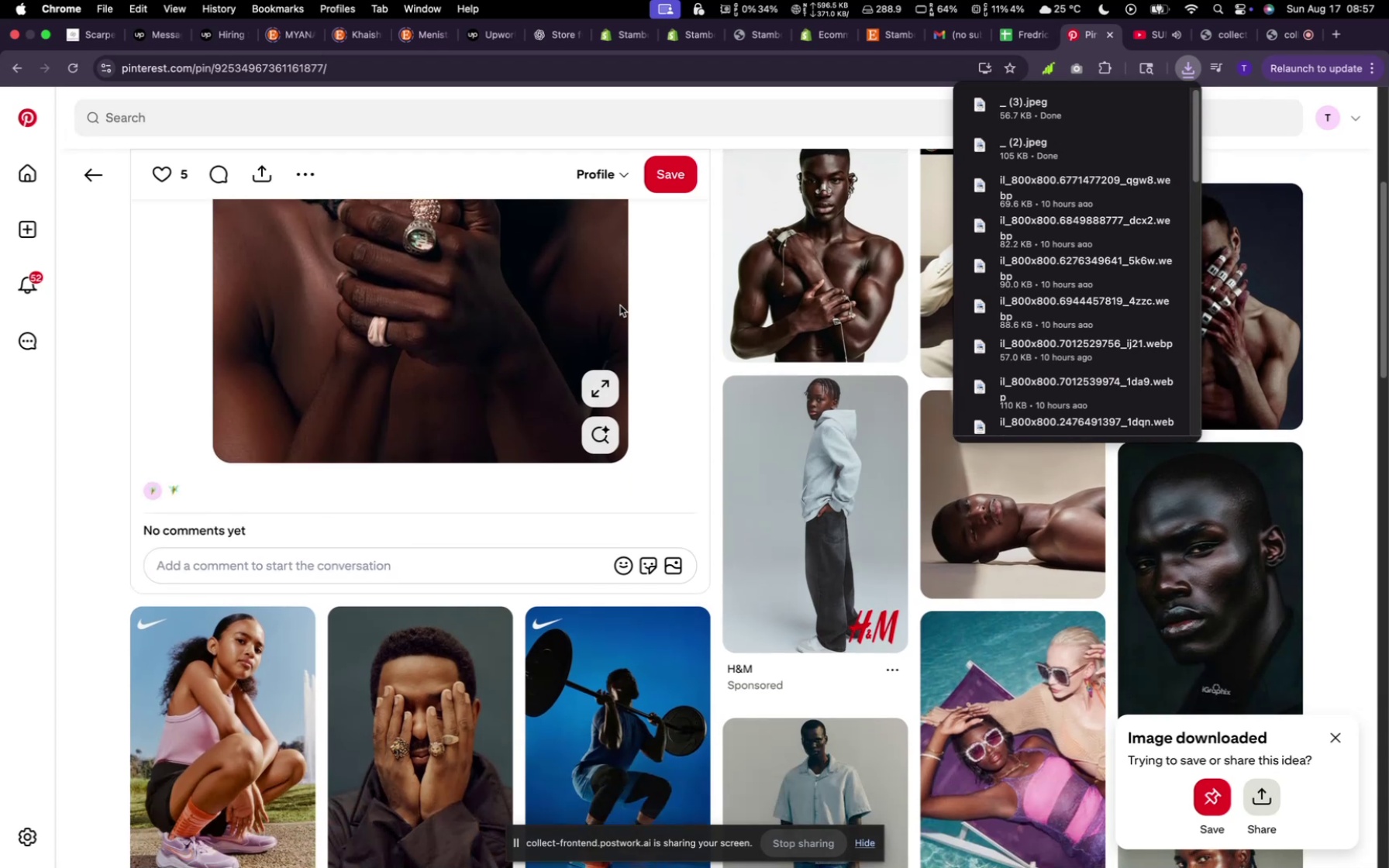 
scroll: coordinate [621, 307], scroll_direction: up, amount: 26.0
 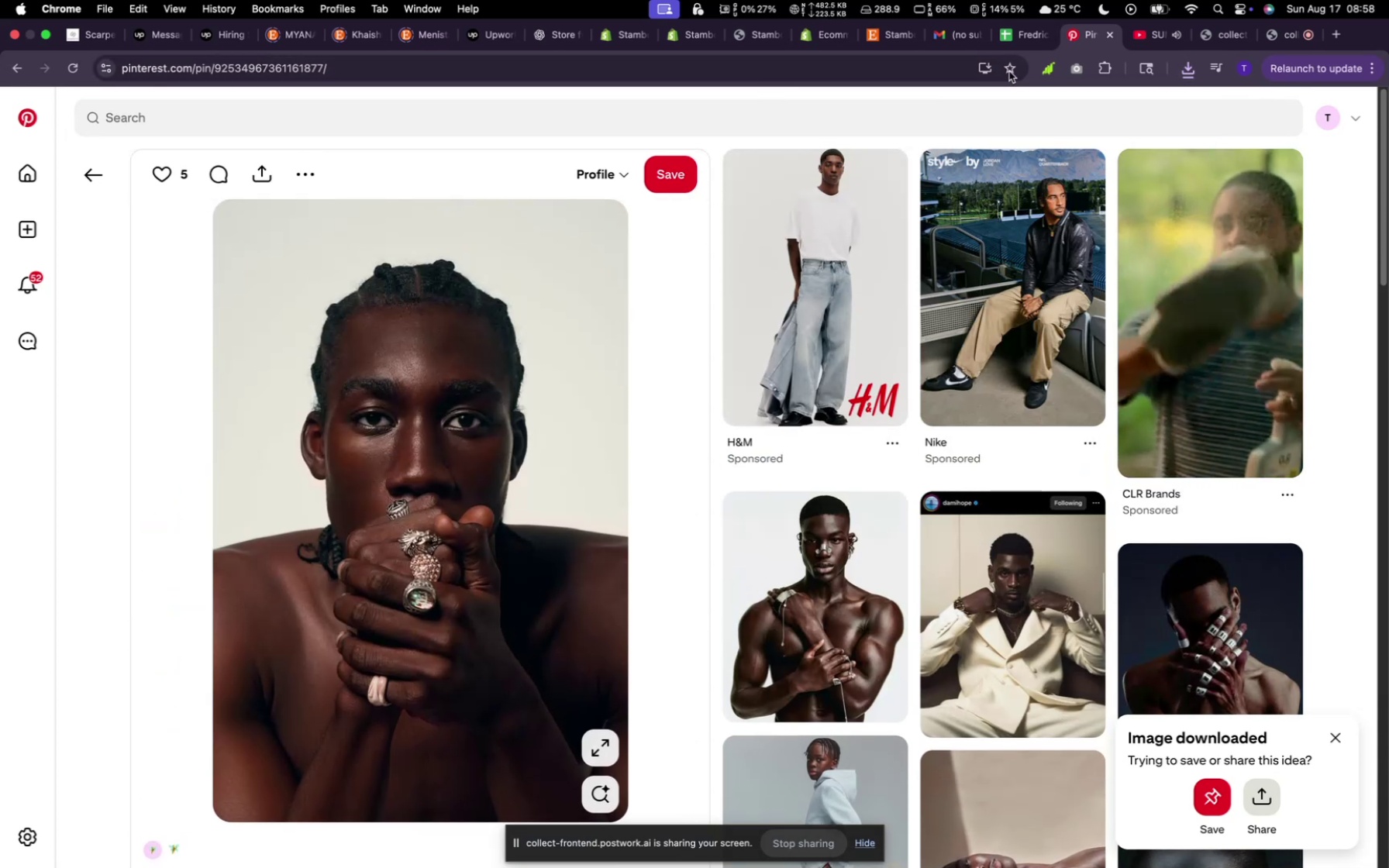 
mouse_move([1094, 56])
 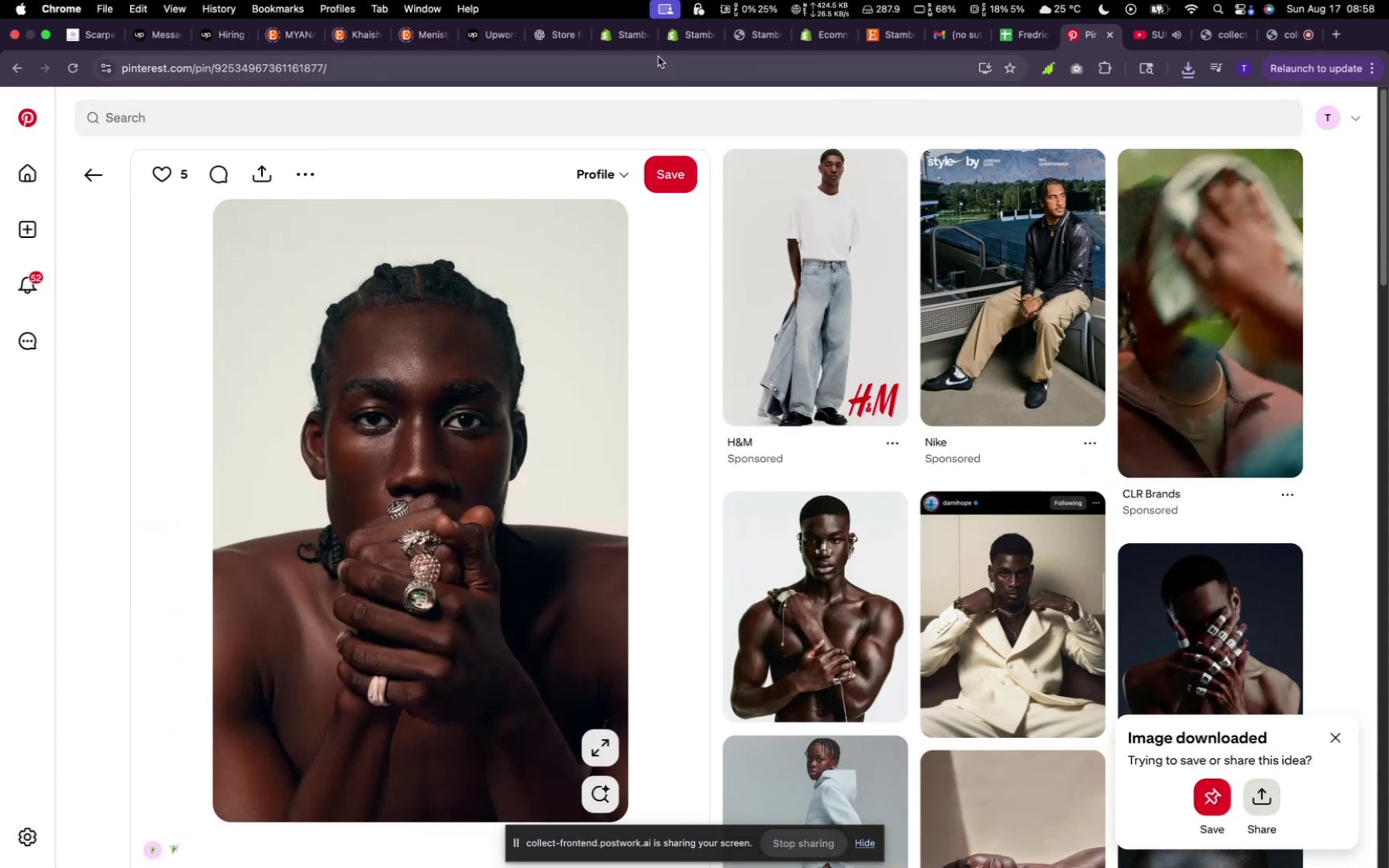 
left_click([624, 40])
 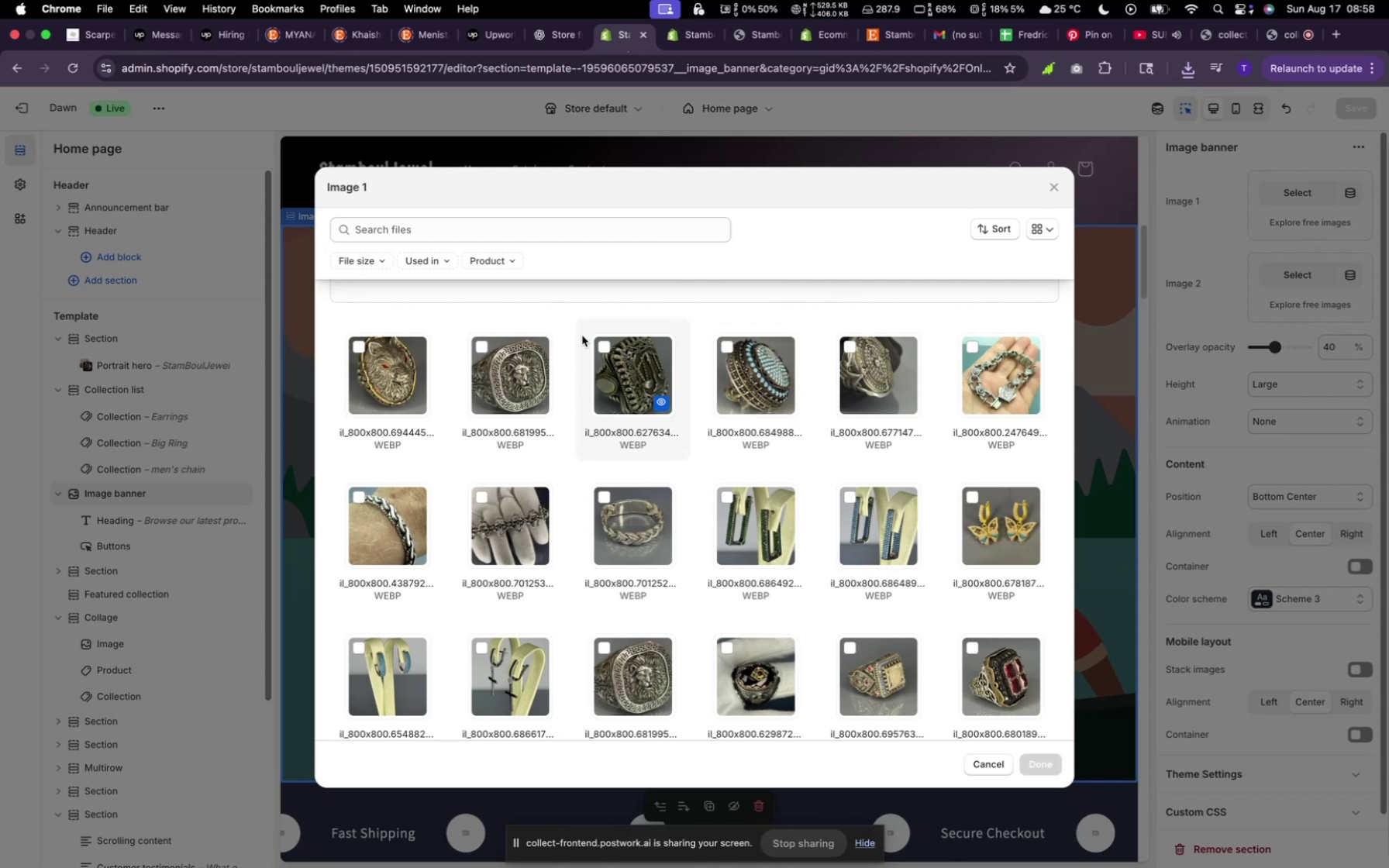 
scroll: coordinate [601, 336], scroll_direction: up, amount: 18.0
 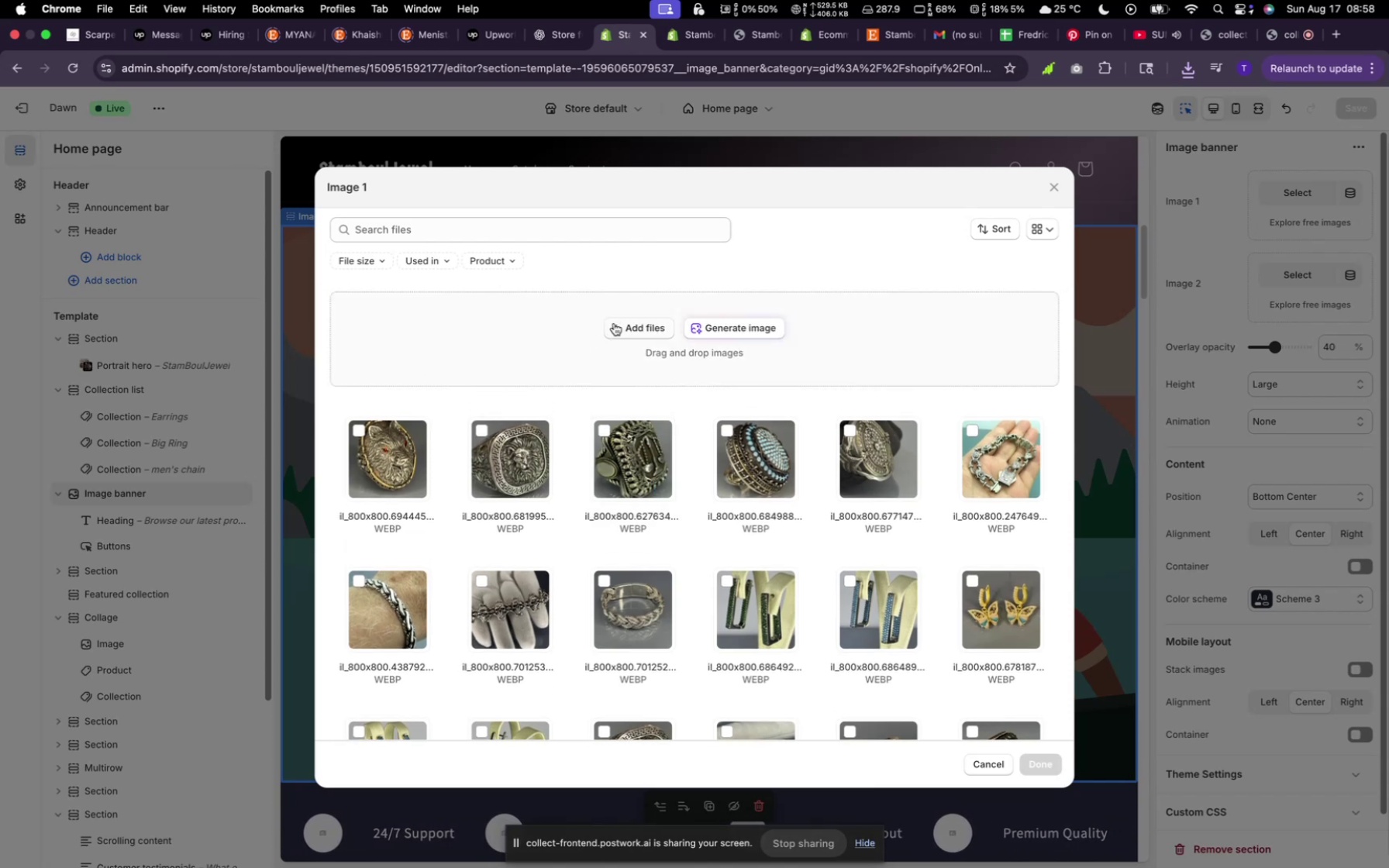 
left_click([614, 323])
 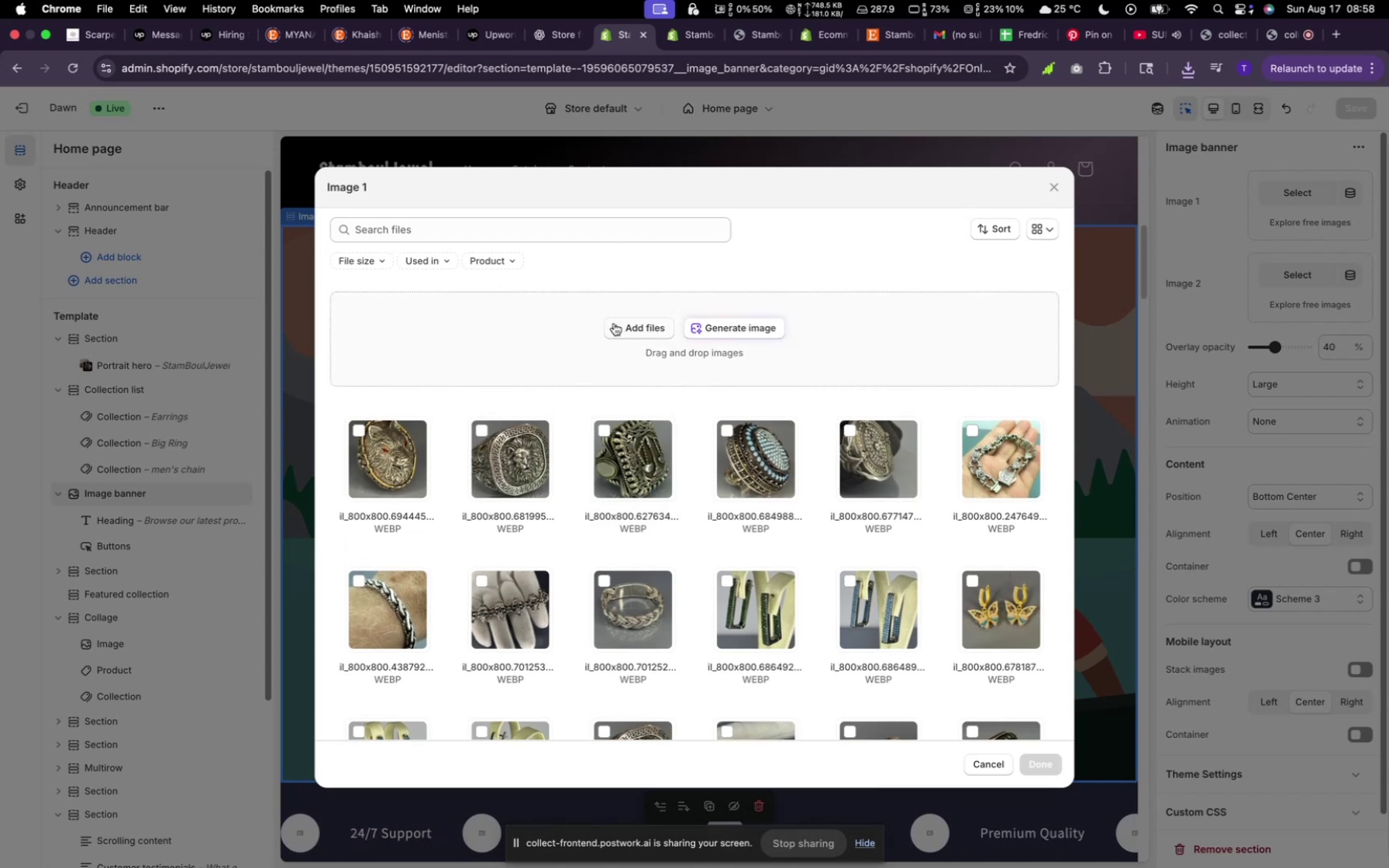 
left_click([622, 326])
 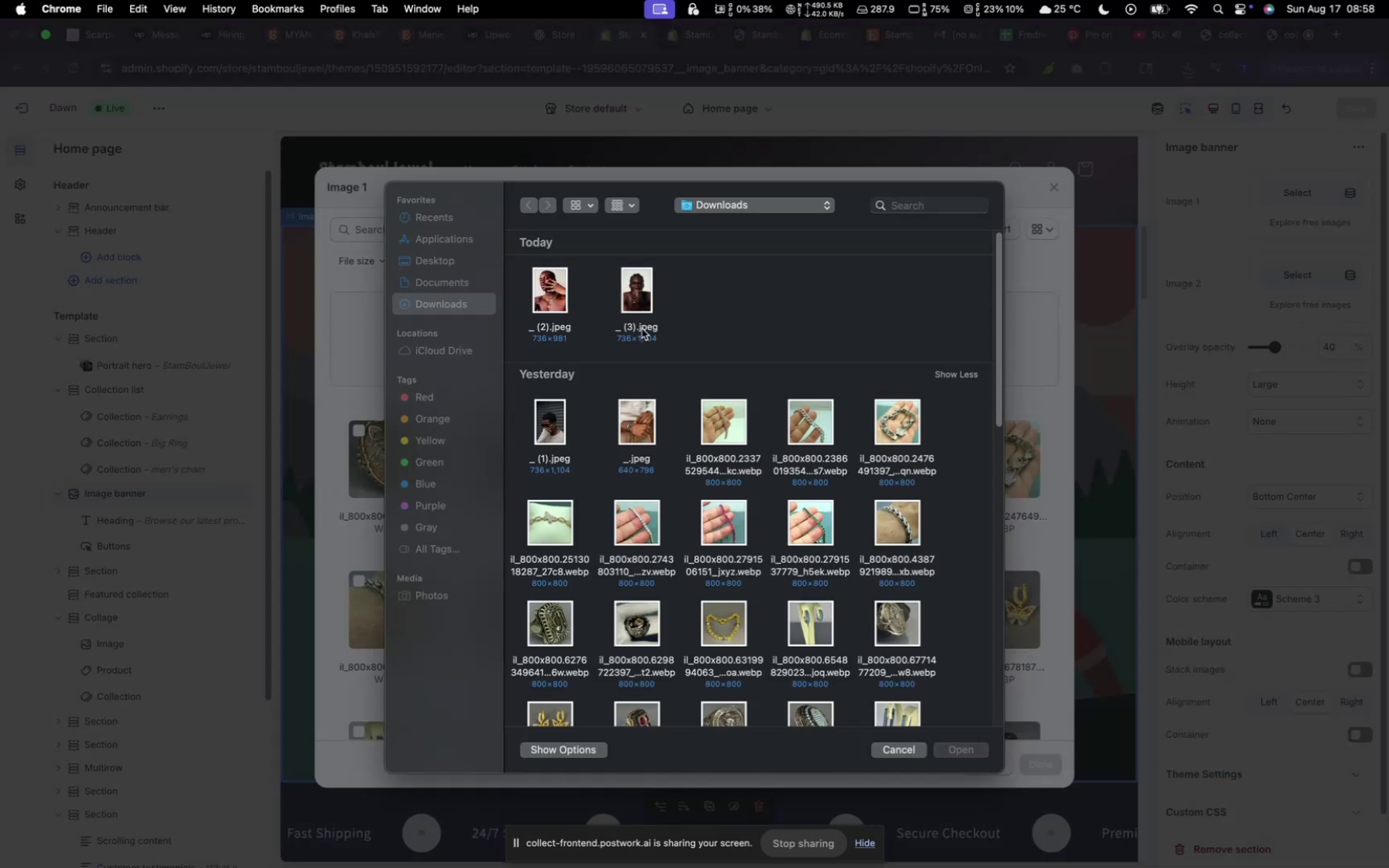 
left_click([558, 295])
 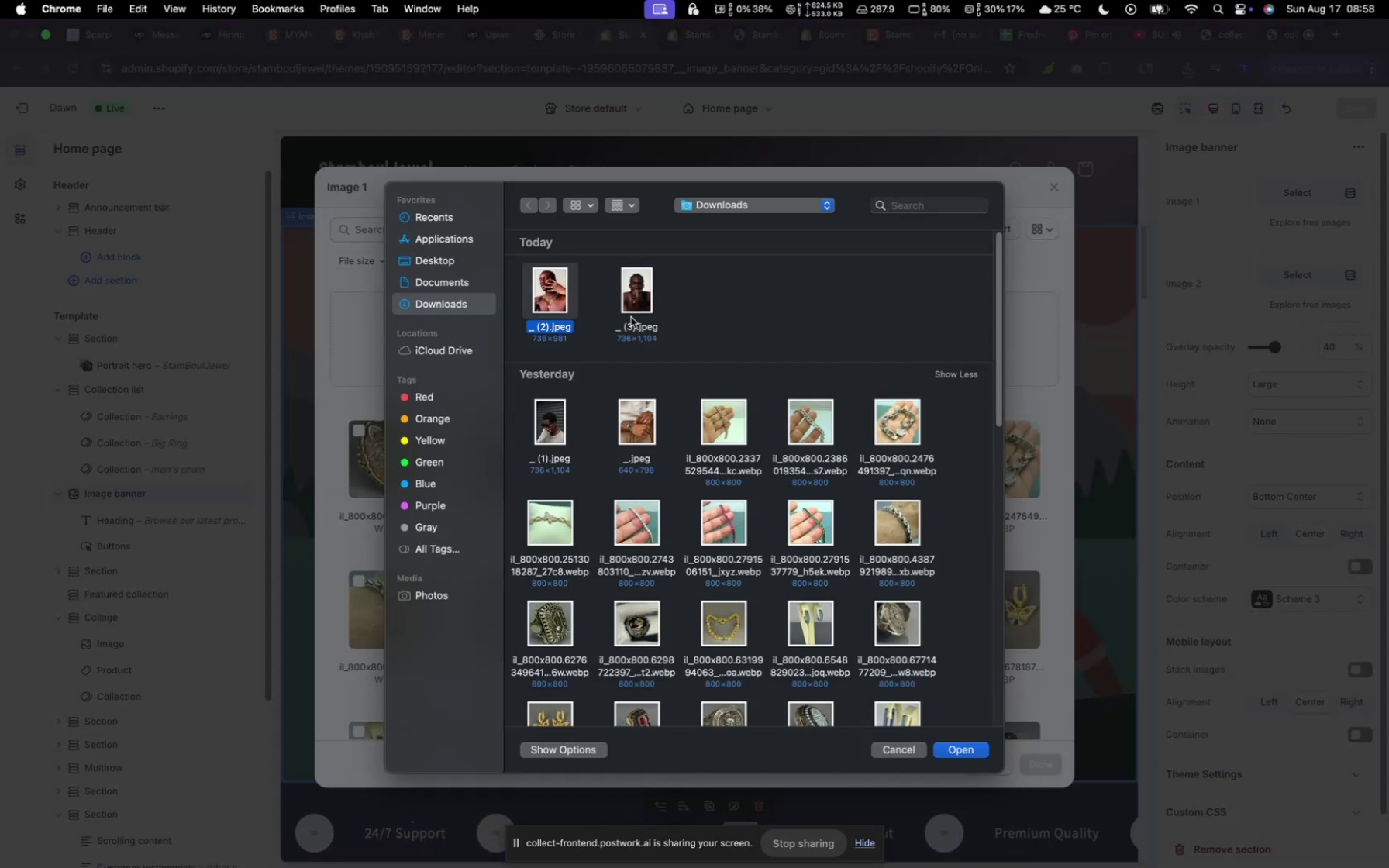 
hold_key(key=CommandLeft, duration=0.6)
left_click([639, 312])
 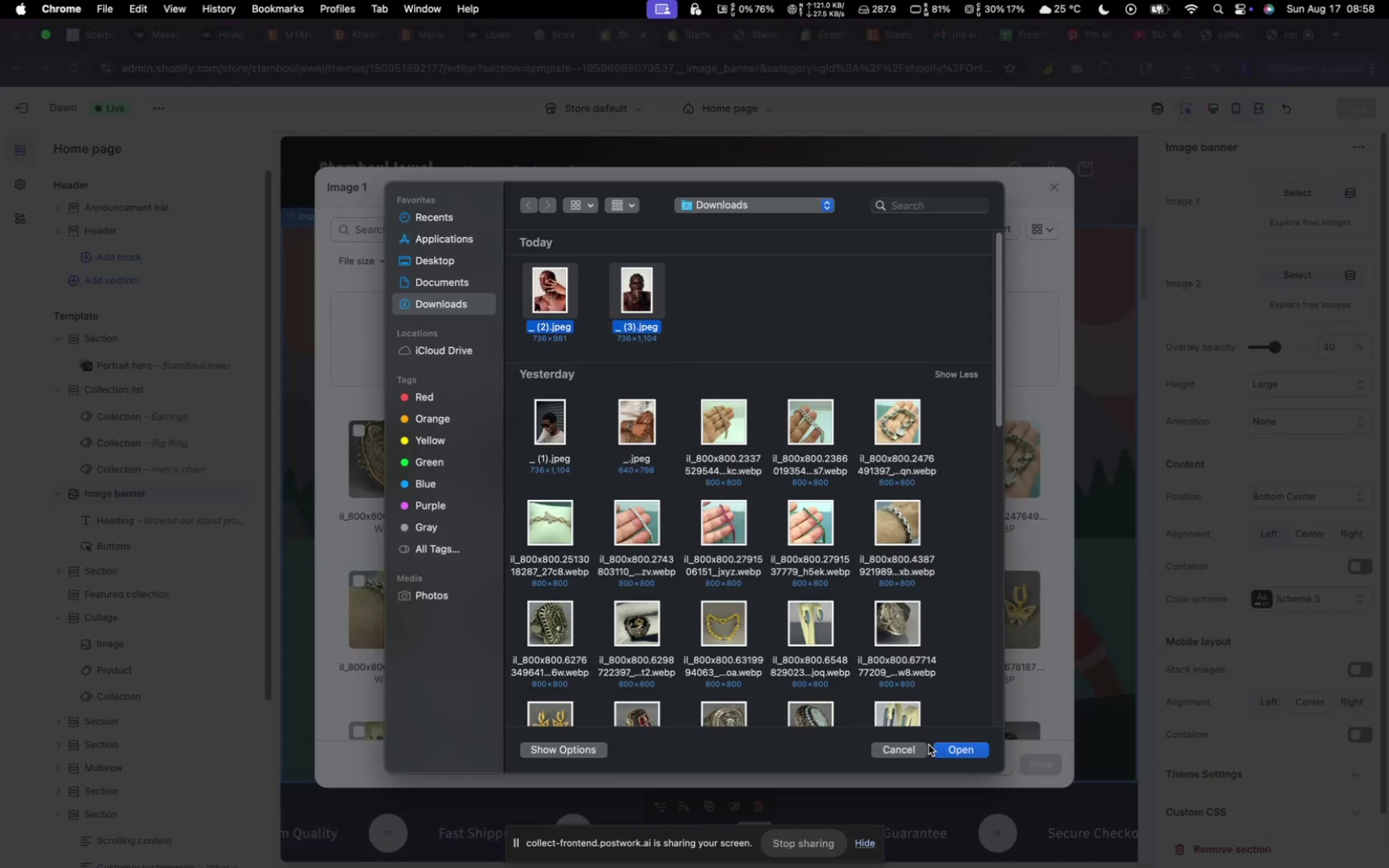 
left_click([931, 749])
 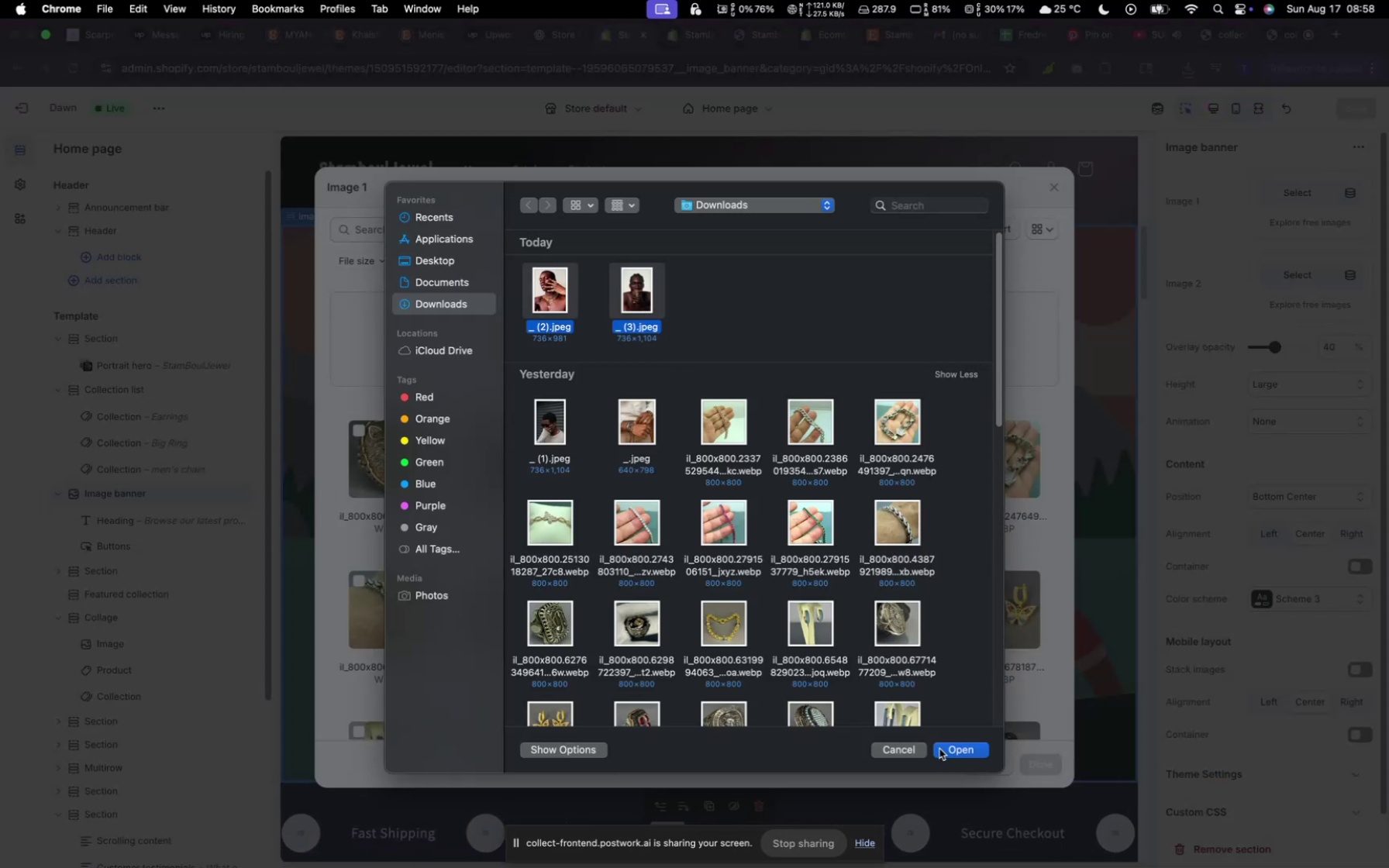 
left_click([939, 749])
 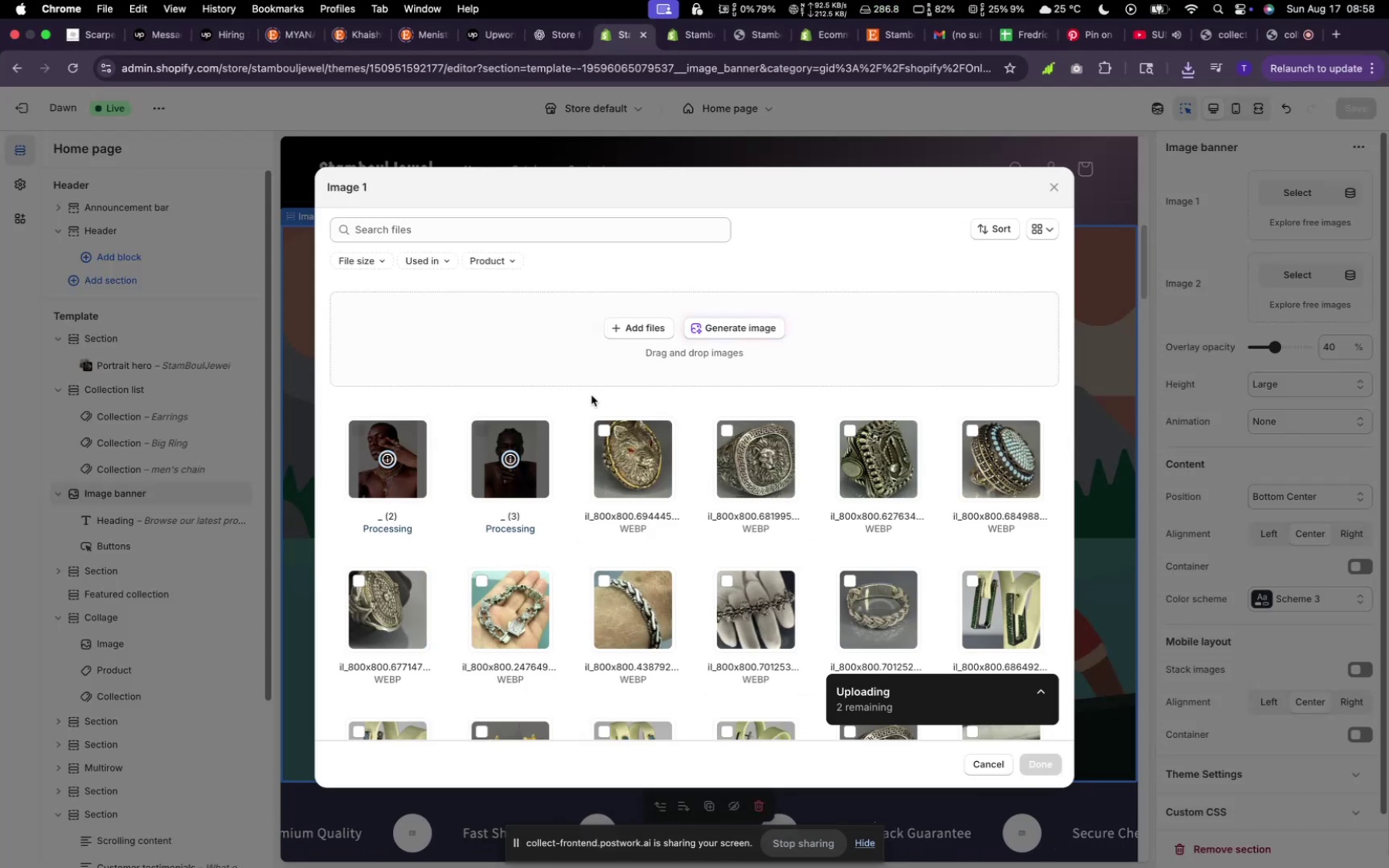 
mouse_move([410, 464])
 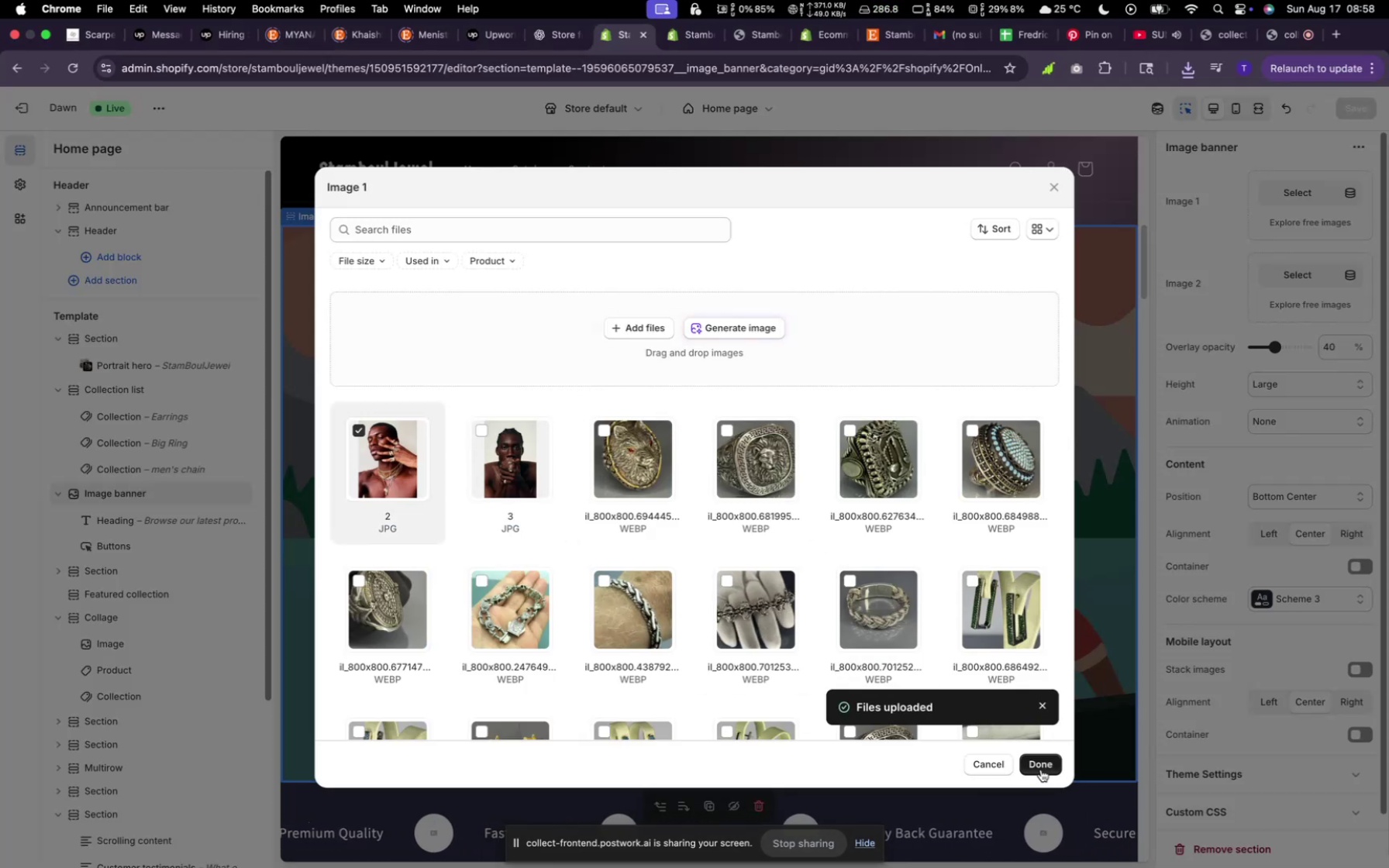 
left_click([1042, 768])
 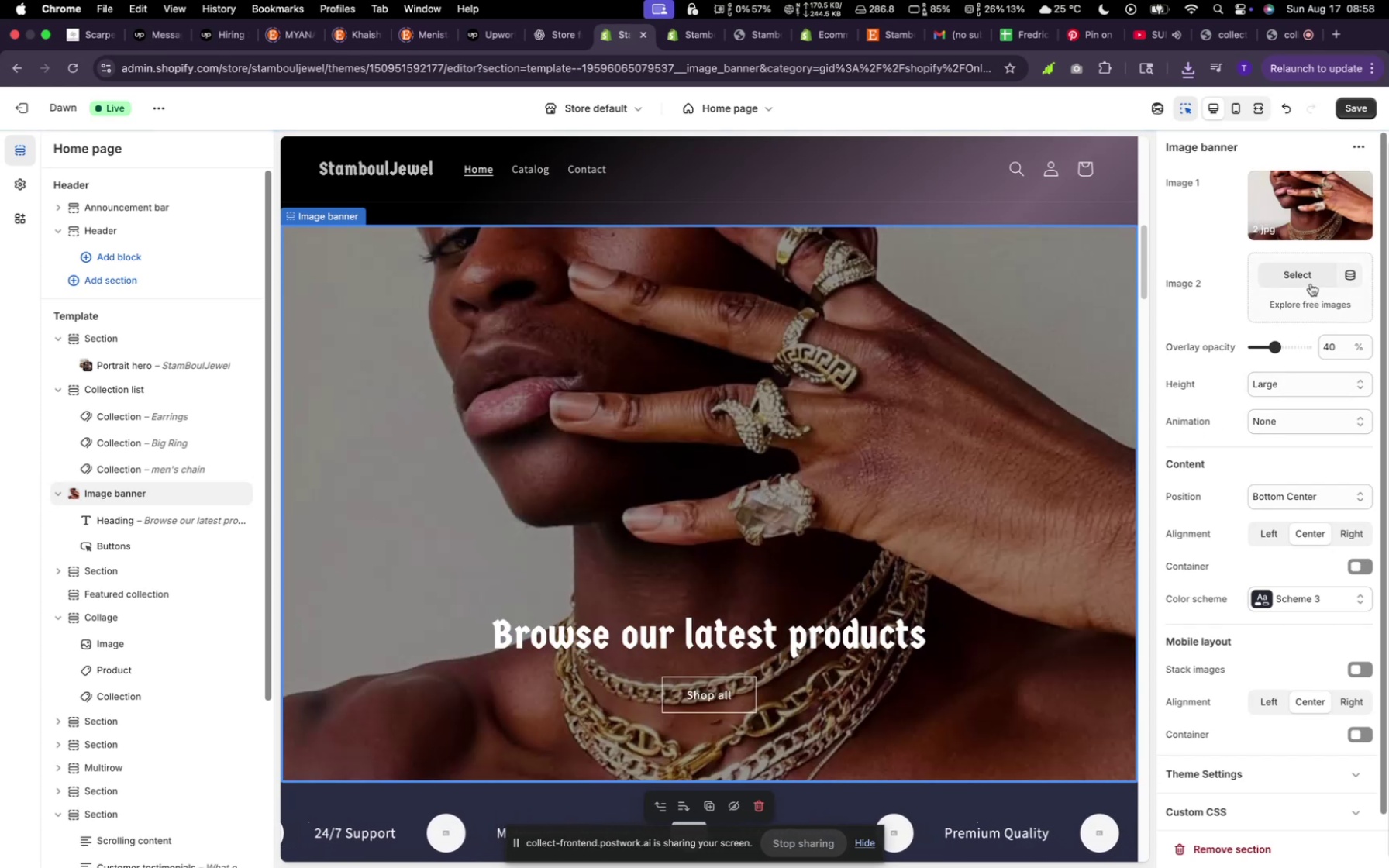 
left_click([1311, 279])
 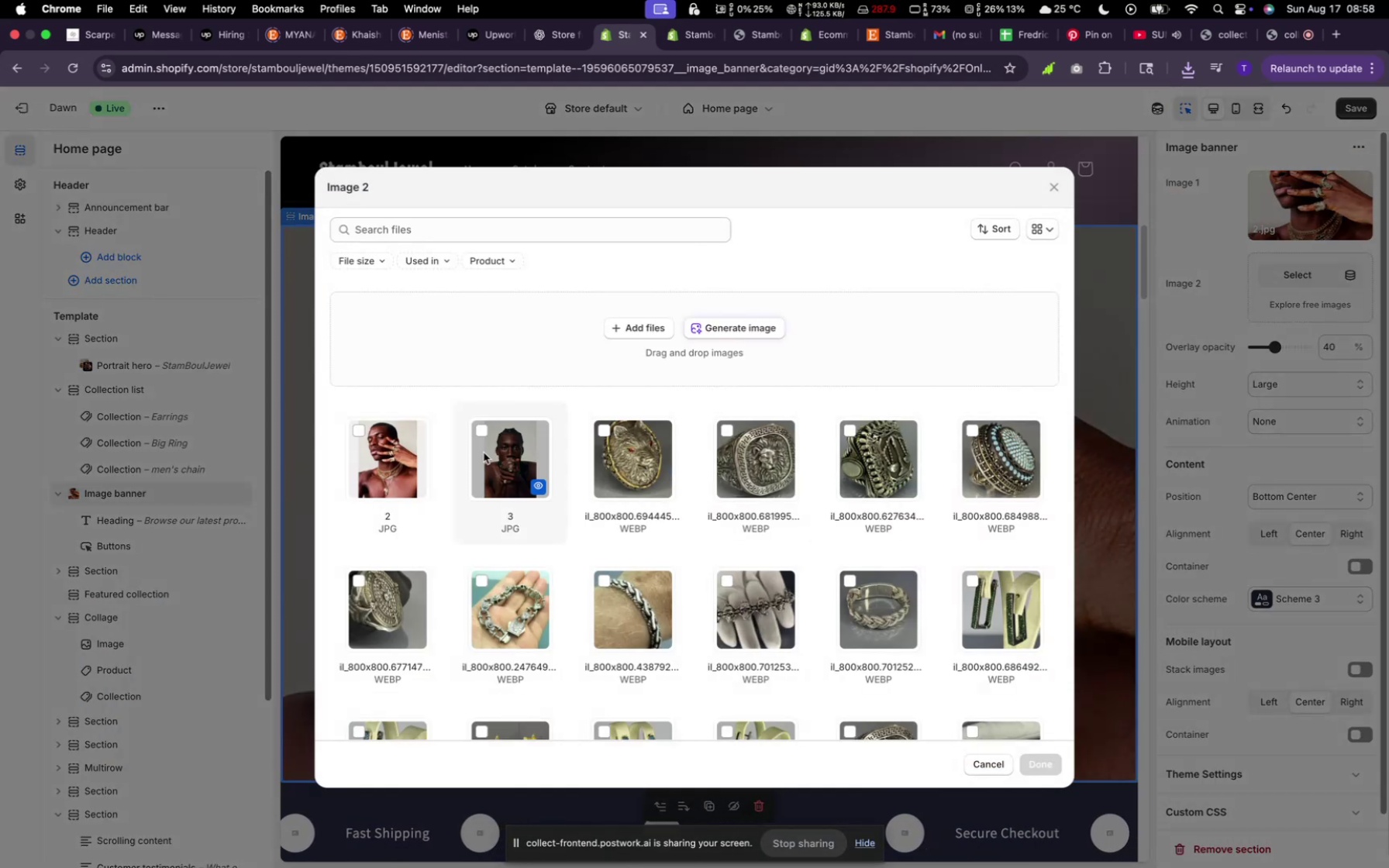 
left_click([492, 451])
 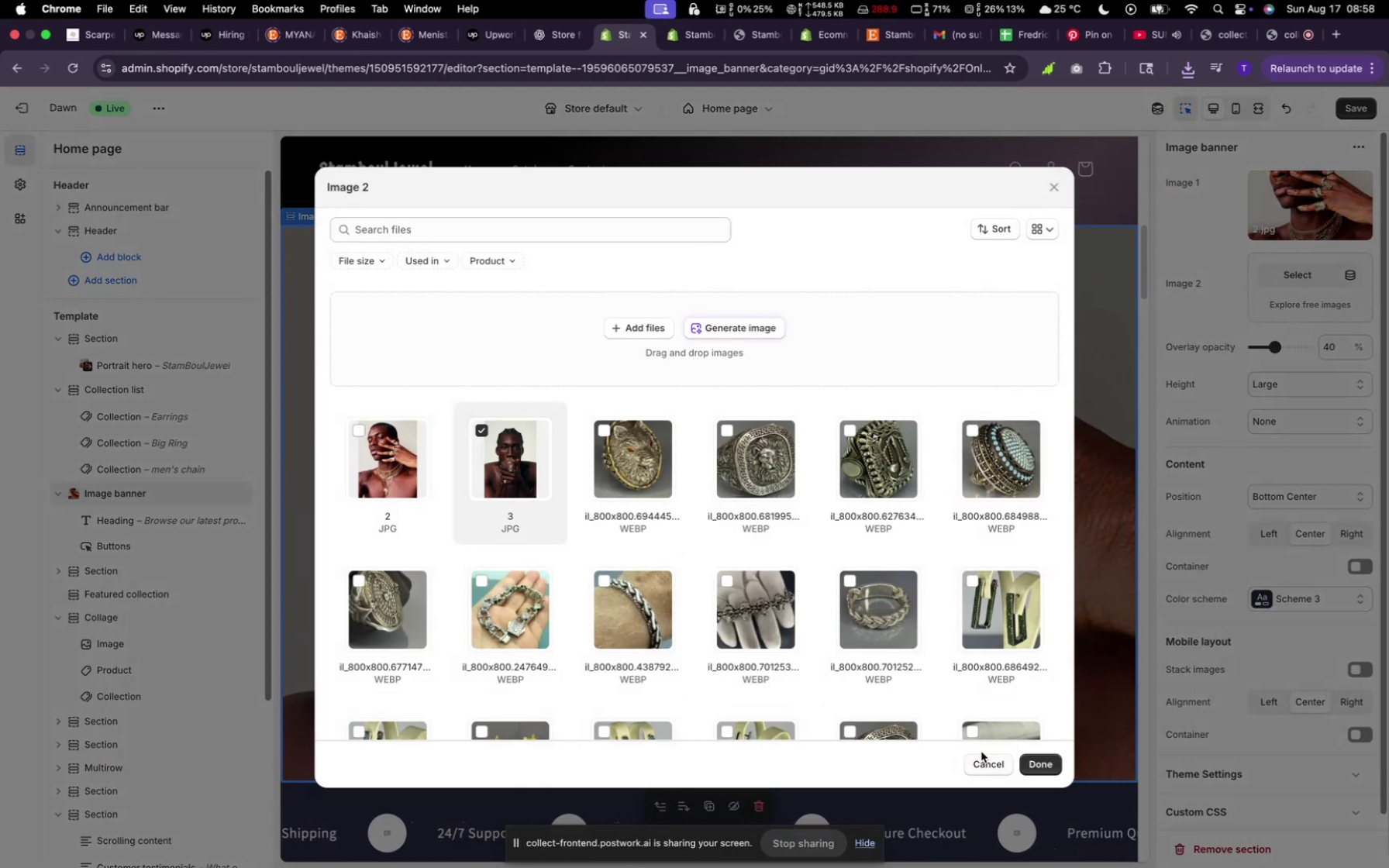 
left_click_drag(start_coordinate=[987, 749], to_coordinate=[991, 753])
 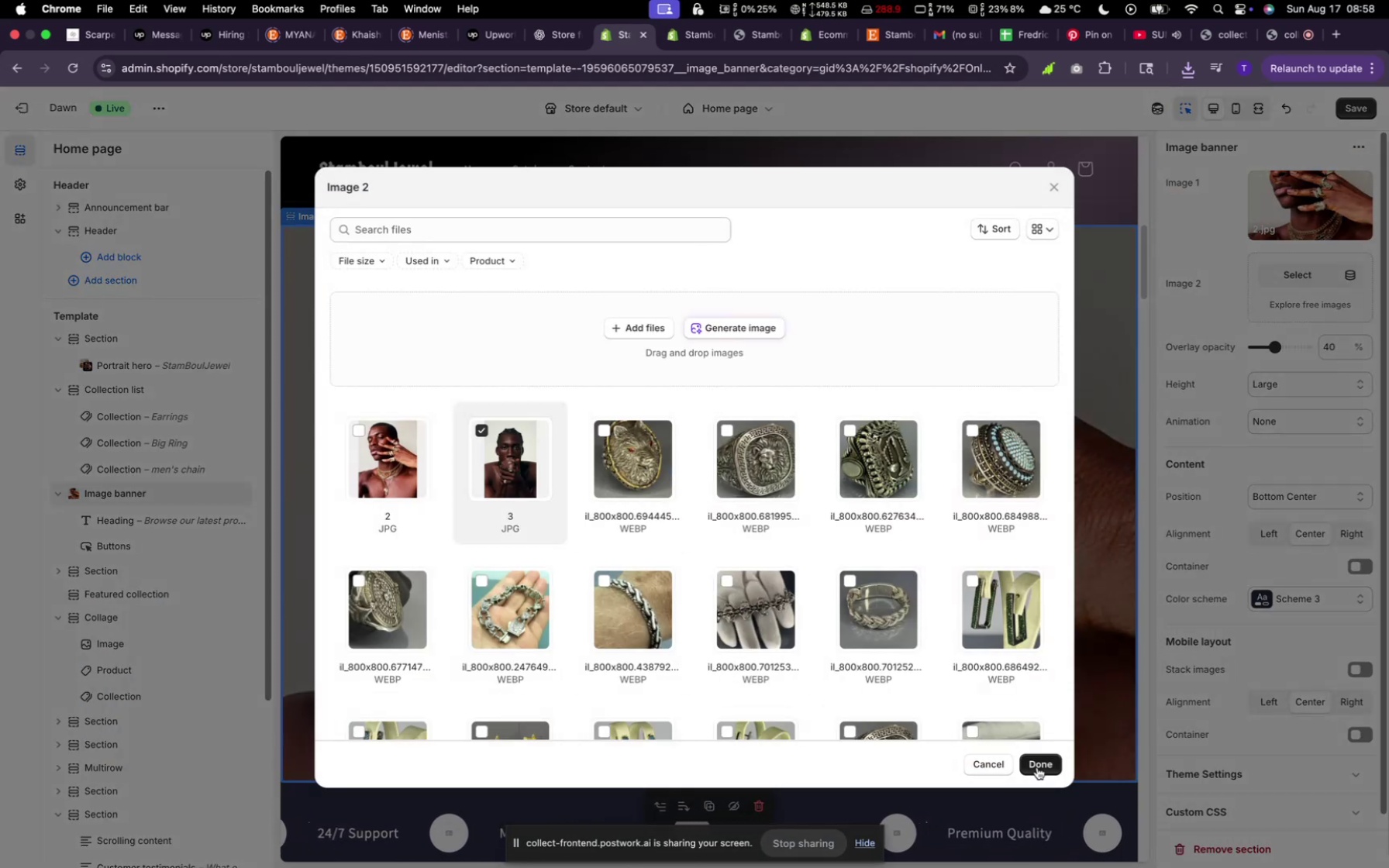 
left_click([1037, 767])
 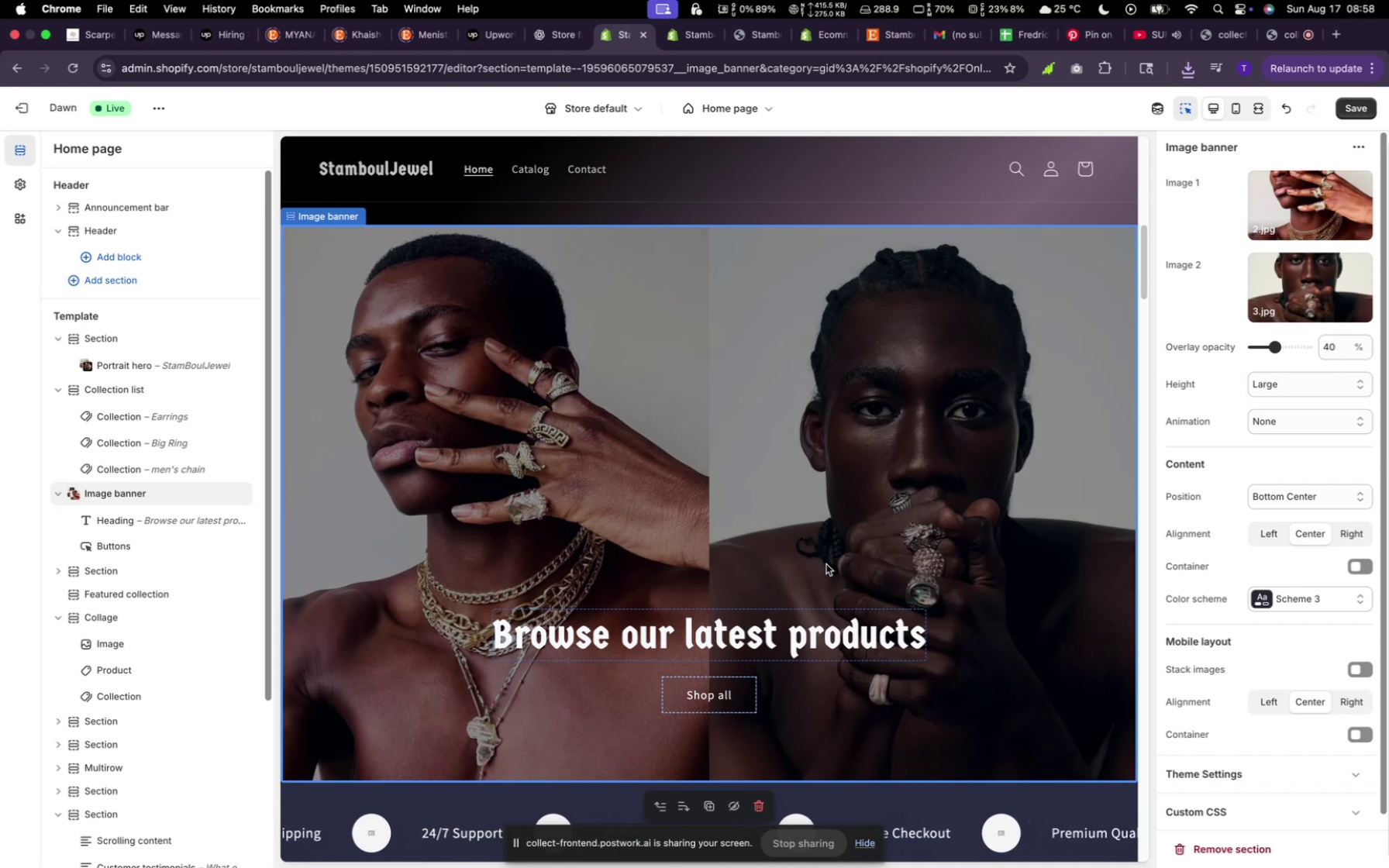 
wait(8.43)
 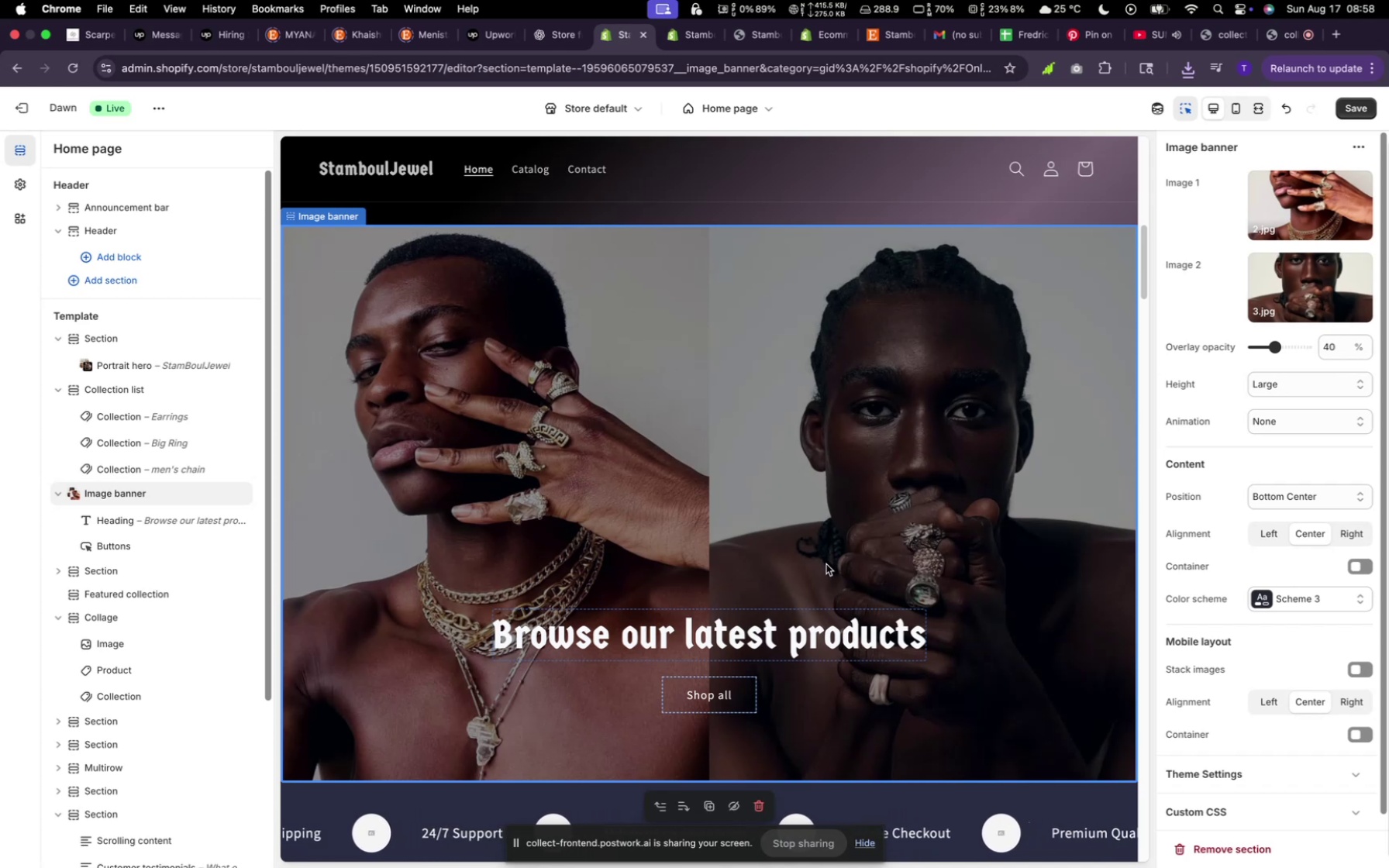 
scroll: coordinate [742, 515], scroll_direction: up, amount: 6.0
 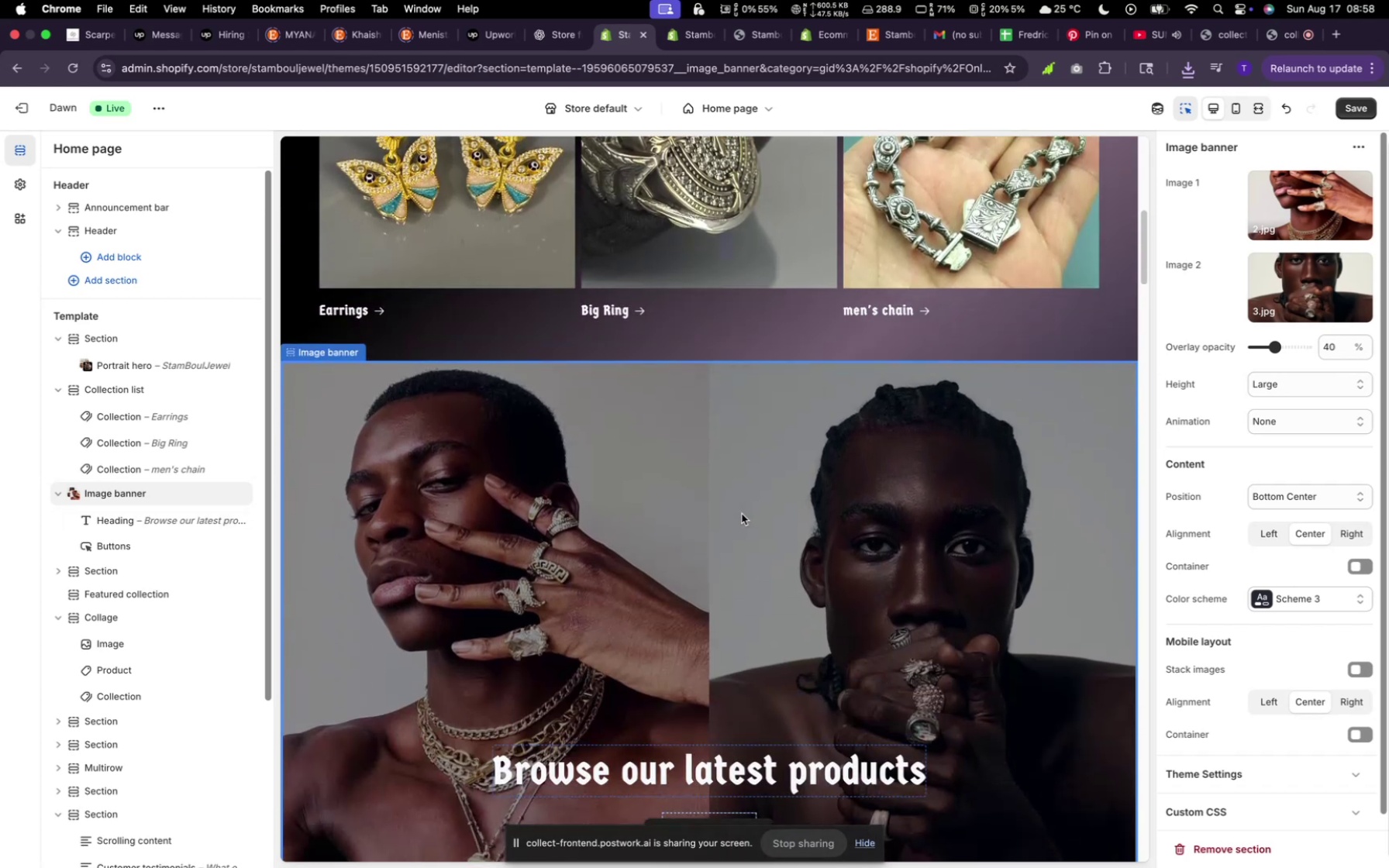 
scroll: coordinate [742, 514], scroll_direction: down, amount: 11.0
 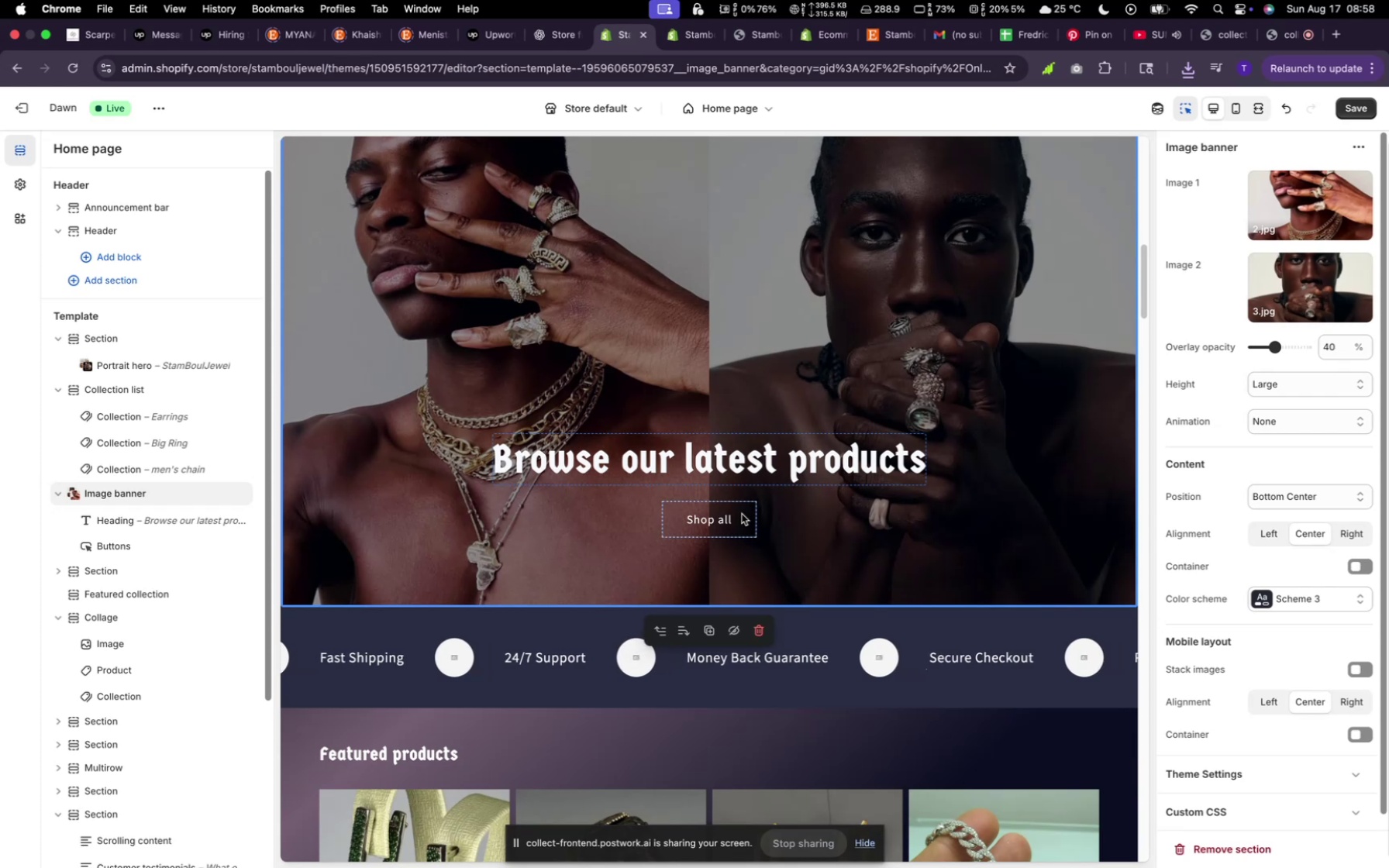 
scroll: coordinate [743, 515], scroll_direction: up, amount: 13.0
 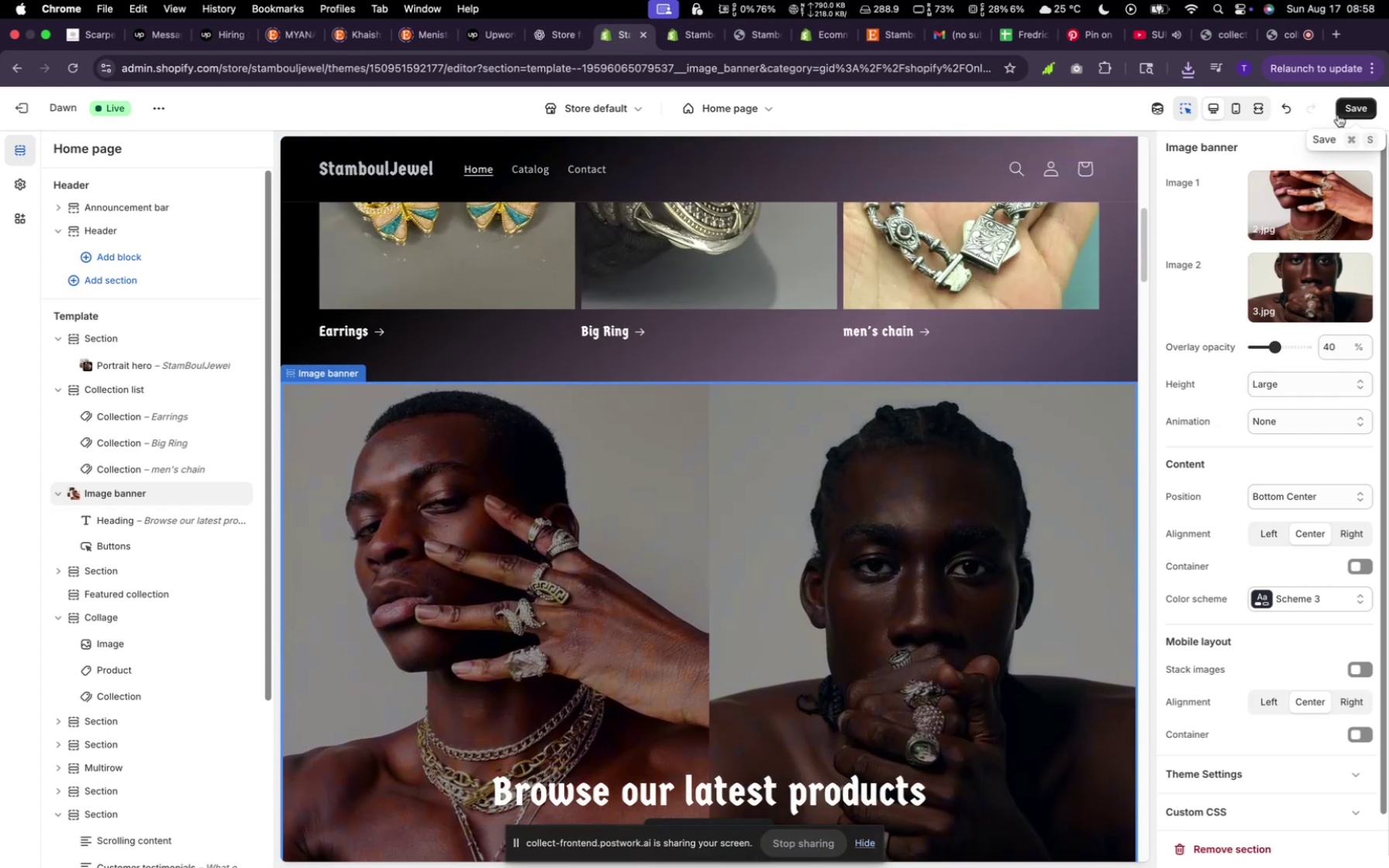 
left_click([1346, 113])
 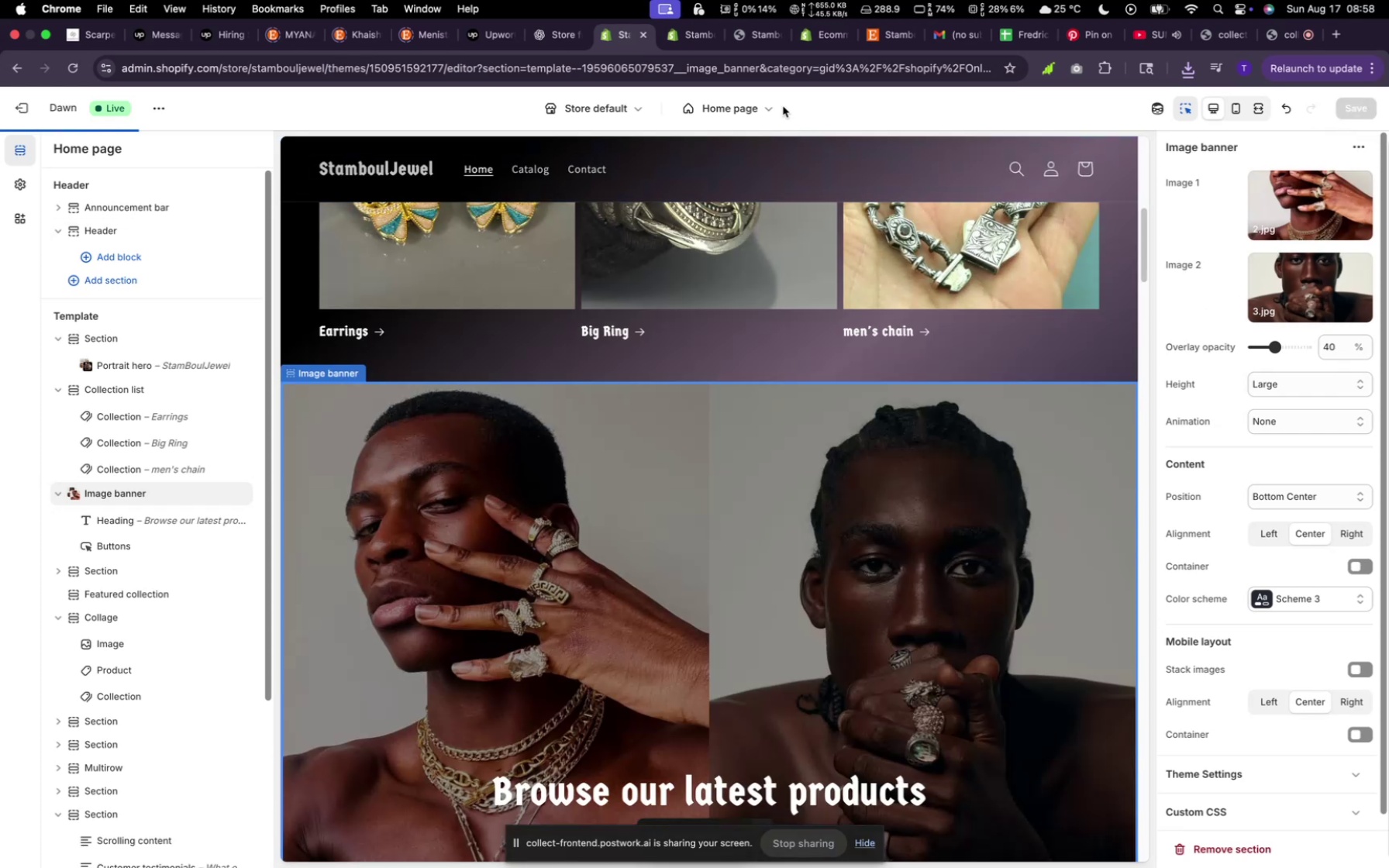 
mouse_move([728, 49])
 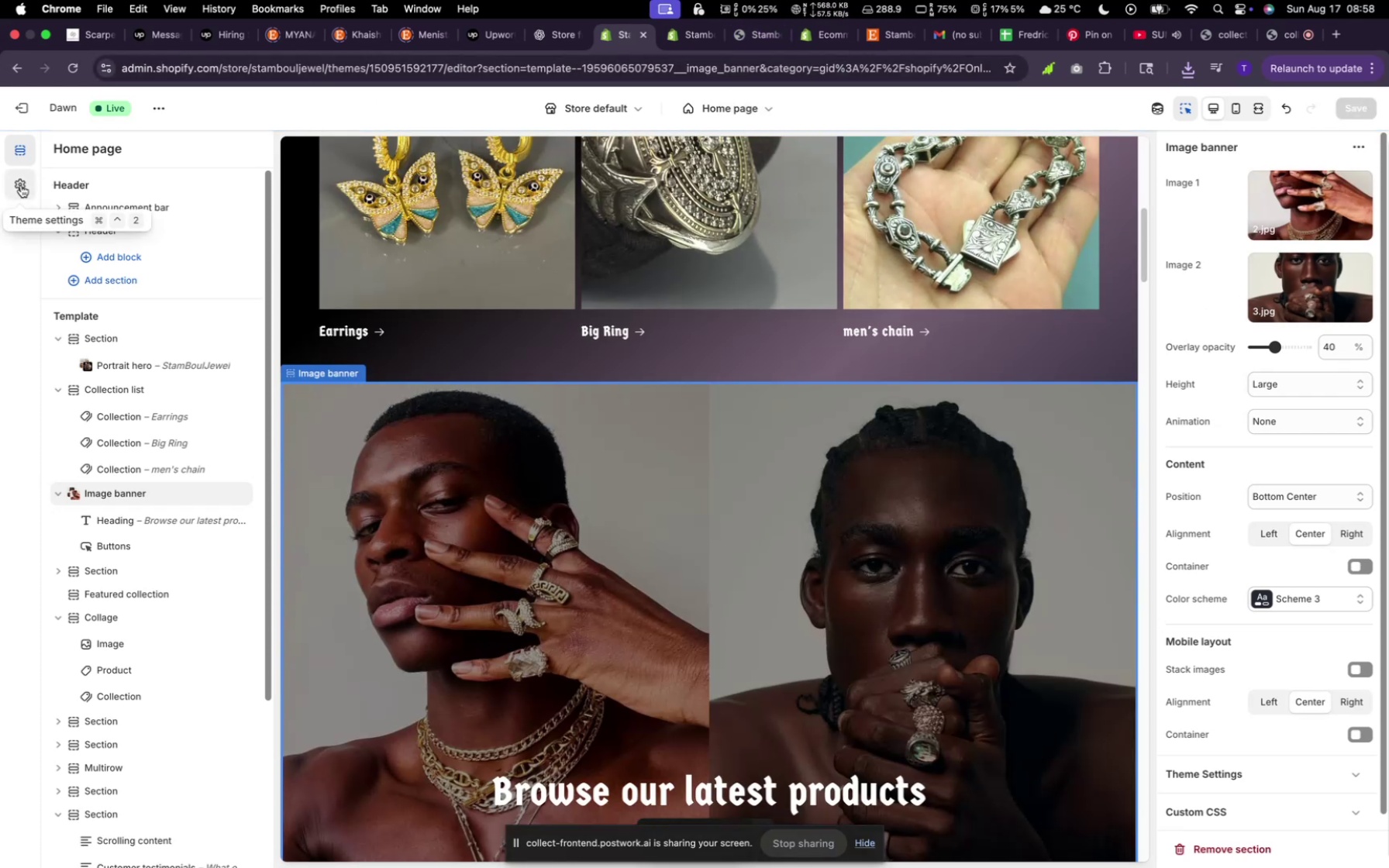 
left_click([5, 177])
 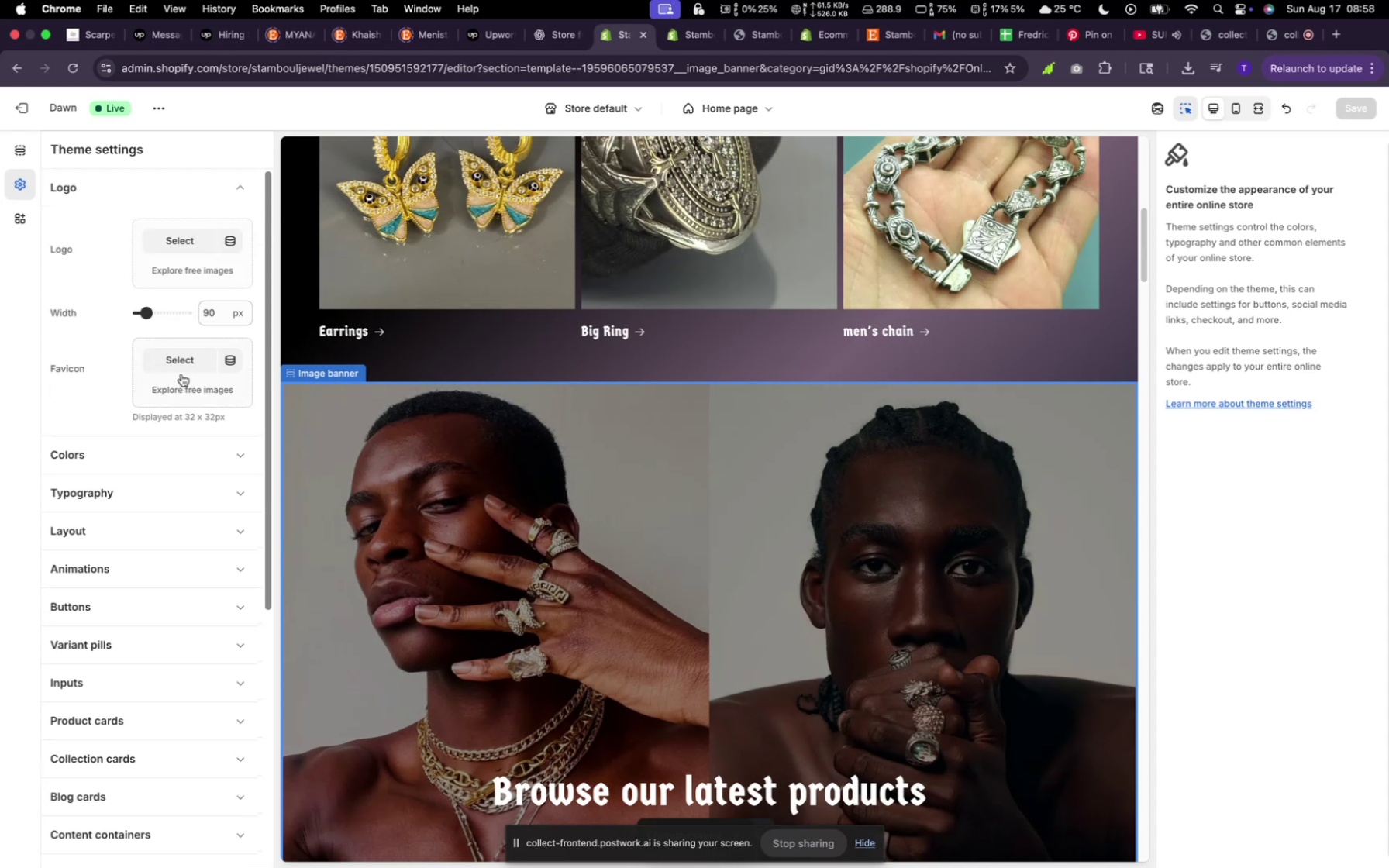 
left_click([175, 364])
 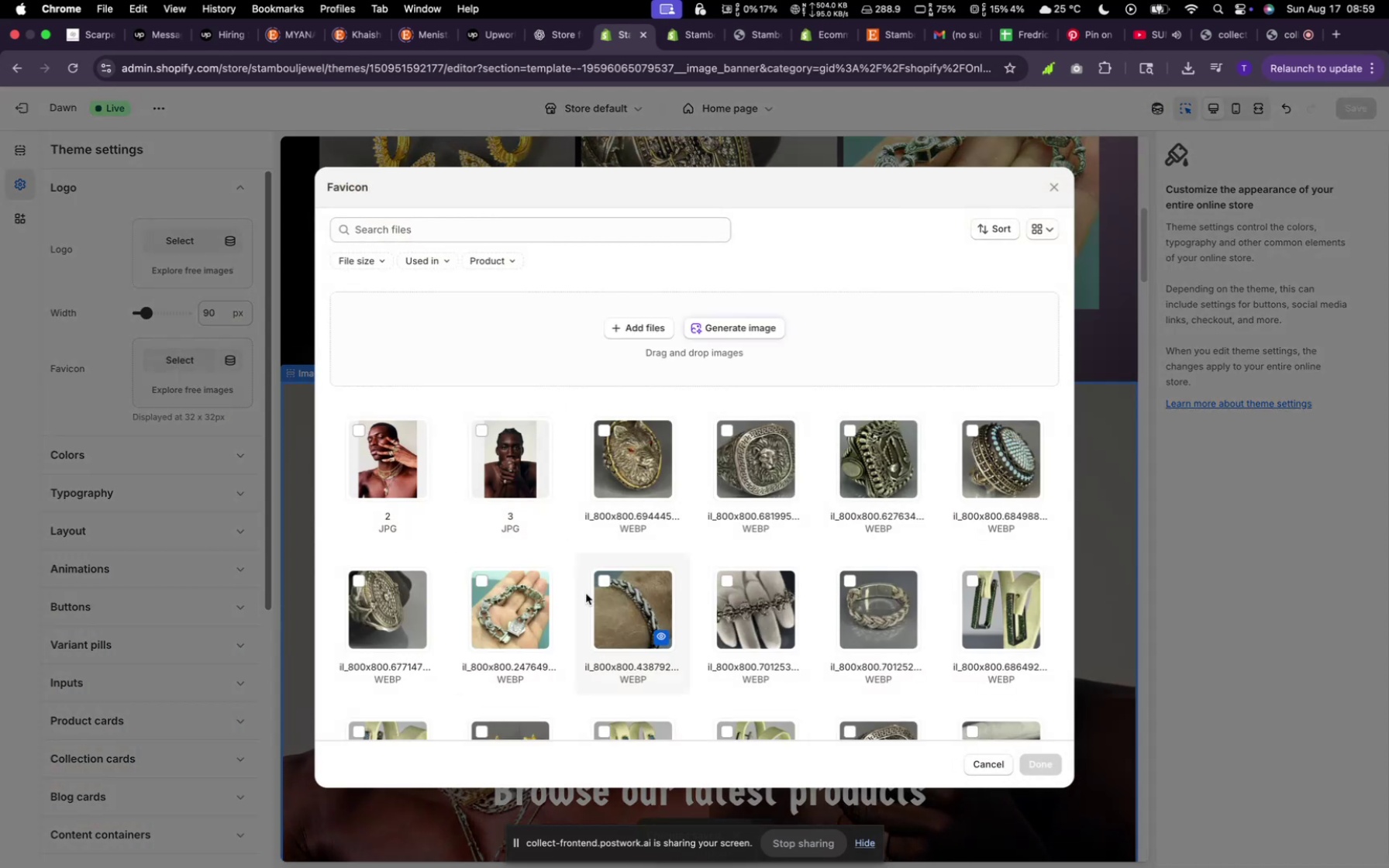 
scroll: coordinate [650, 567], scroll_direction: down, amount: 36.0
 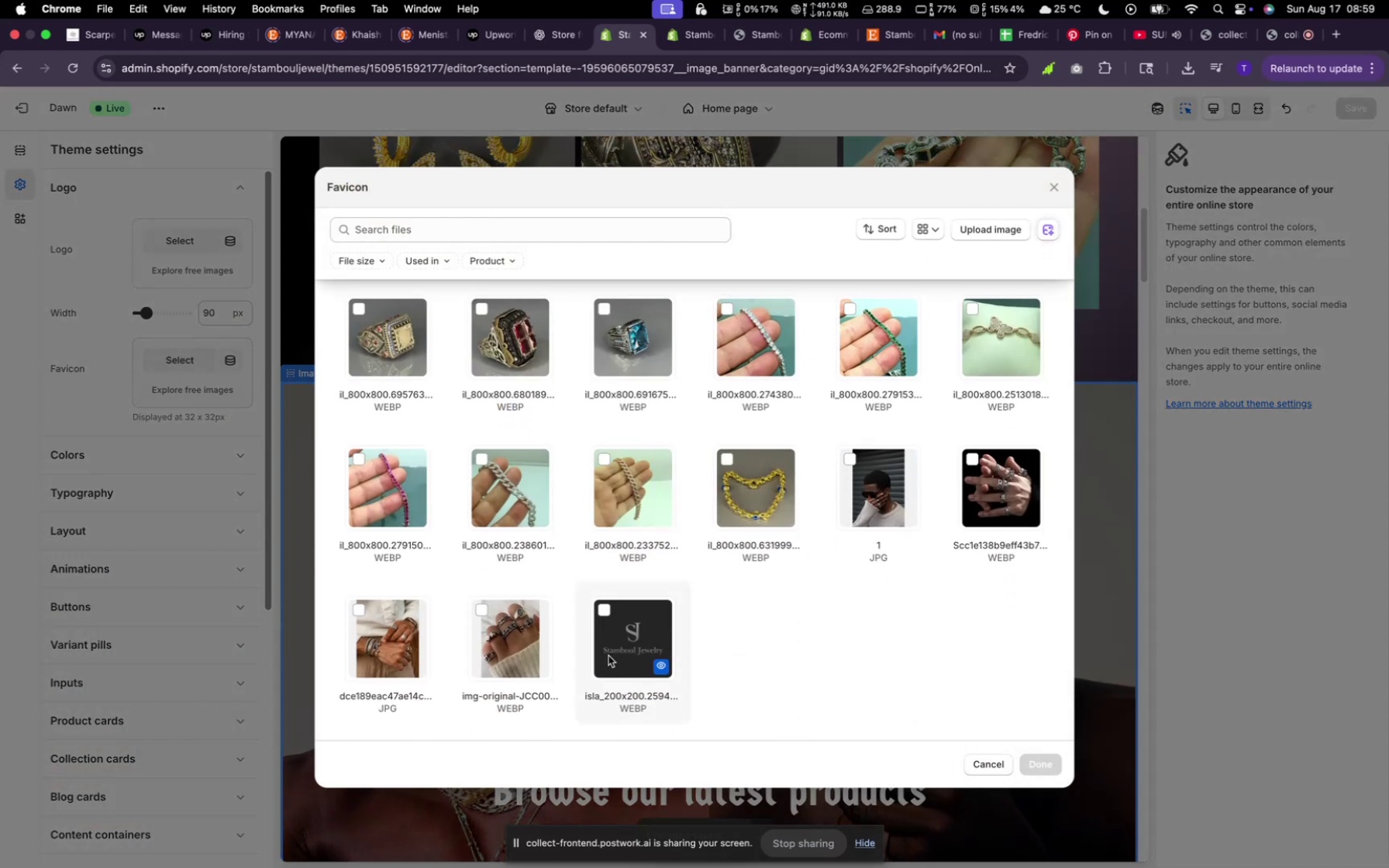 
left_click([608, 653])
 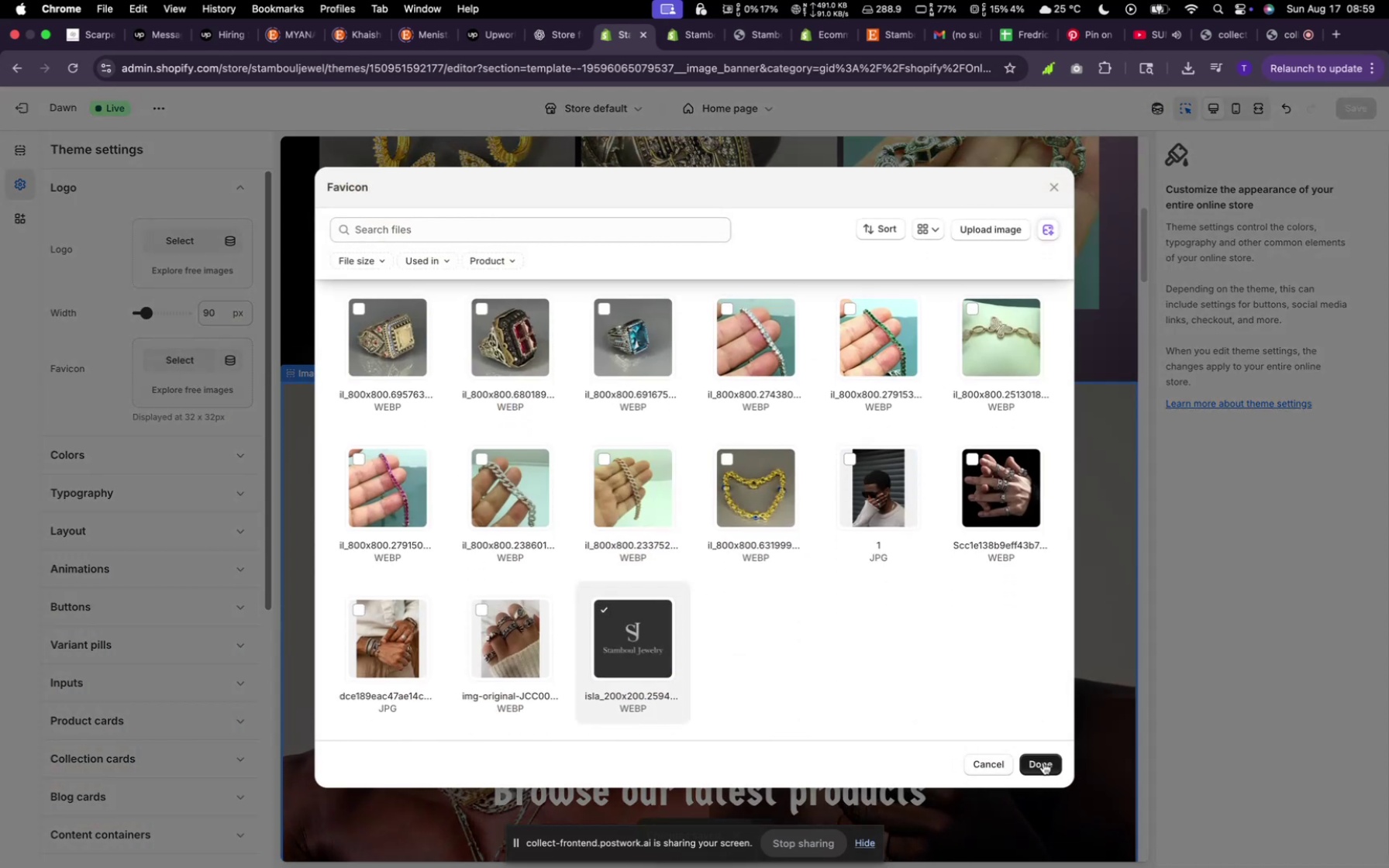 
double_click([1043, 763])
 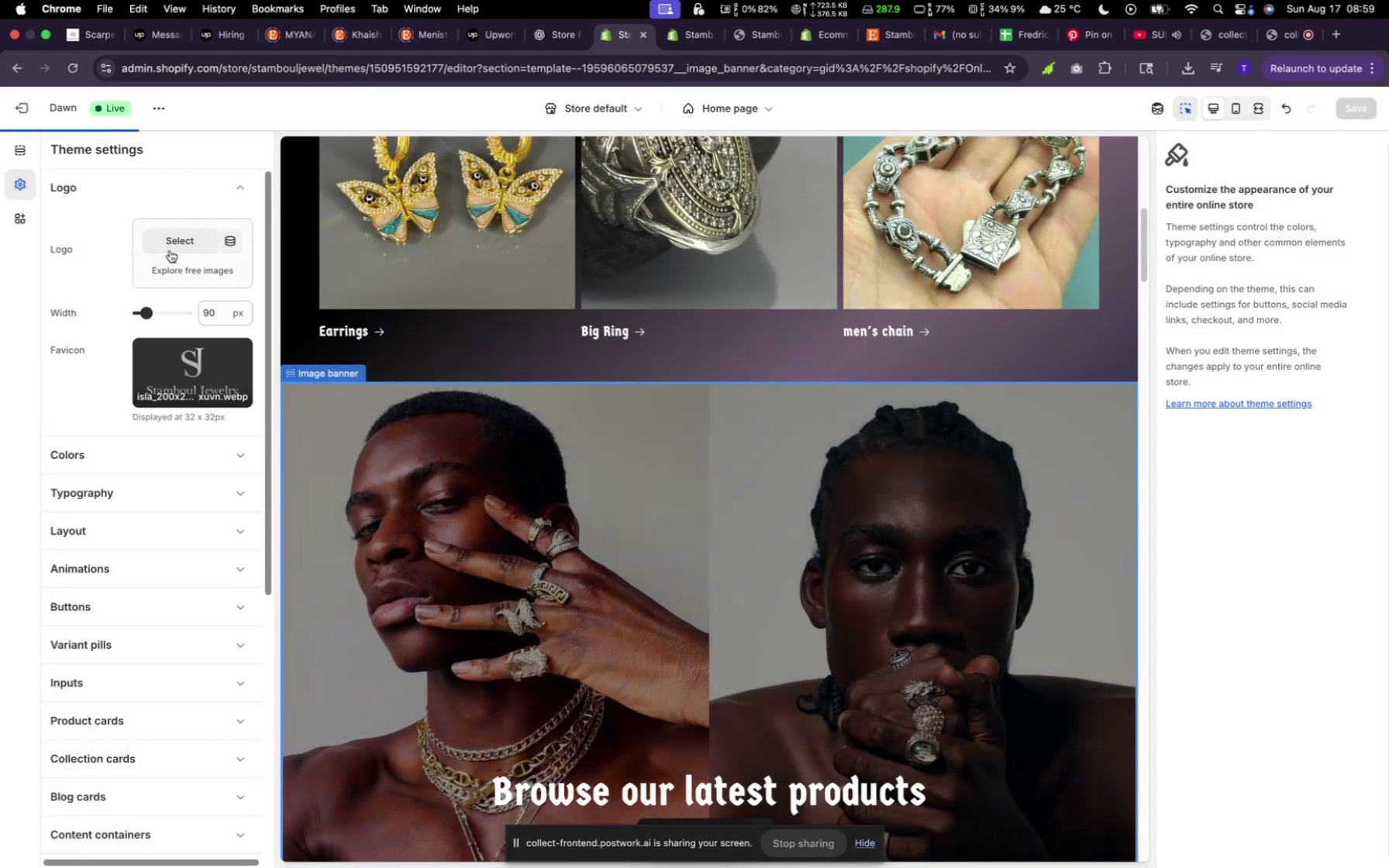 
left_click([169, 246])
 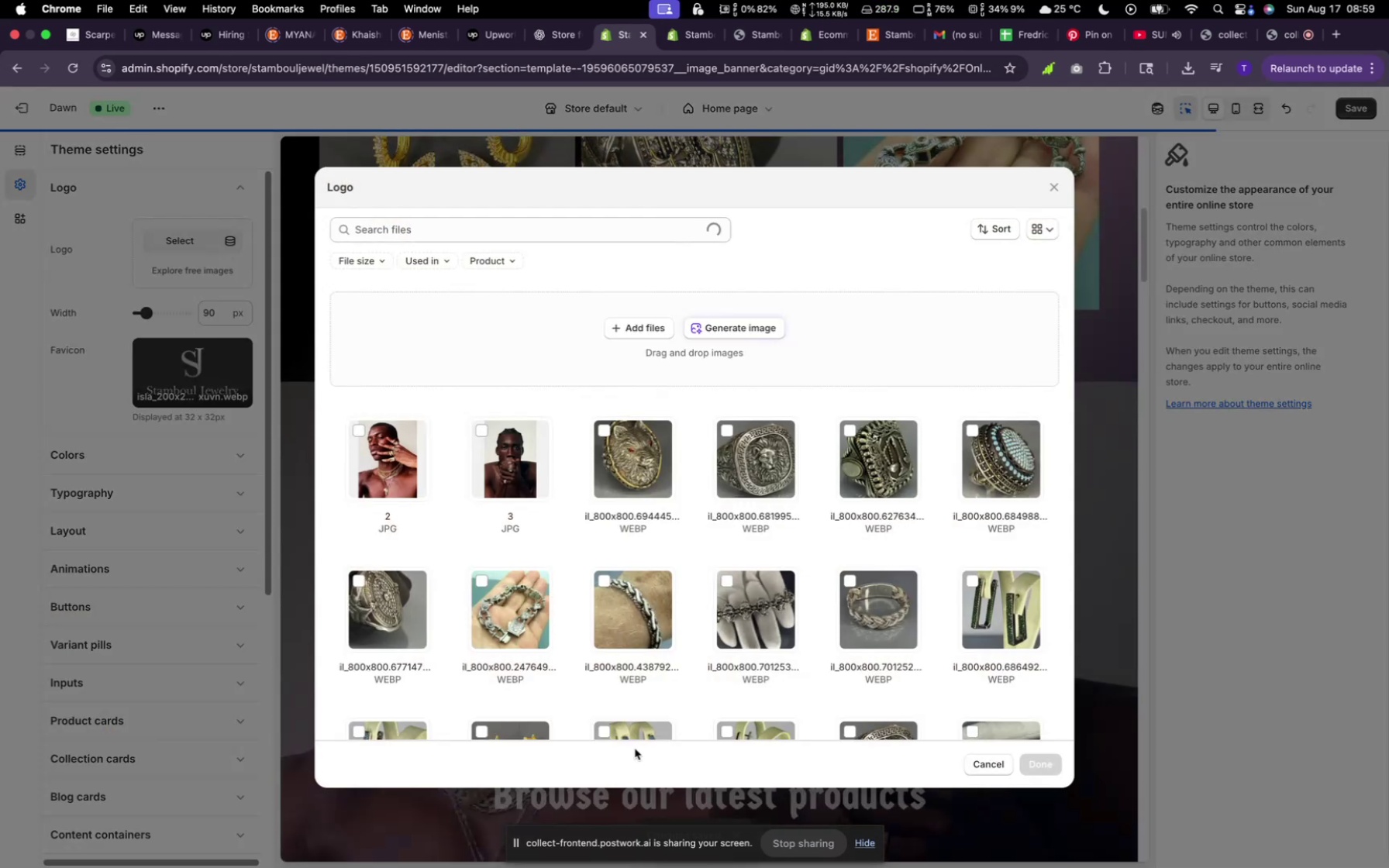 
scroll: coordinate [748, 553], scroll_direction: down, amount: 33.0
 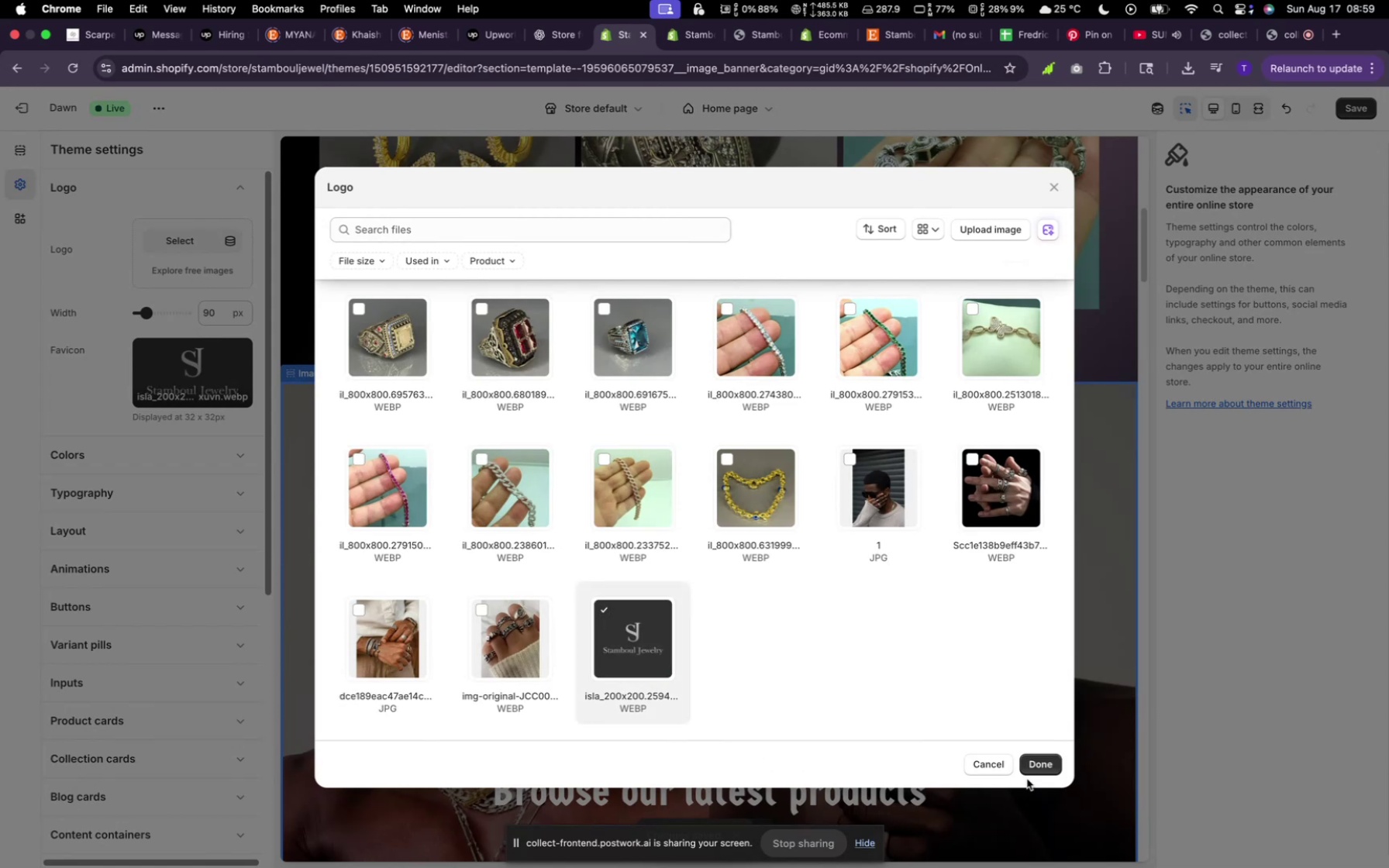 
left_click([1036, 767])
 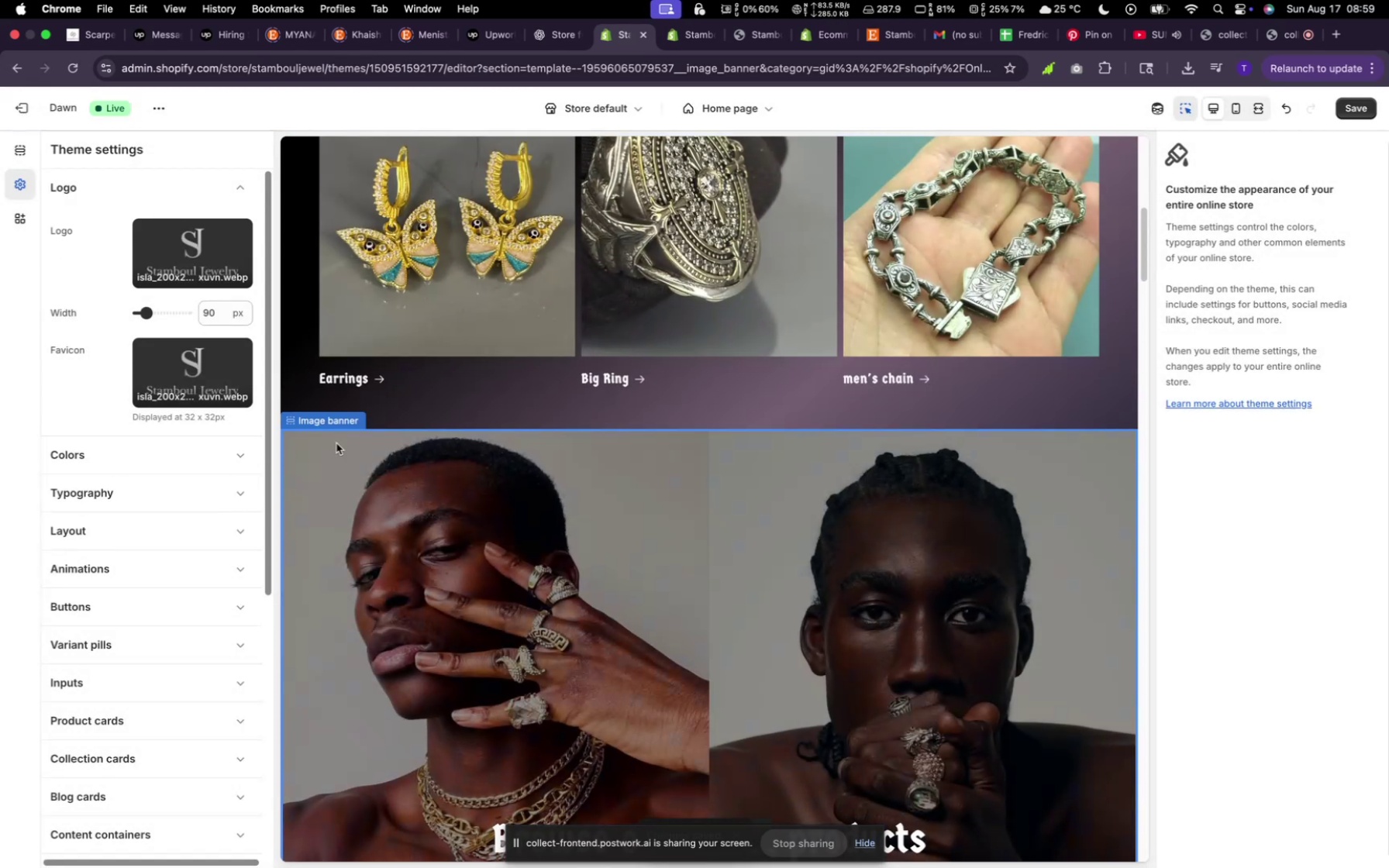 
wait(7.0)
 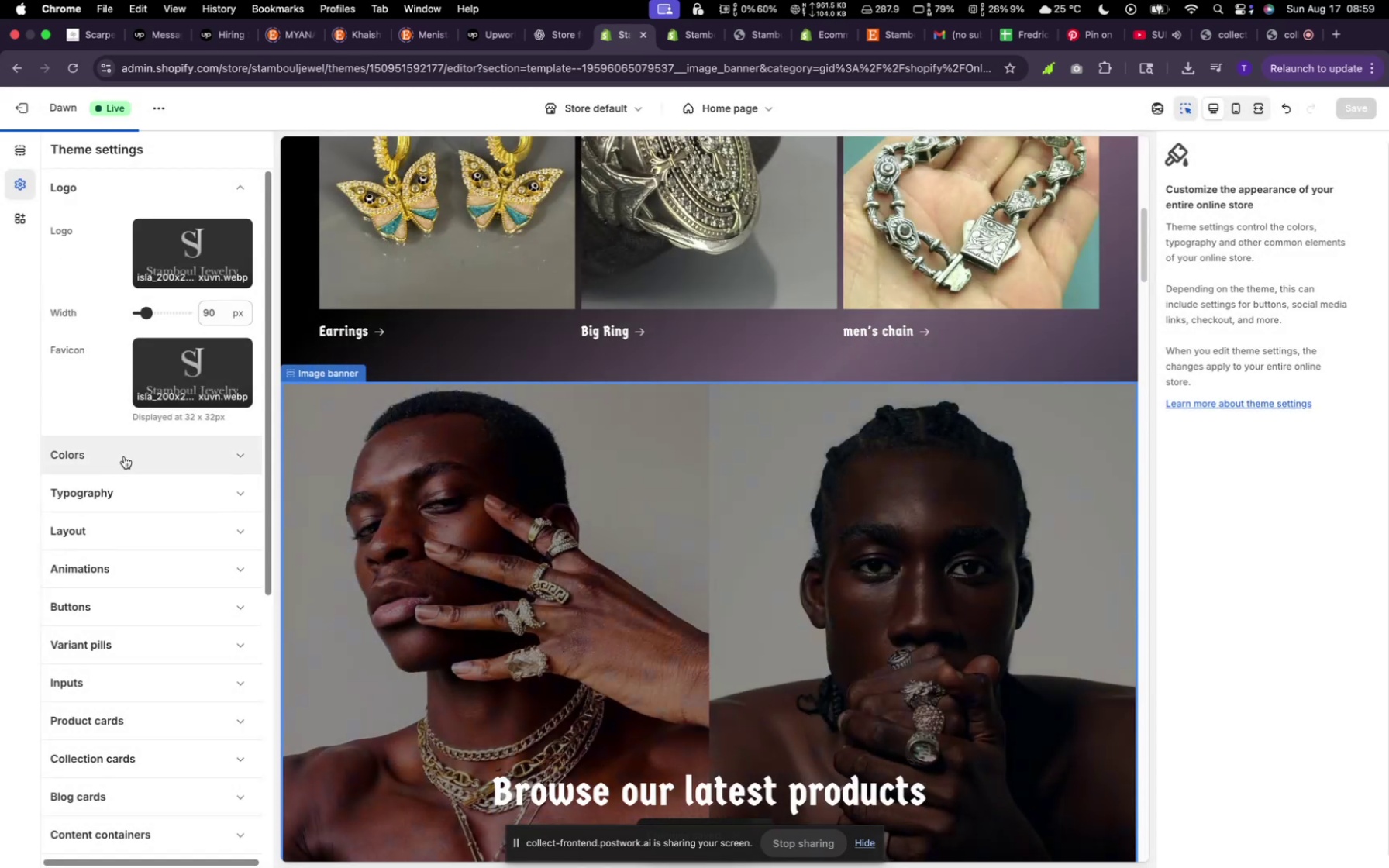 
left_click([1368, 116])
 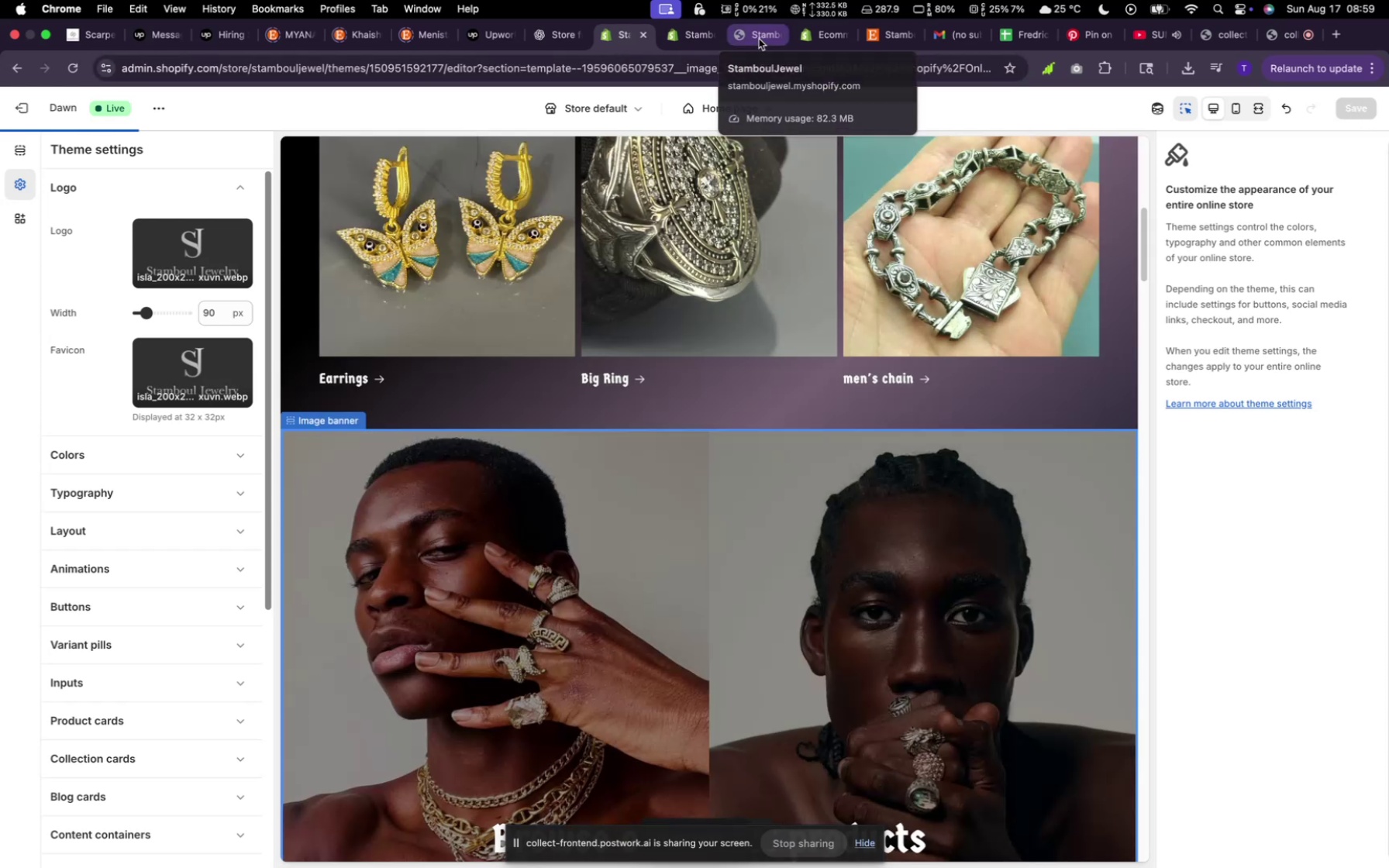 
left_click([759, 39])
 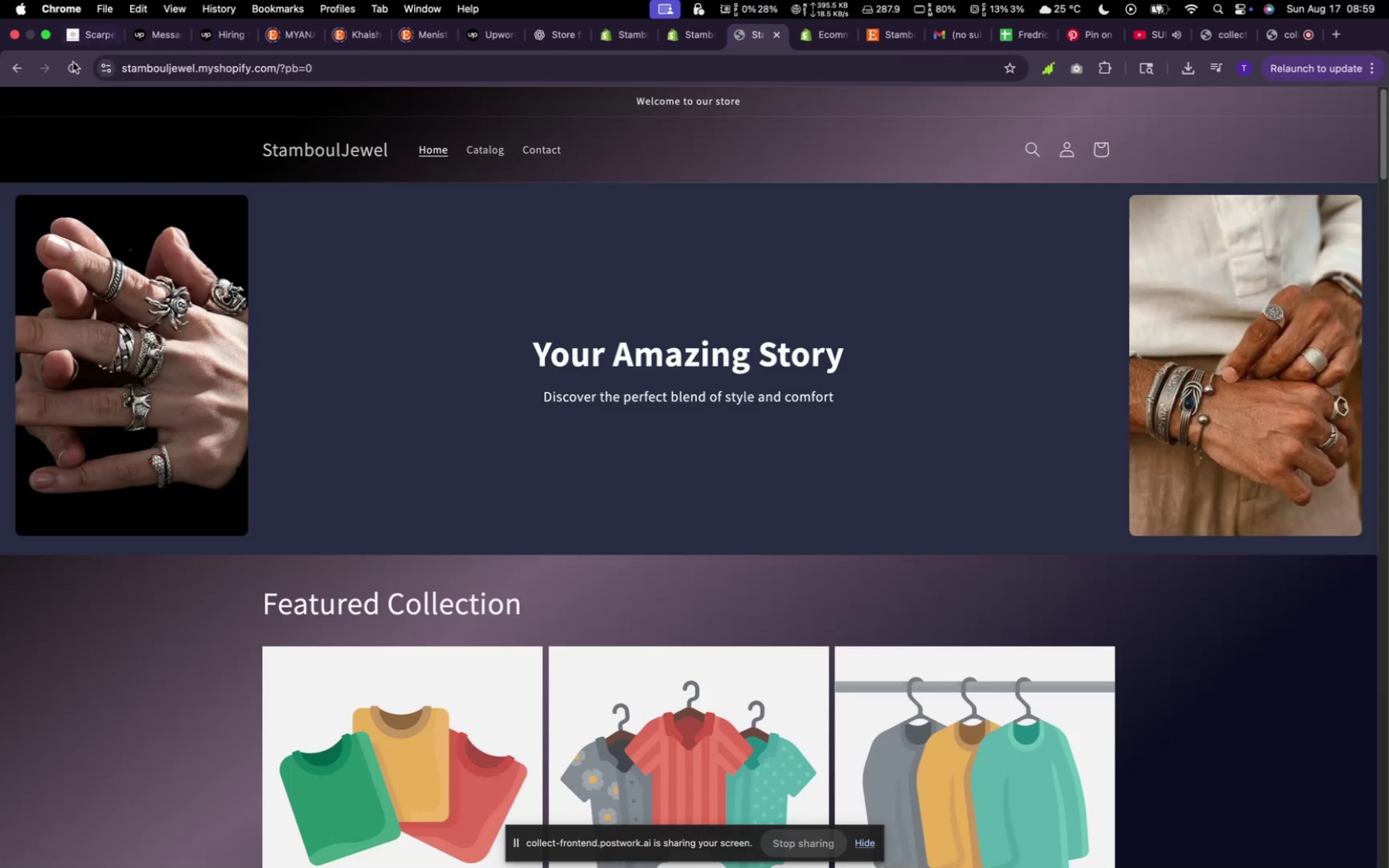 
left_click([73, 62])
 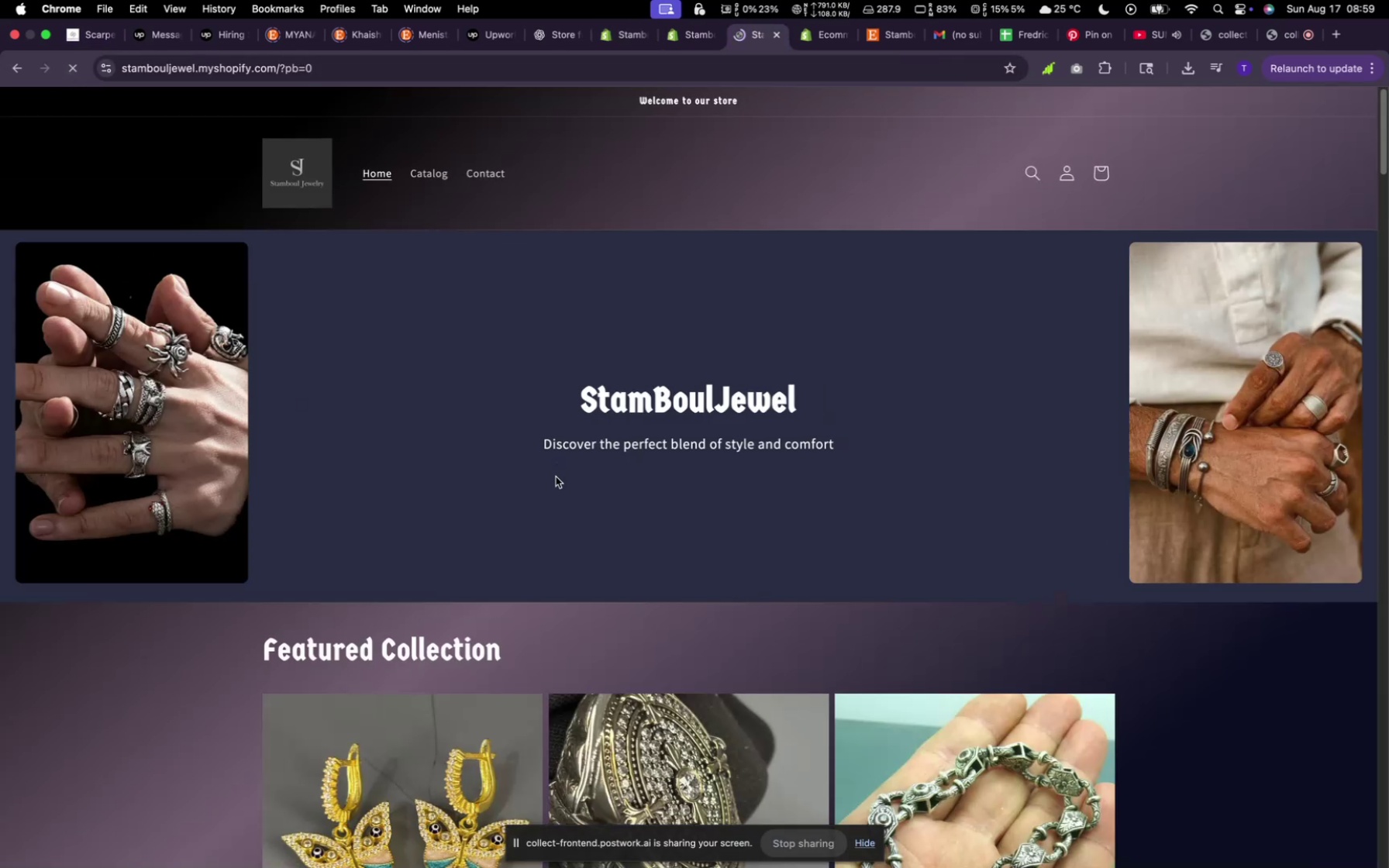 
wait(5.84)
 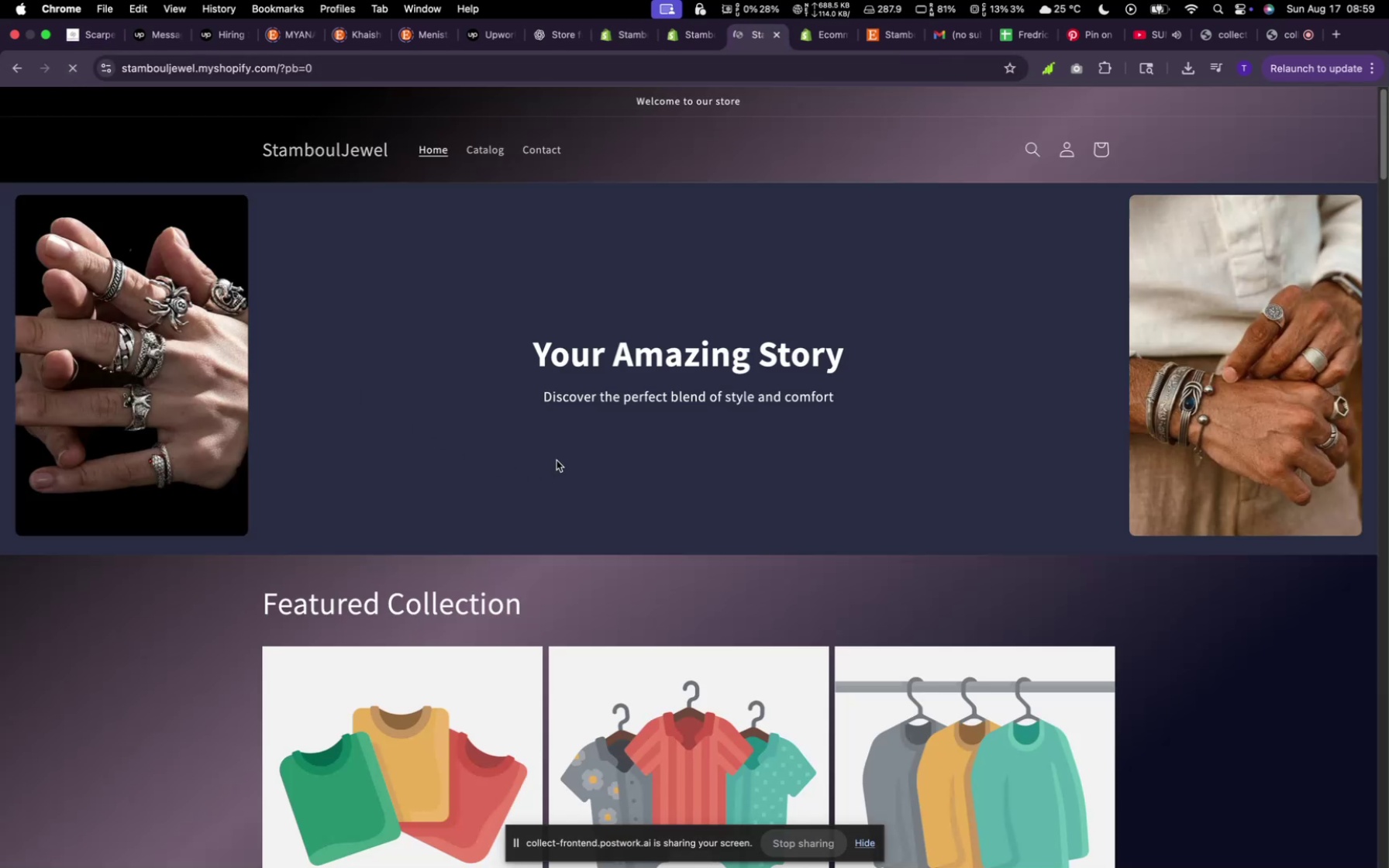 
scroll: coordinate [556, 477], scroll_direction: down, amount: 21.0
 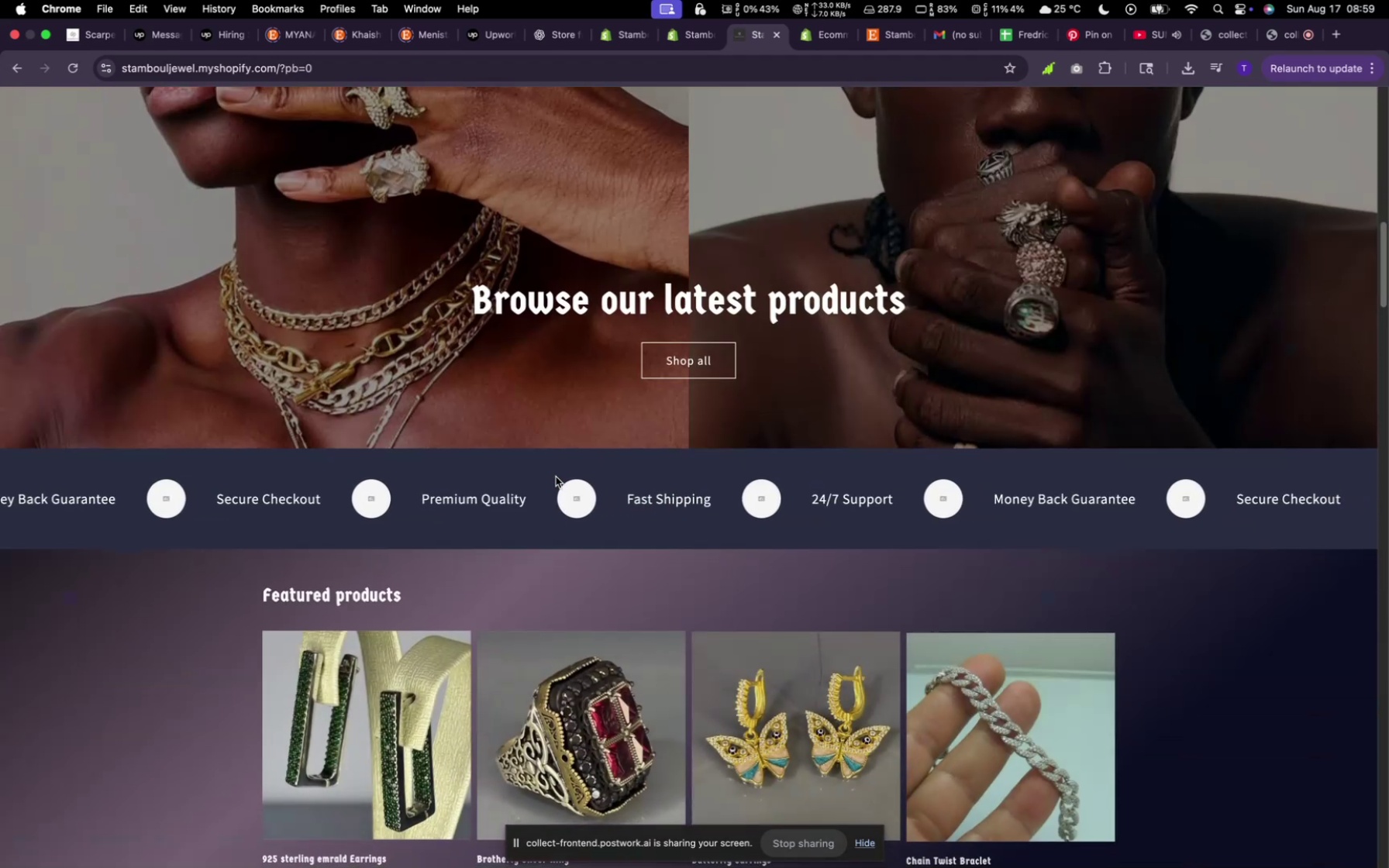 
scroll: coordinate [556, 480], scroll_direction: up, amount: 14.0
 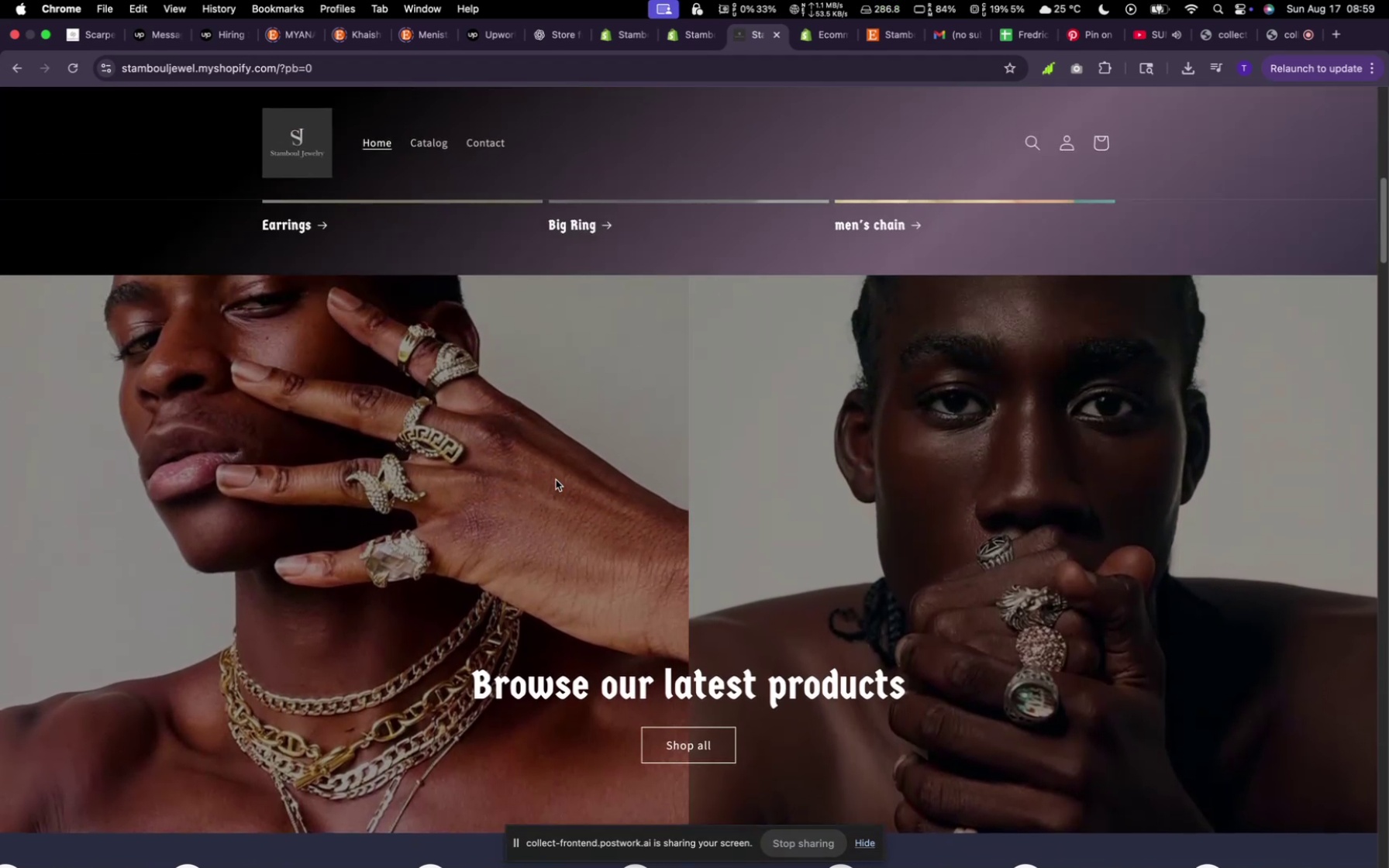 
scroll: coordinate [556, 480], scroll_direction: down, amount: 9.0
 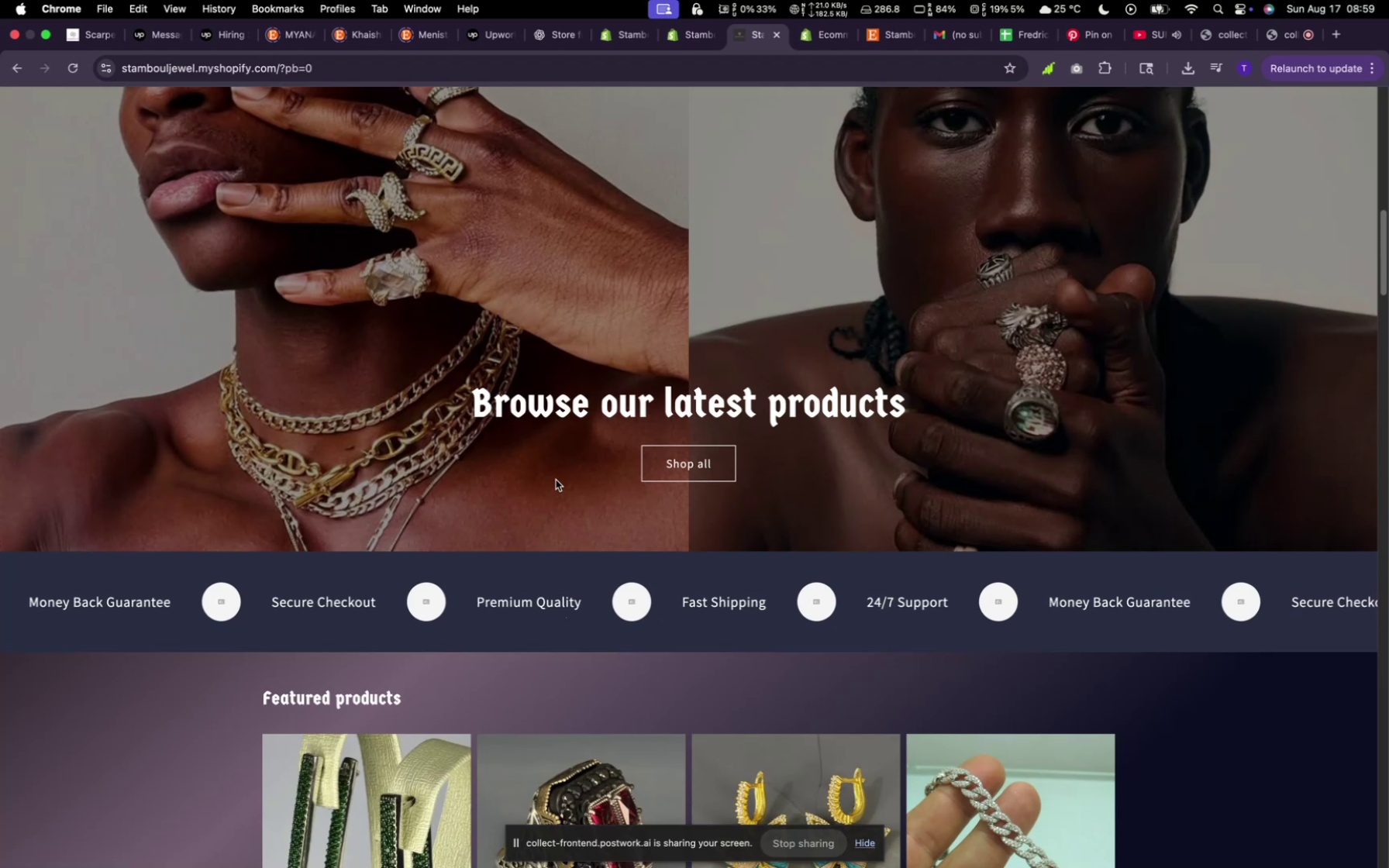 
scroll: coordinate [556, 480], scroll_direction: up, amount: 11.0
 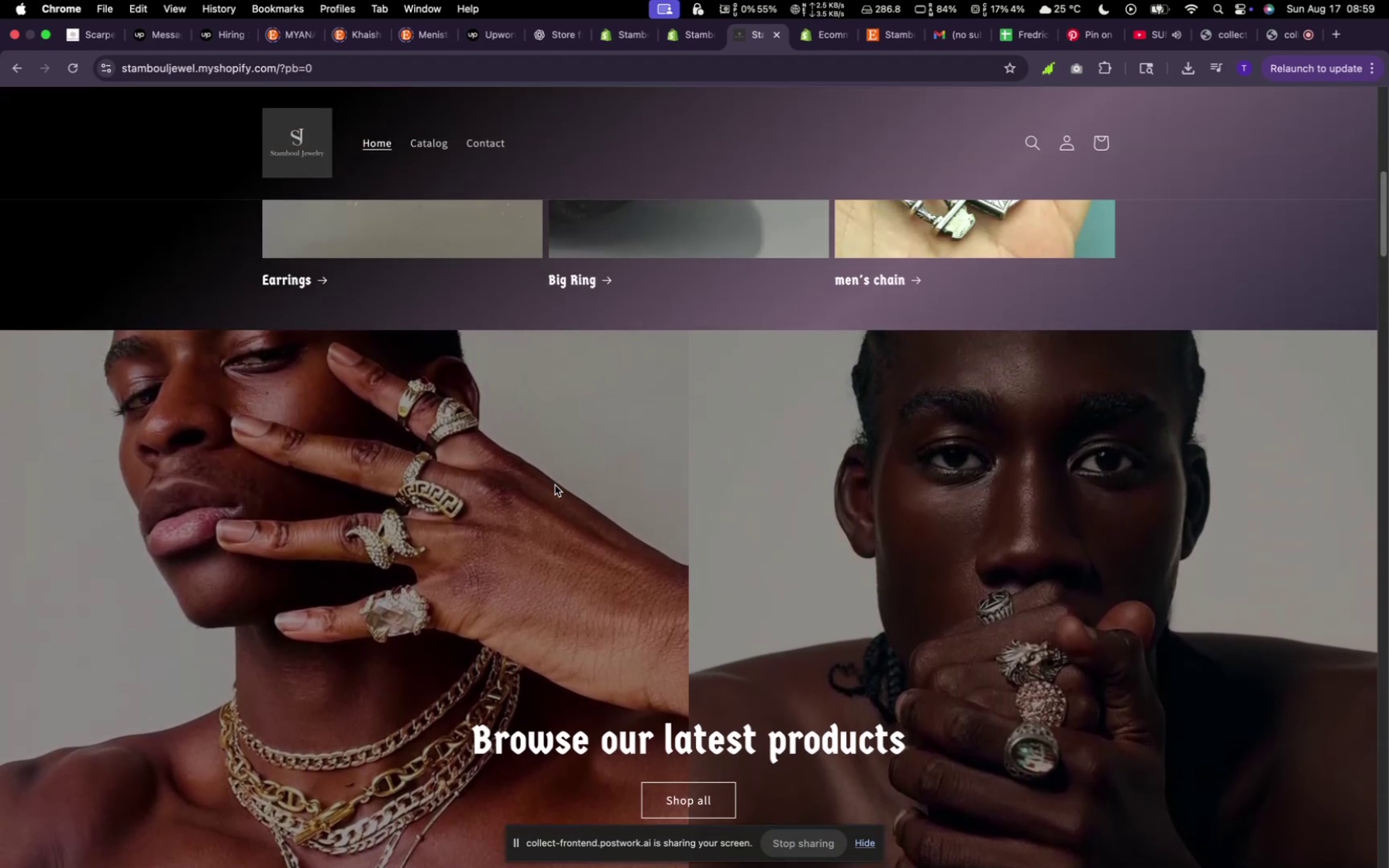 
scroll: coordinate [560, 473], scroll_direction: down, amount: 100.0
 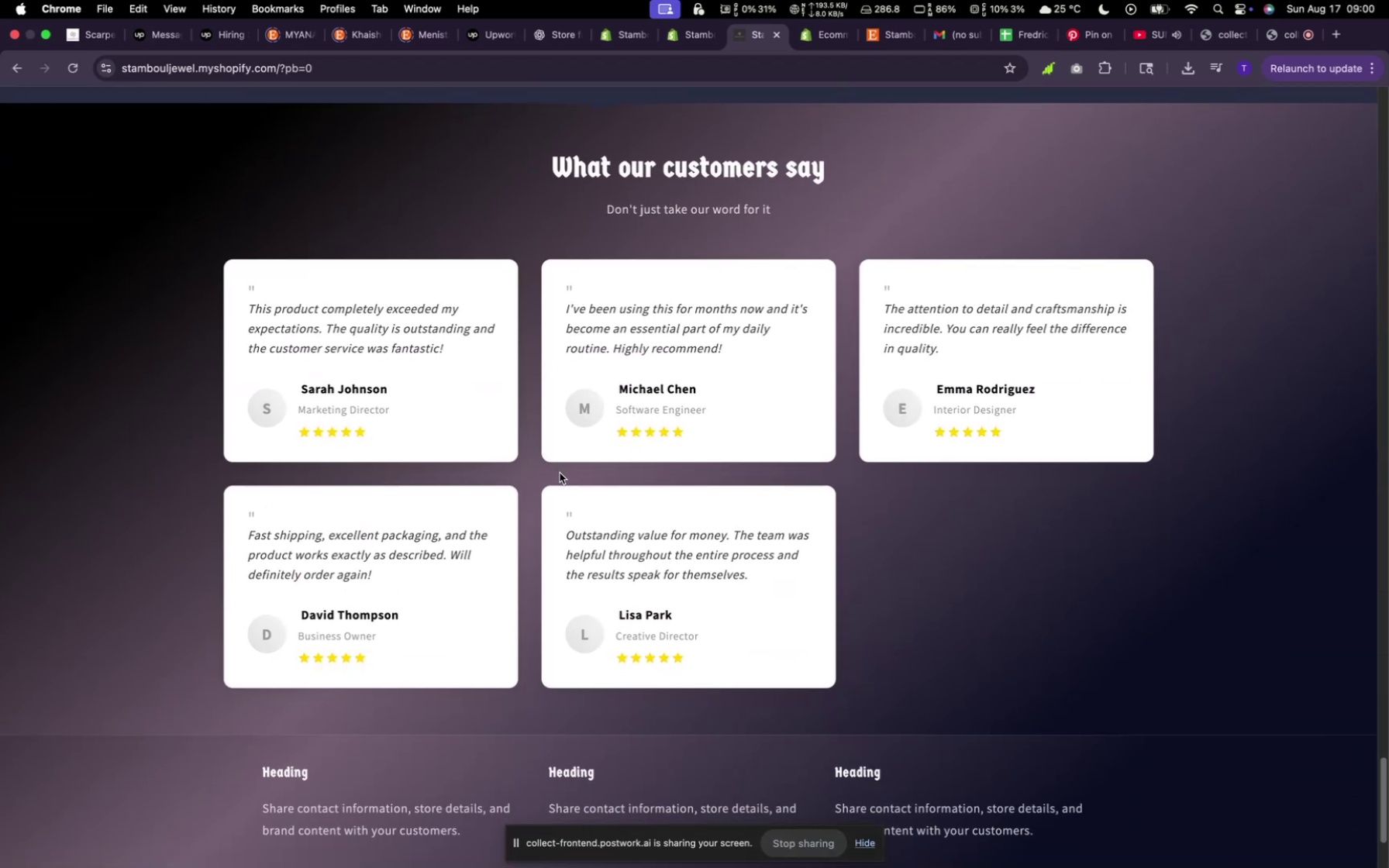 
scroll: coordinate [560, 474], scroll_direction: up, amount: 12.0
 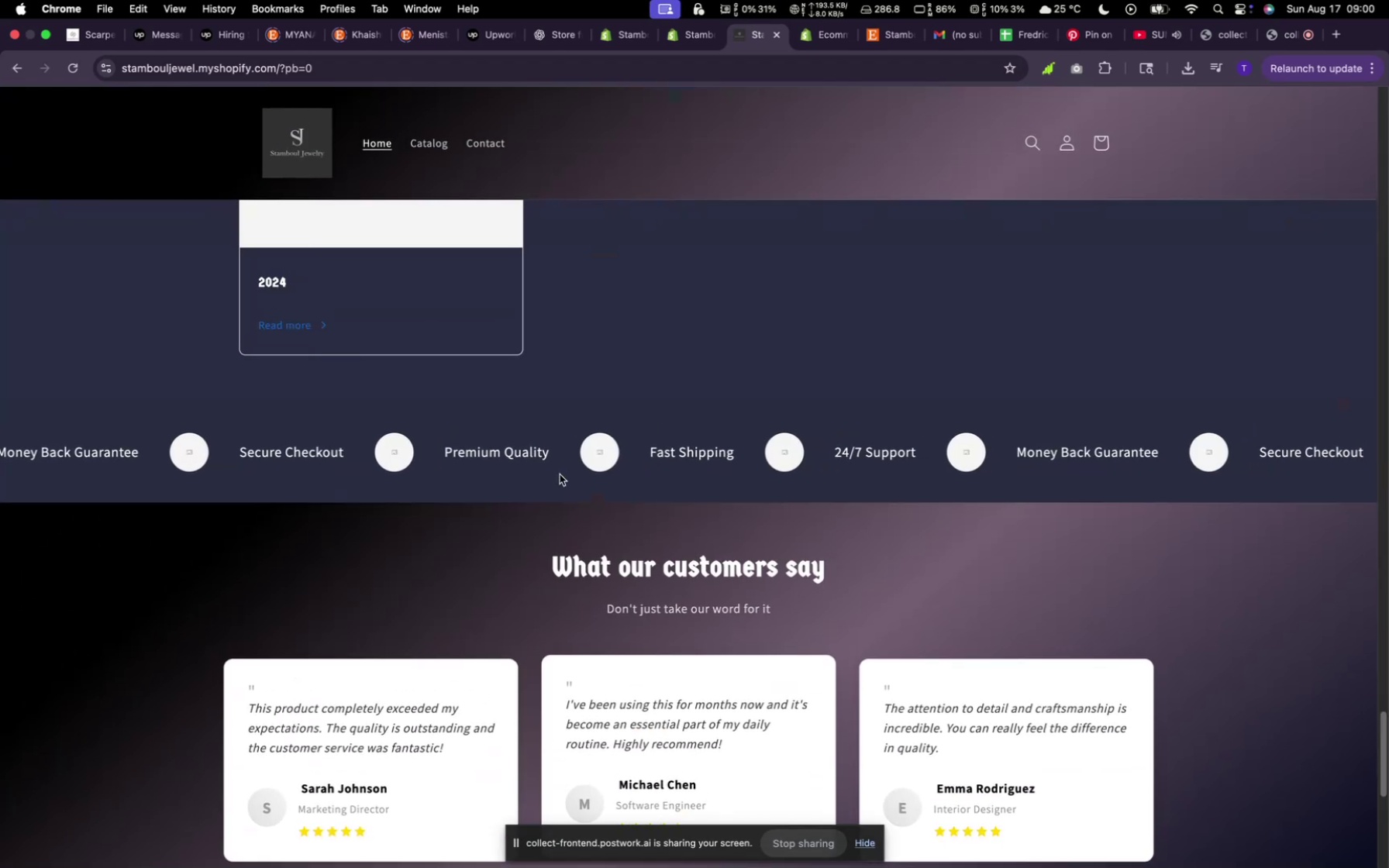 
scroll: coordinate [560, 474], scroll_direction: down, amount: 14.0
 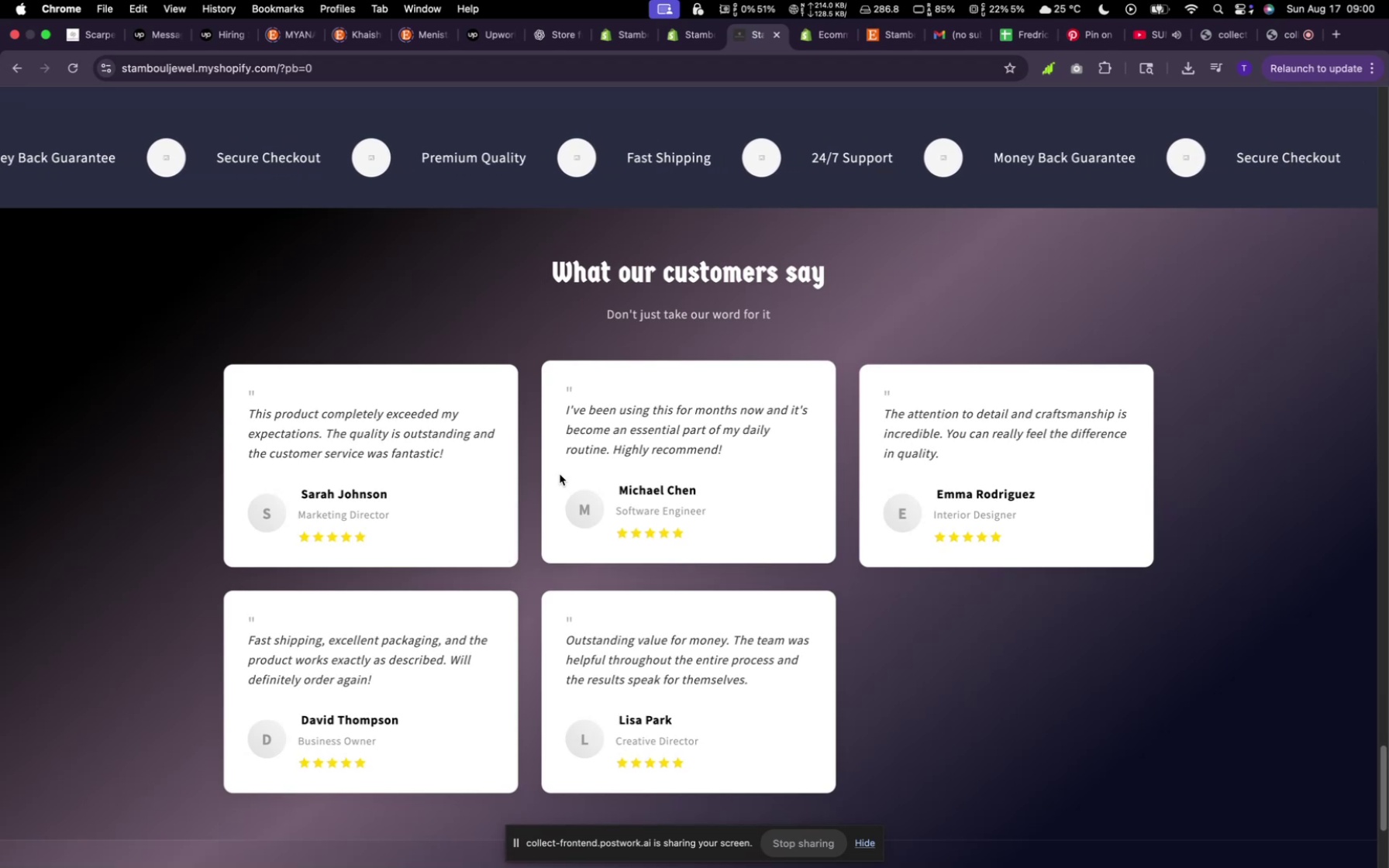 
scroll: coordinate [559, 475], scroll_direction: up, amount: 20.0
 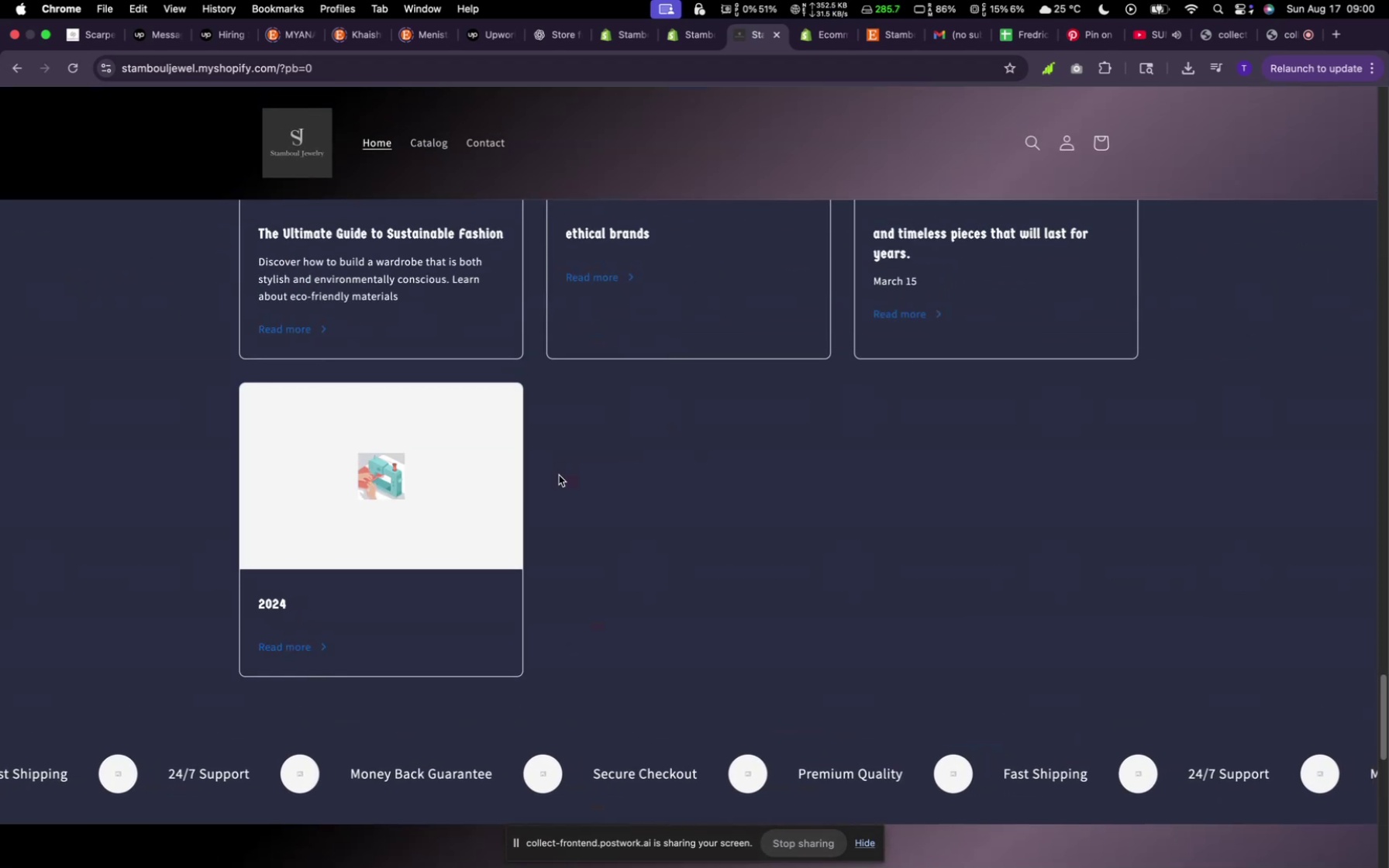 
scroll: coordinate [559, 478], scroll_direction: down, amount: 30.0
 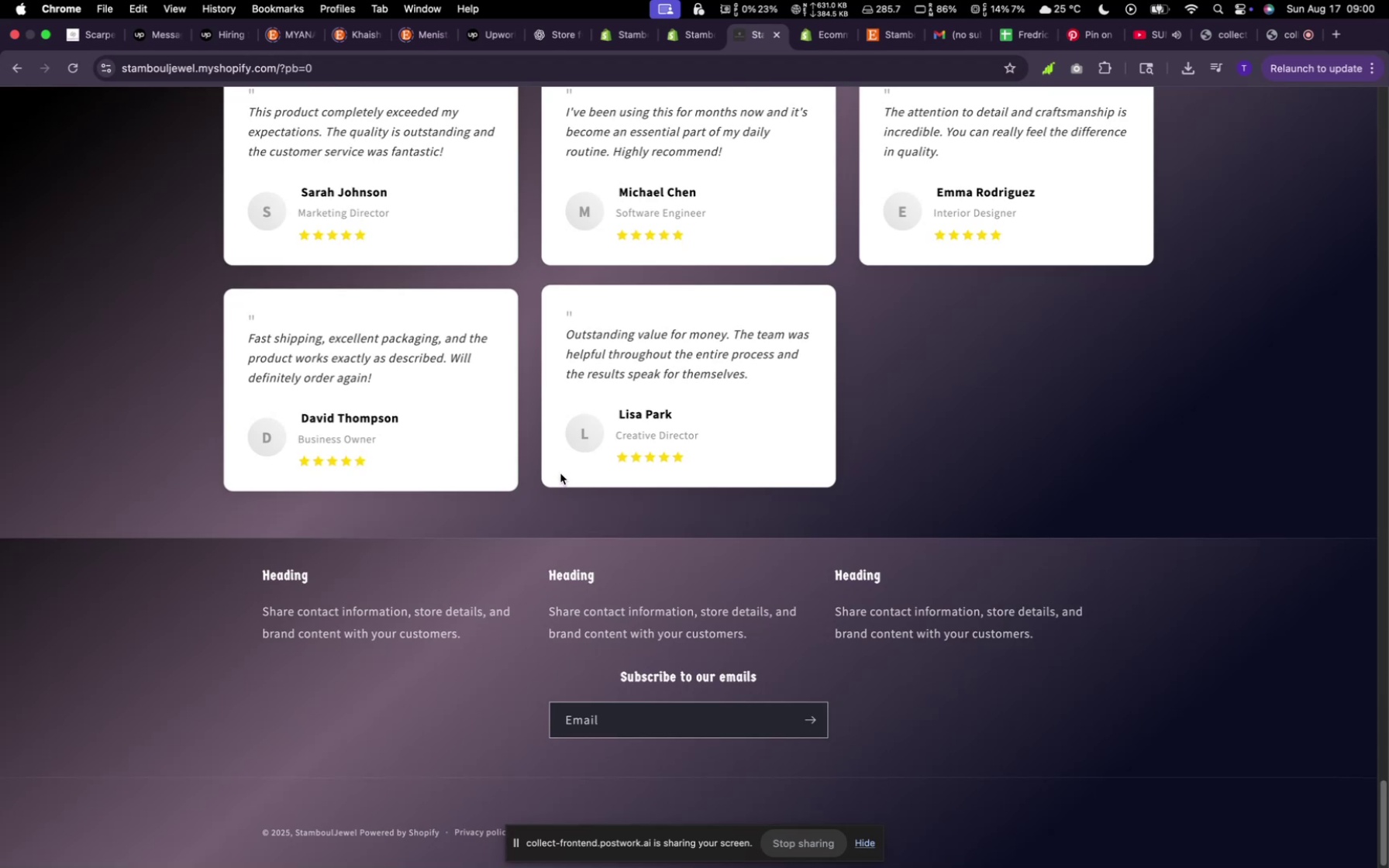 
scroll: coordinate [558, 489], scroll_direction: up, amount: 19.0
 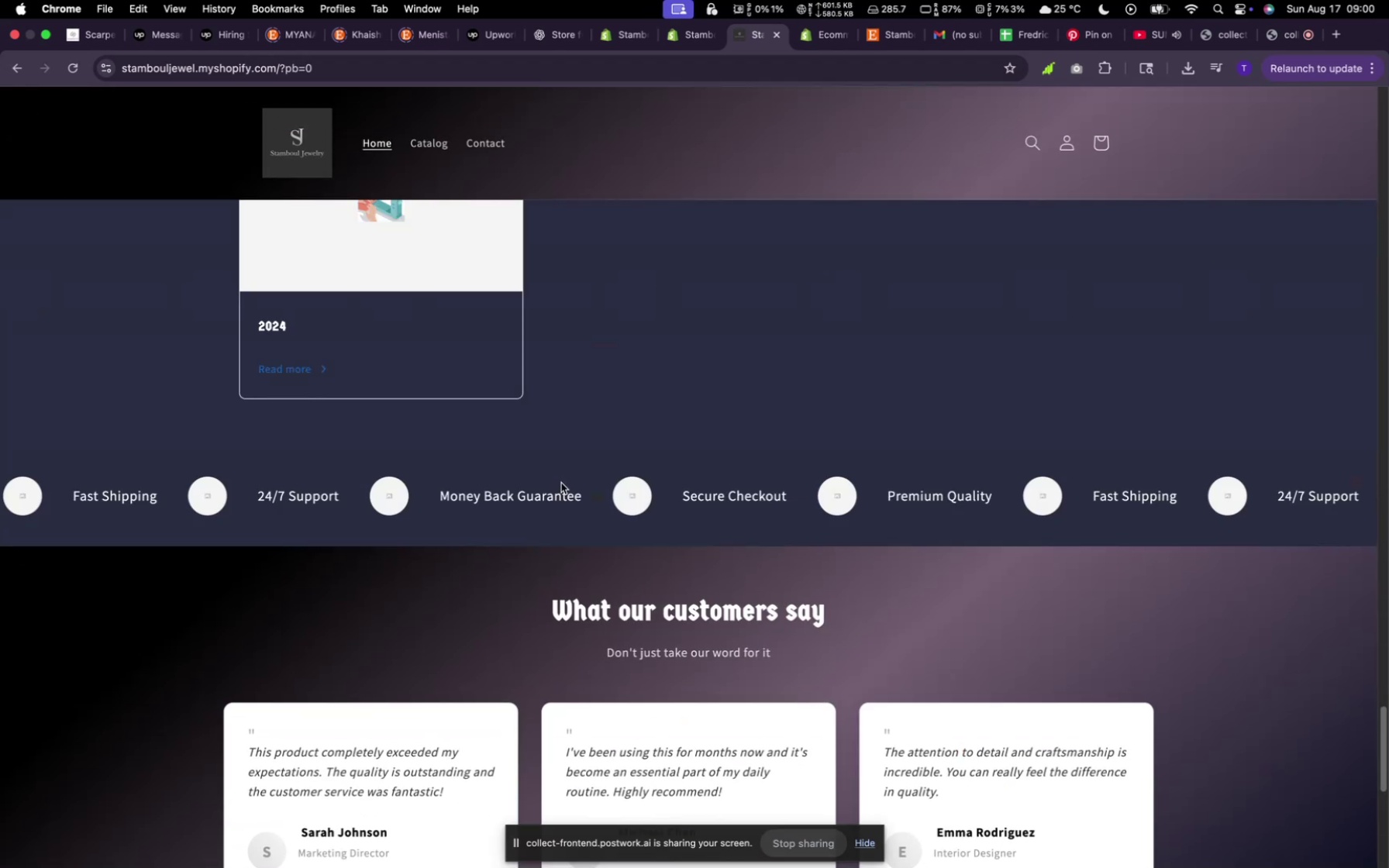 
wait(6.59)
 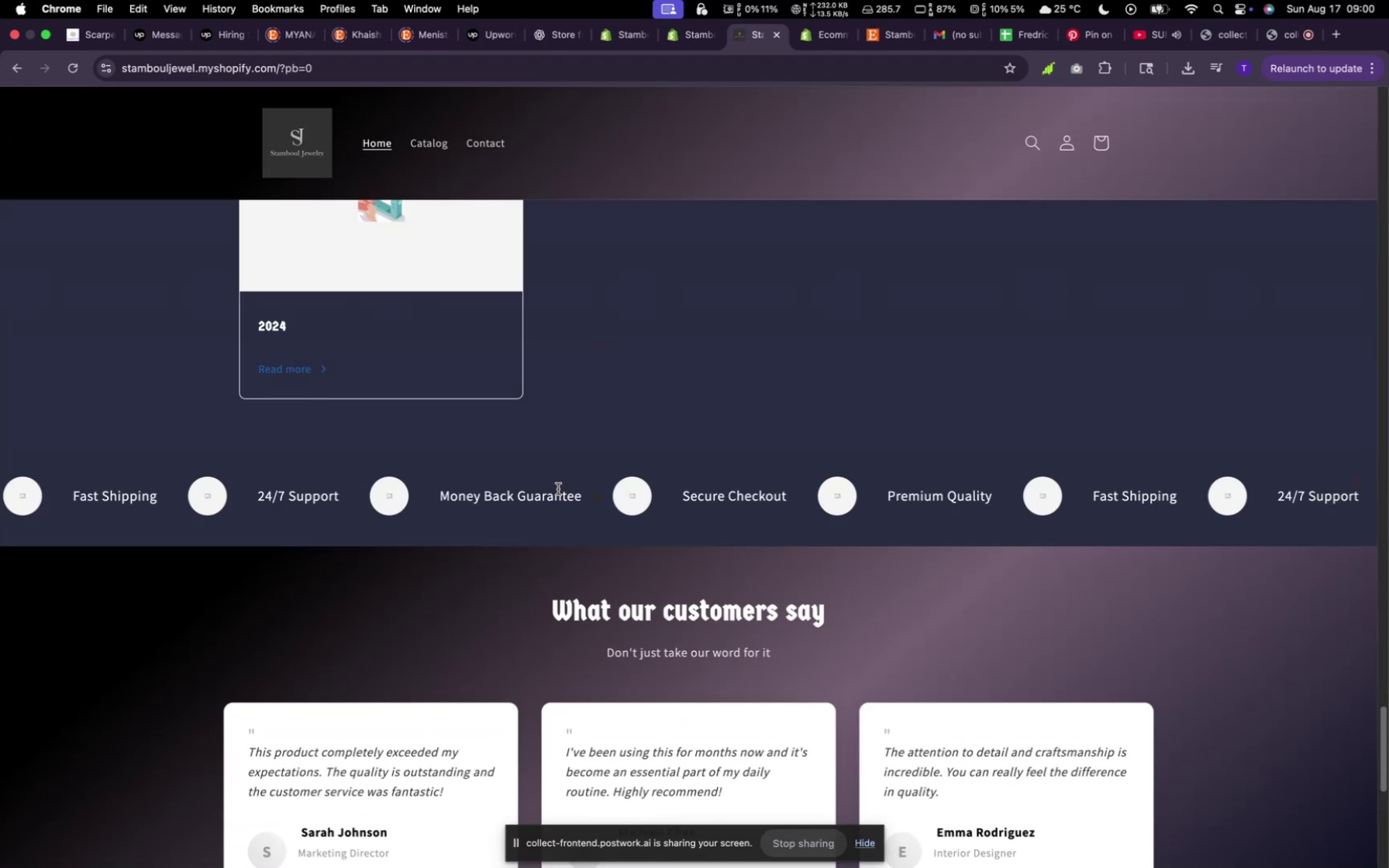 
scroll: coordinate [562, 483], scroll_direction: up, amount: 37.0
 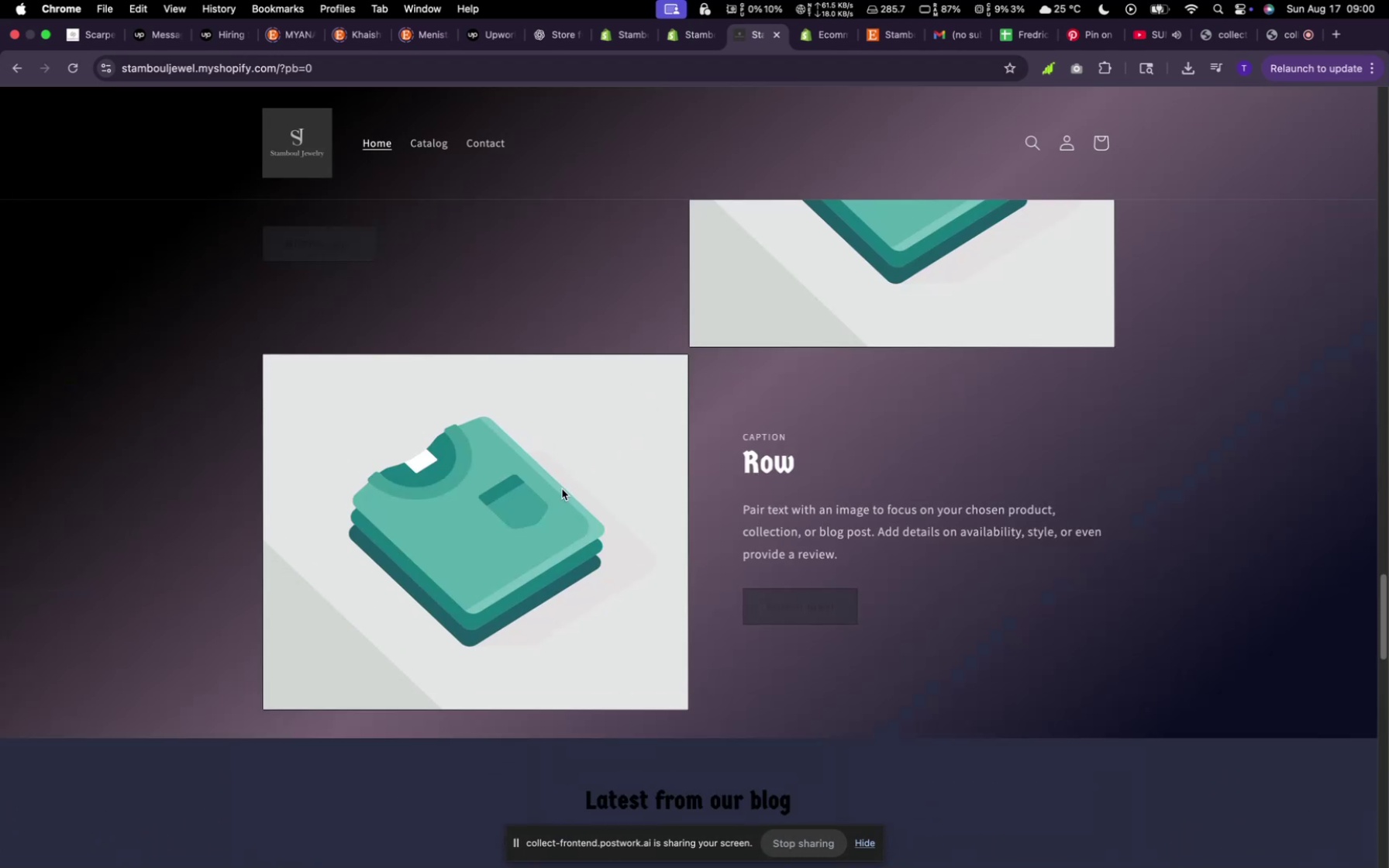 
scroll: coordinate [564, 477], scroll_direction: down, amount: 25.0
 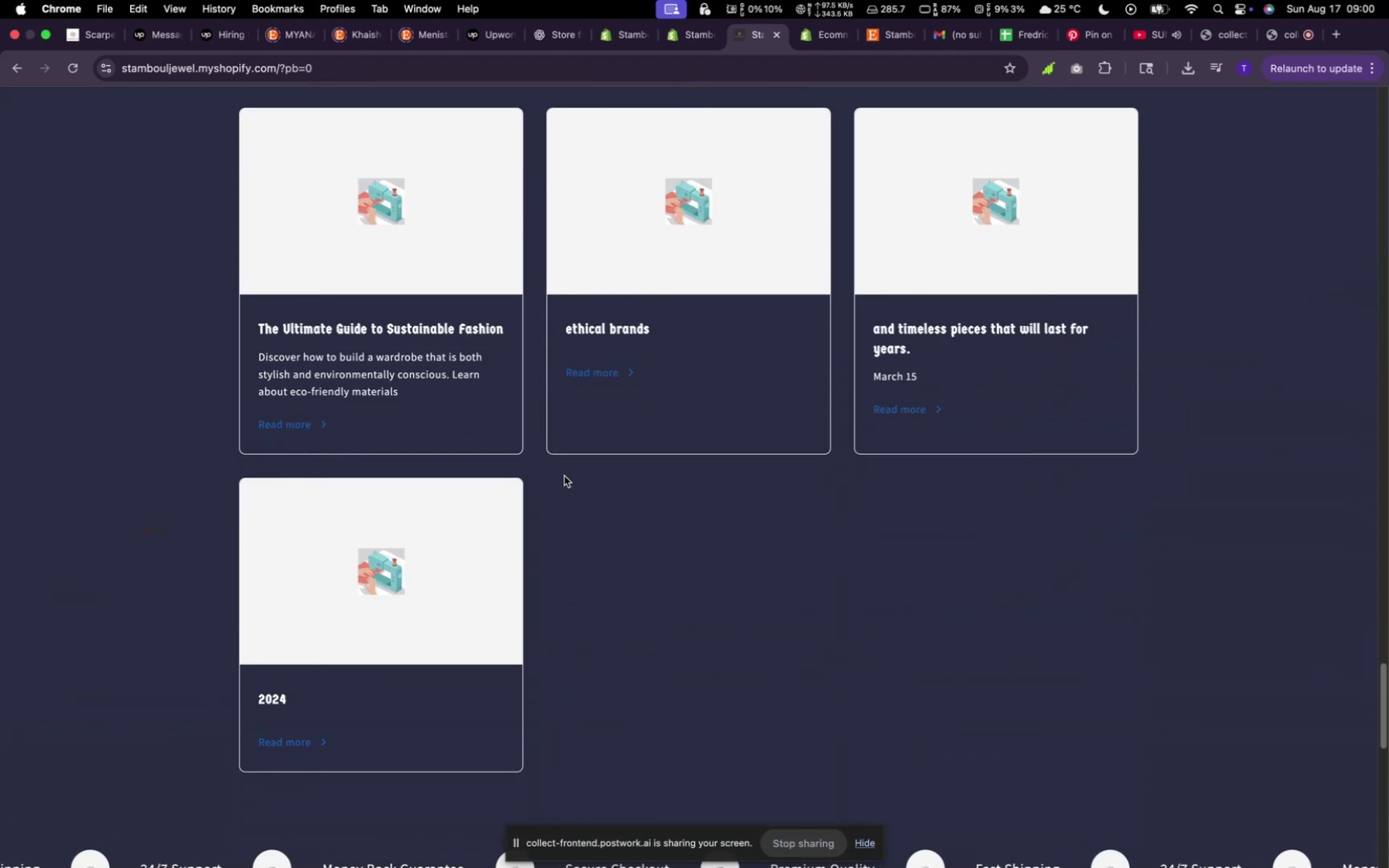 
scroll: coordinate [566, 479], scroll_direction: up, amount: 39.0
 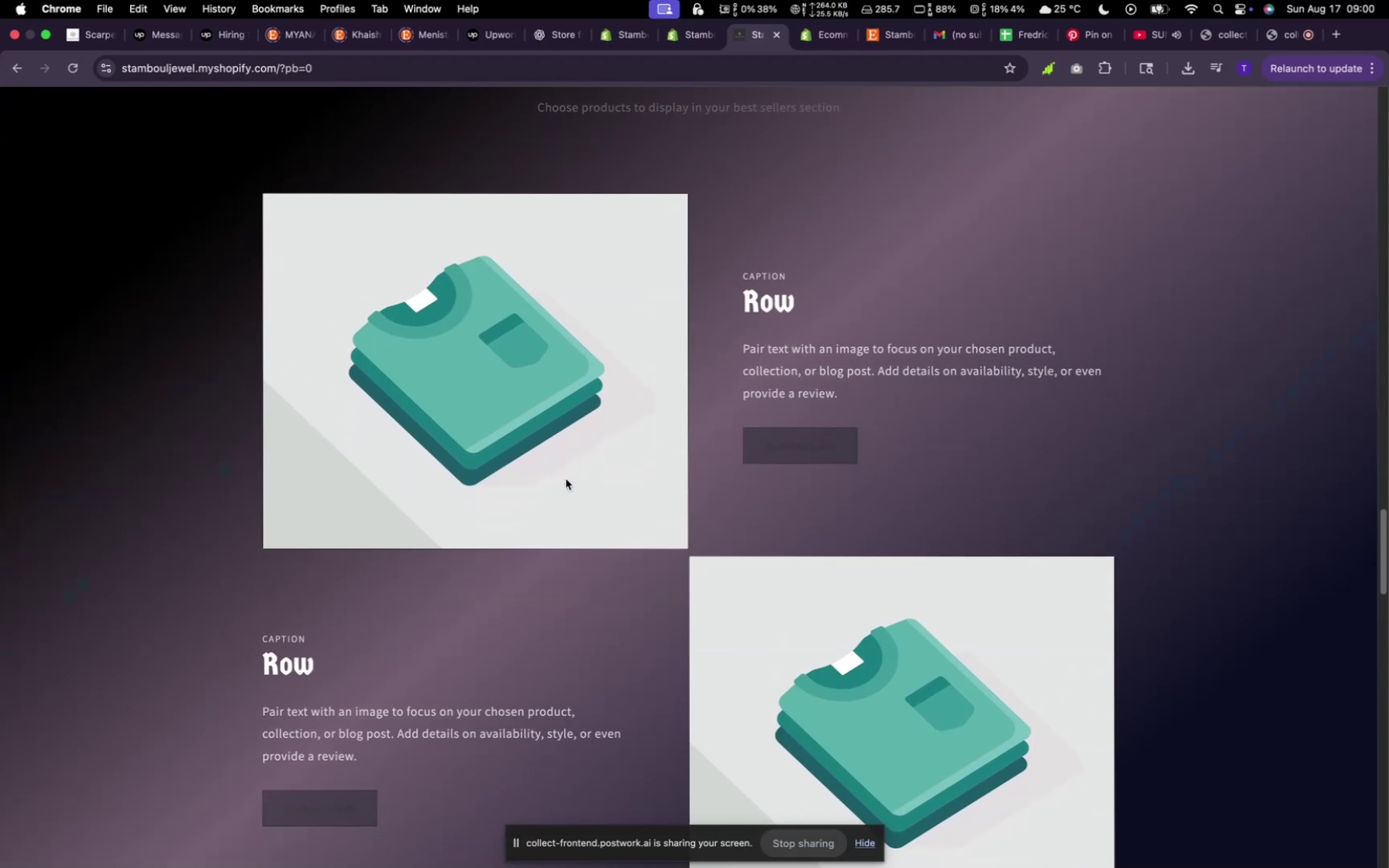 
scroll: coordinate [566, 478], scroll_direction: down, amount: 55.0
 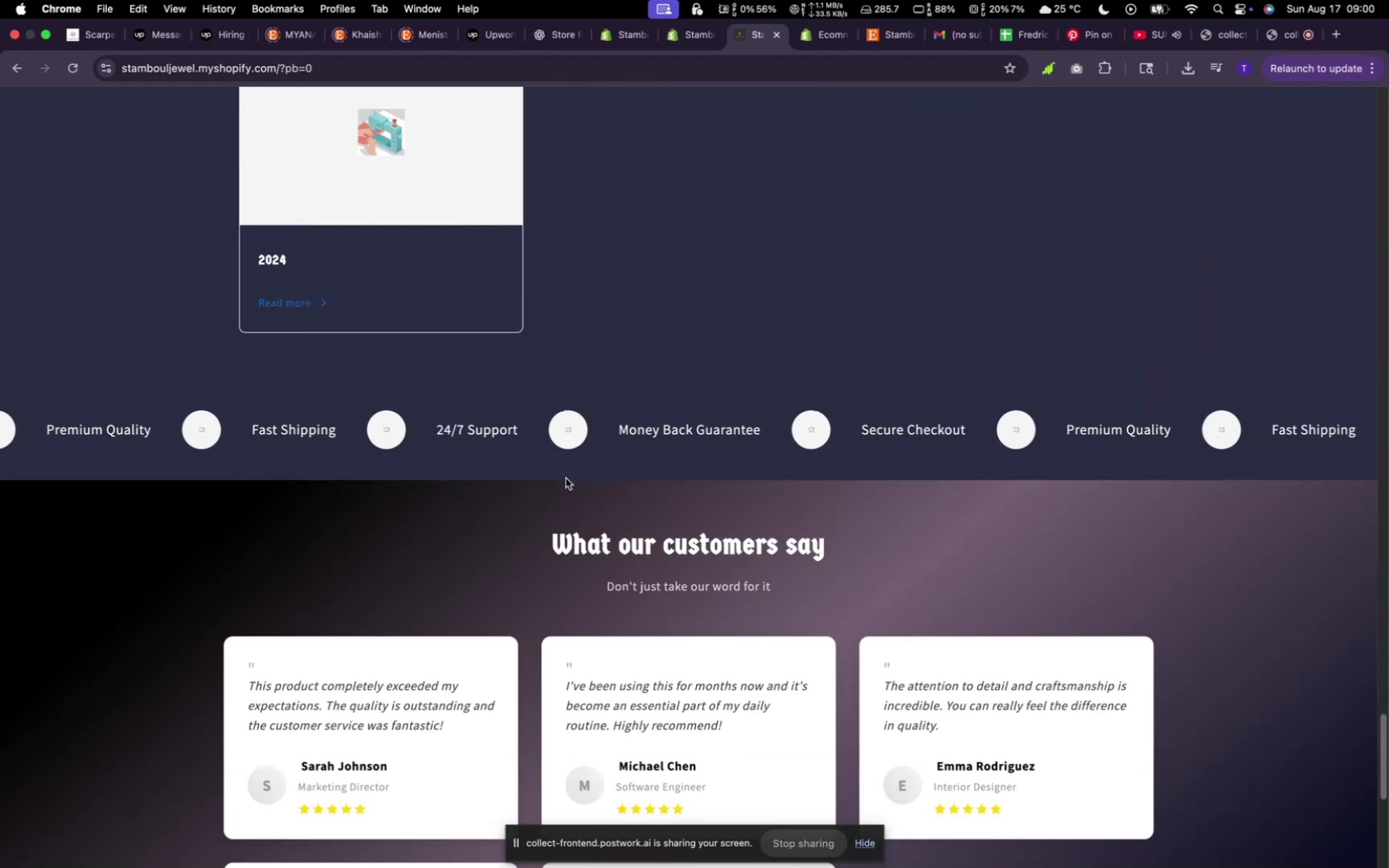 
scroll: coordinate [564, 483], scroll_direction: up, amount: 29.0
 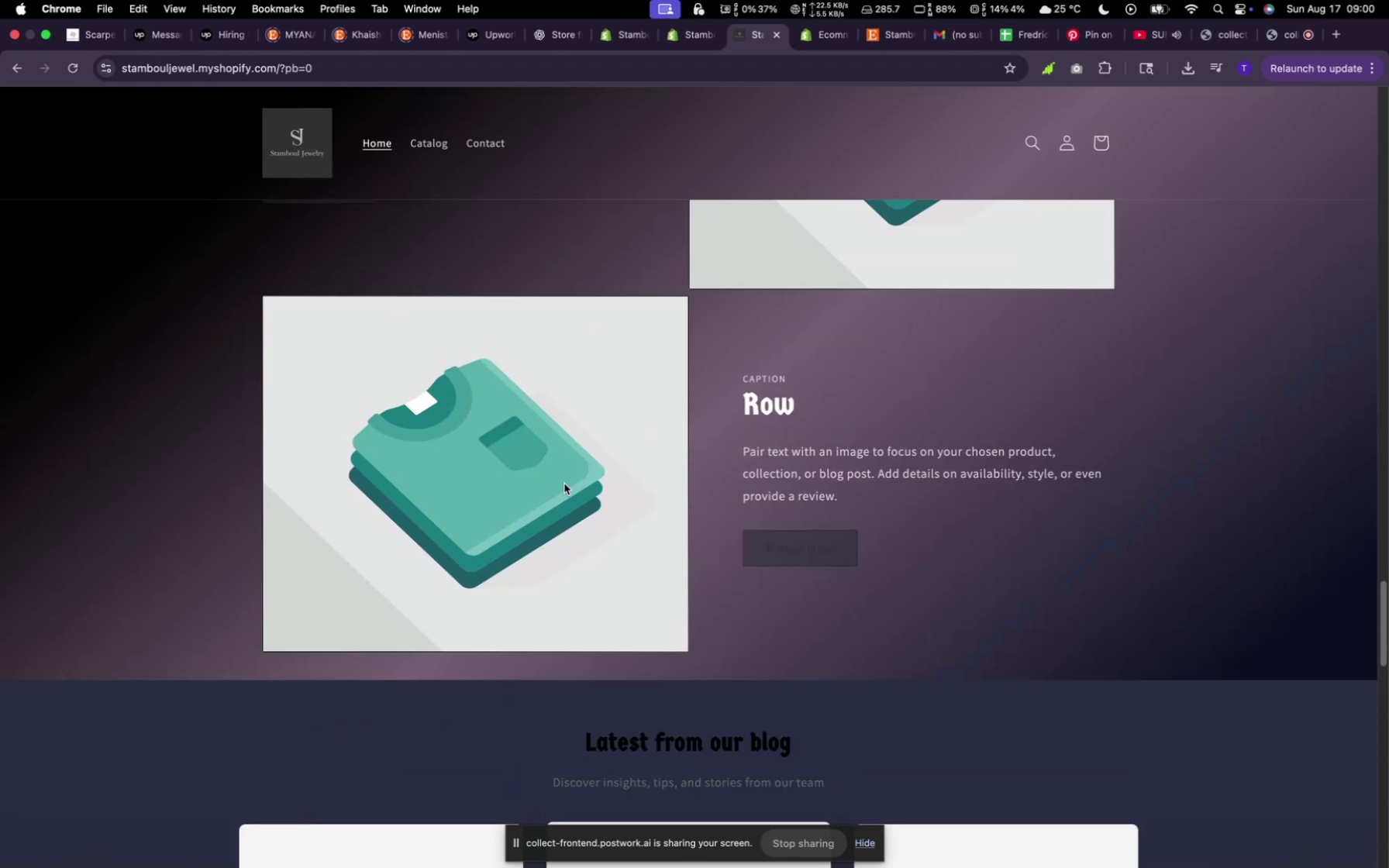 
scroll: coordinate [564, 484], scroll_direction: down, amount: 6.0
 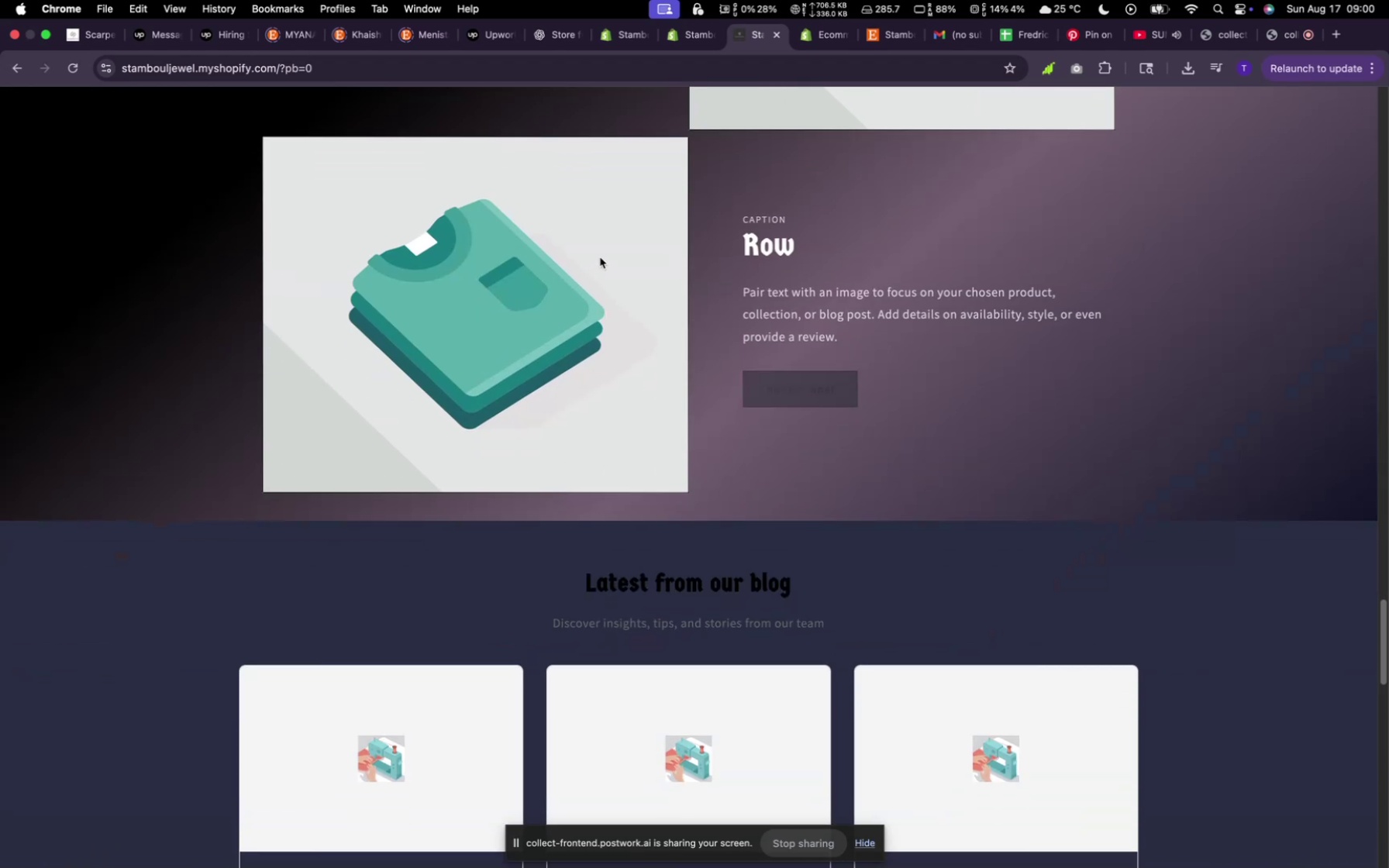 
scroll: coordinate [702, 360], scroll_direction: up, amount: 95.0
 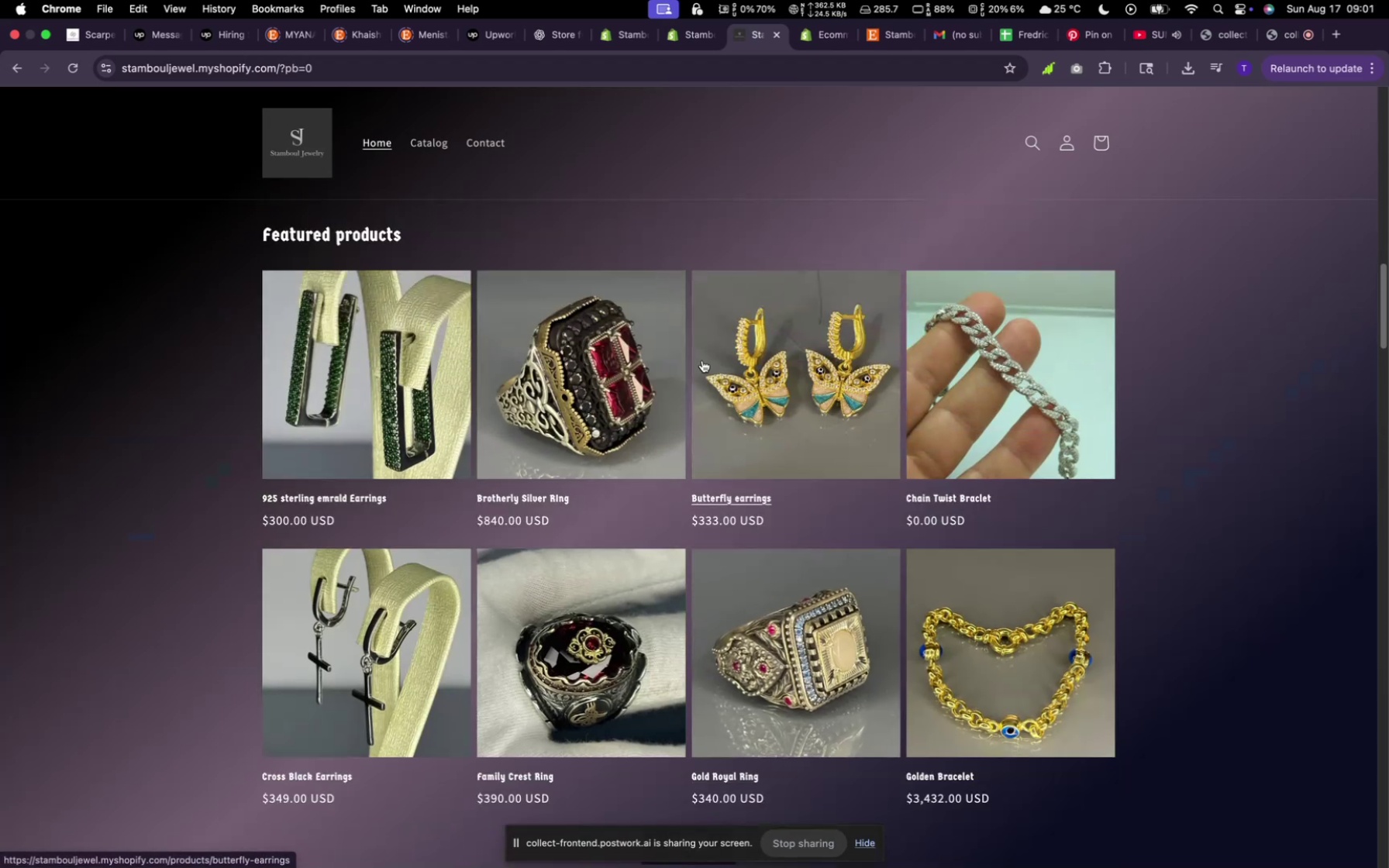 
scroll: coordinate [702, 360], scroll_direction: down, amount: 14.0
 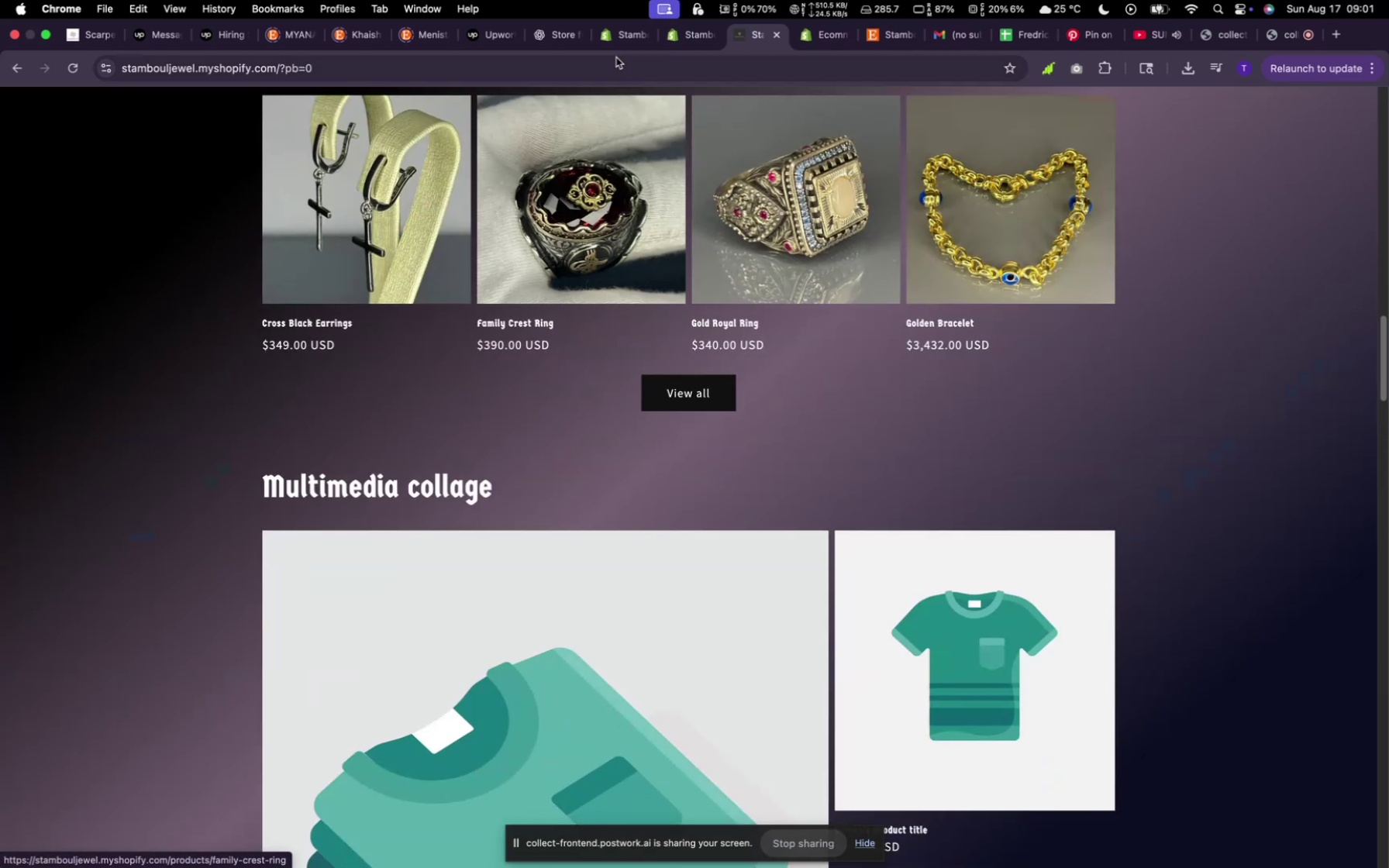 
left_click([618, 46])
 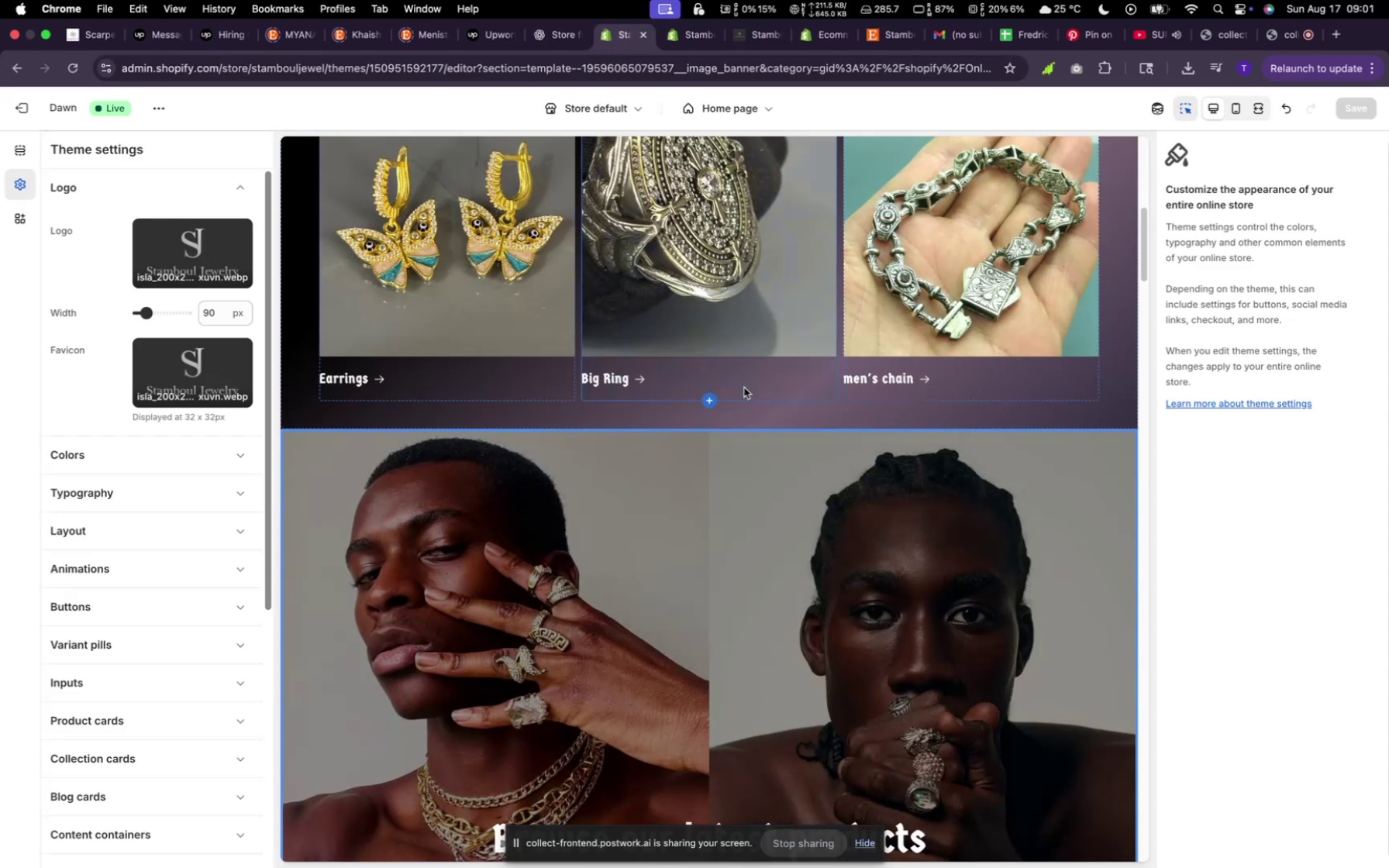 
scroll: coordinate [749, 375], scroll_direction: down, amount: 42.0
 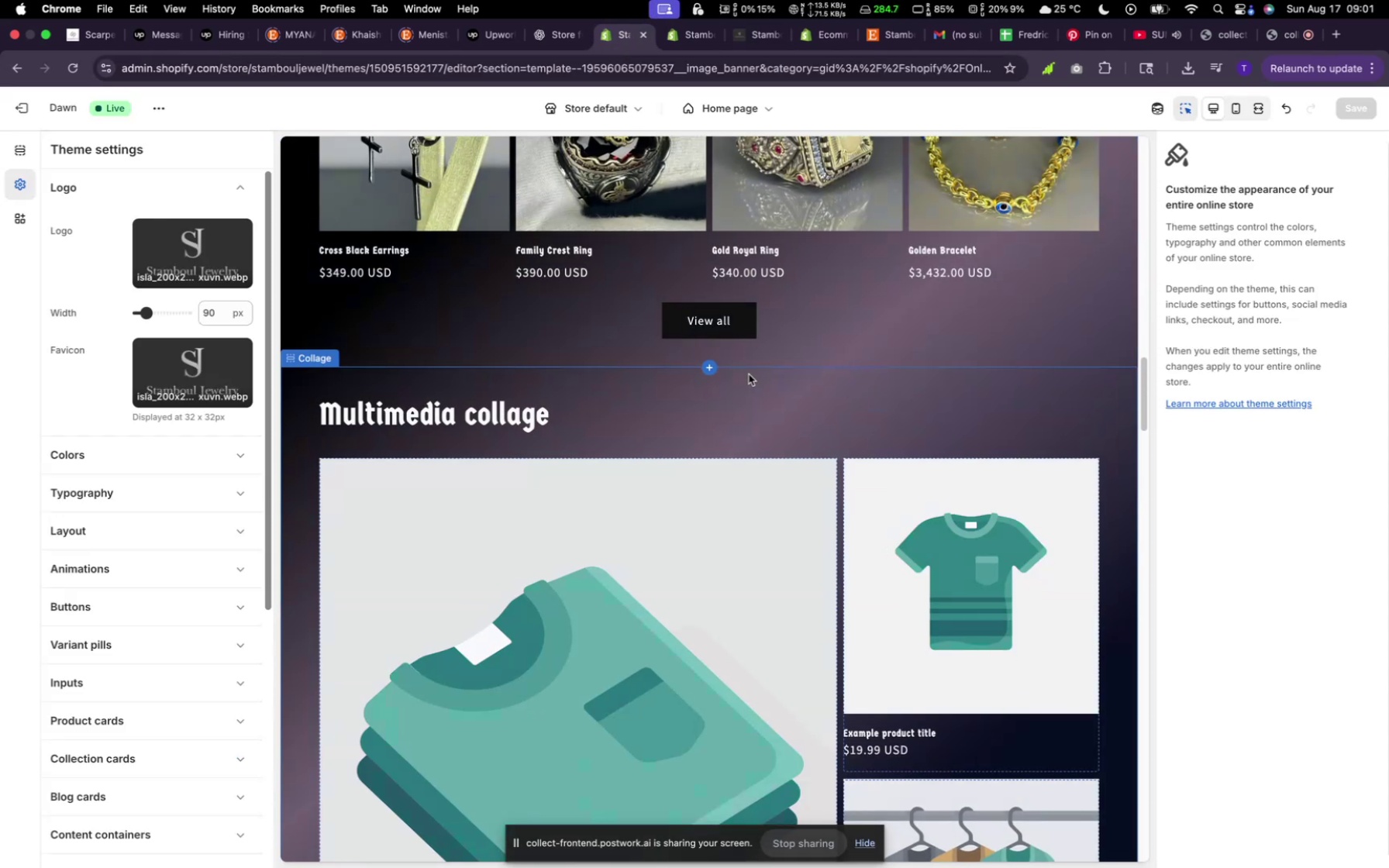 
scroll: coordinate [749, 379], scroll_direction: up, amount: 55.0
 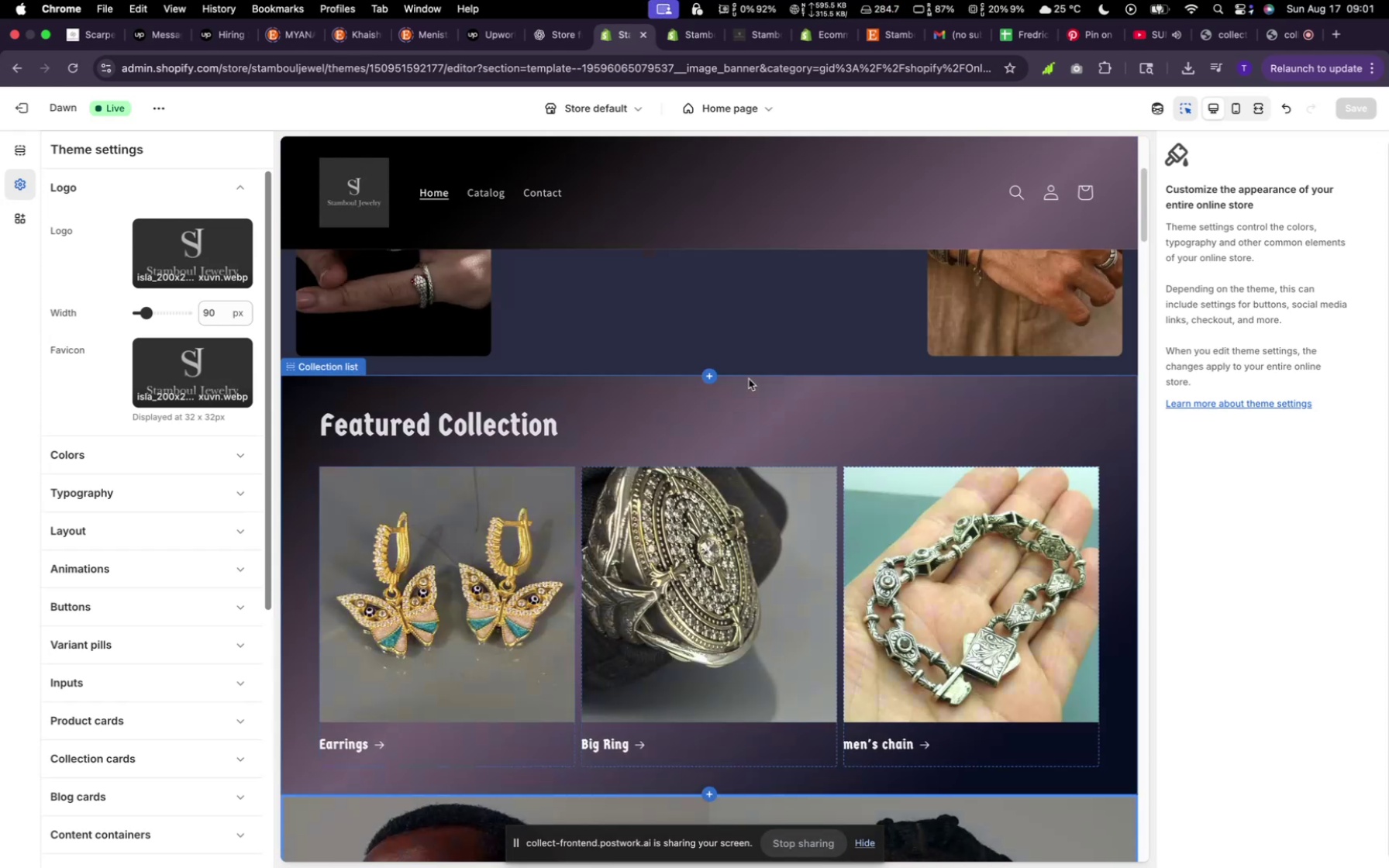 
scroll: coordinate [749, 379], scroll_direction: down, amount: 52.0
 